 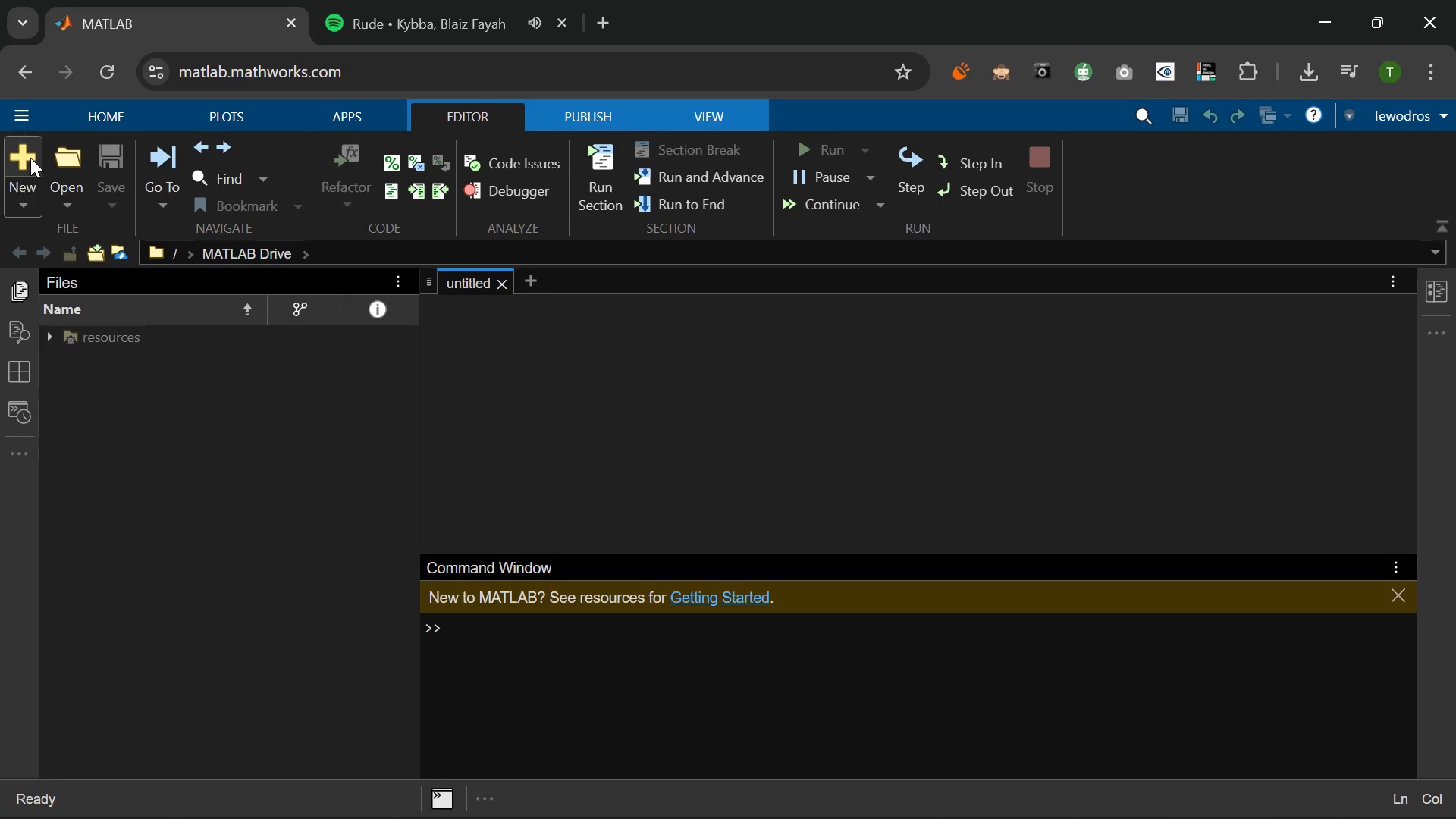 
key(Control+S)
 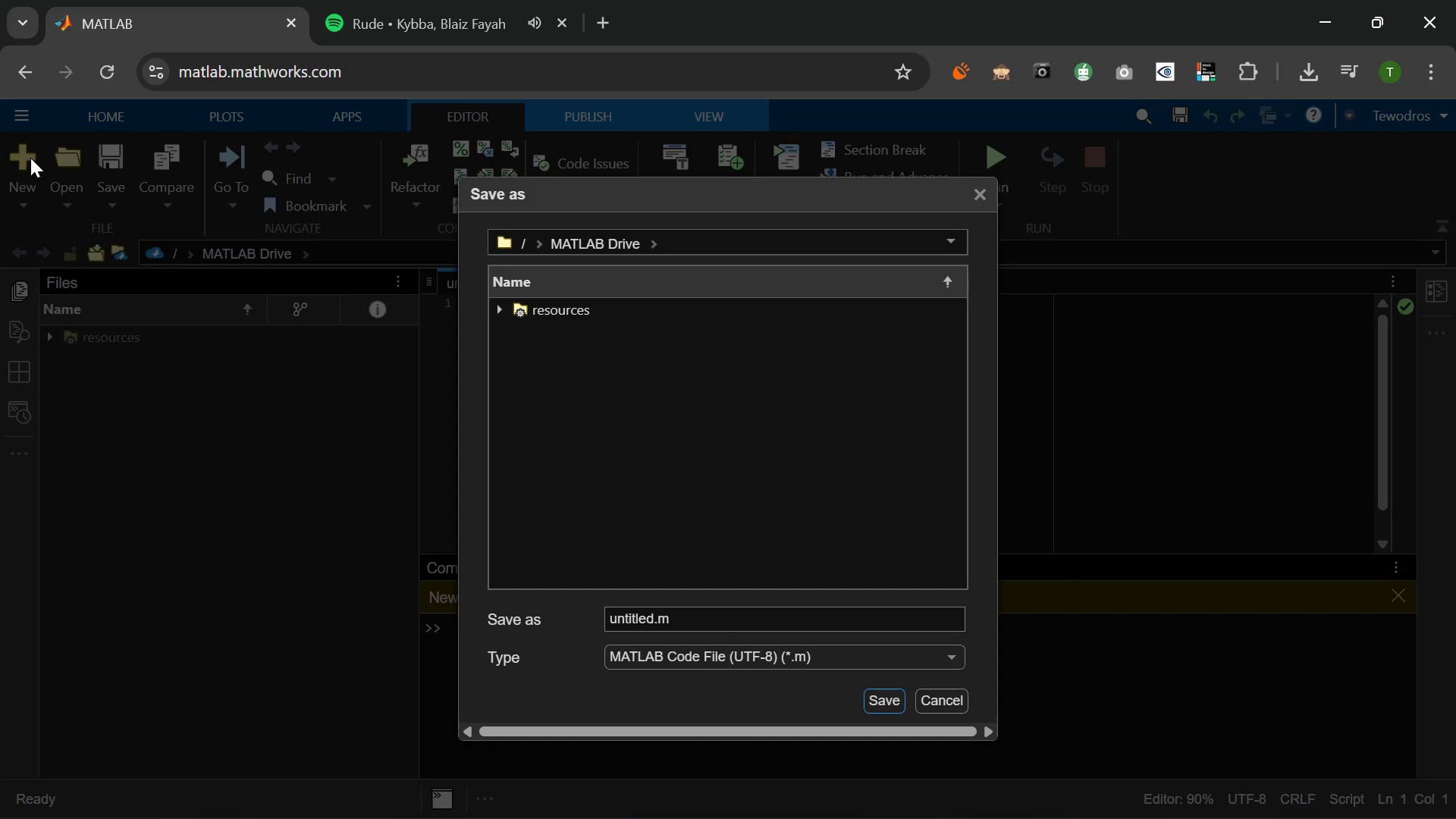 
wait(9.66)
 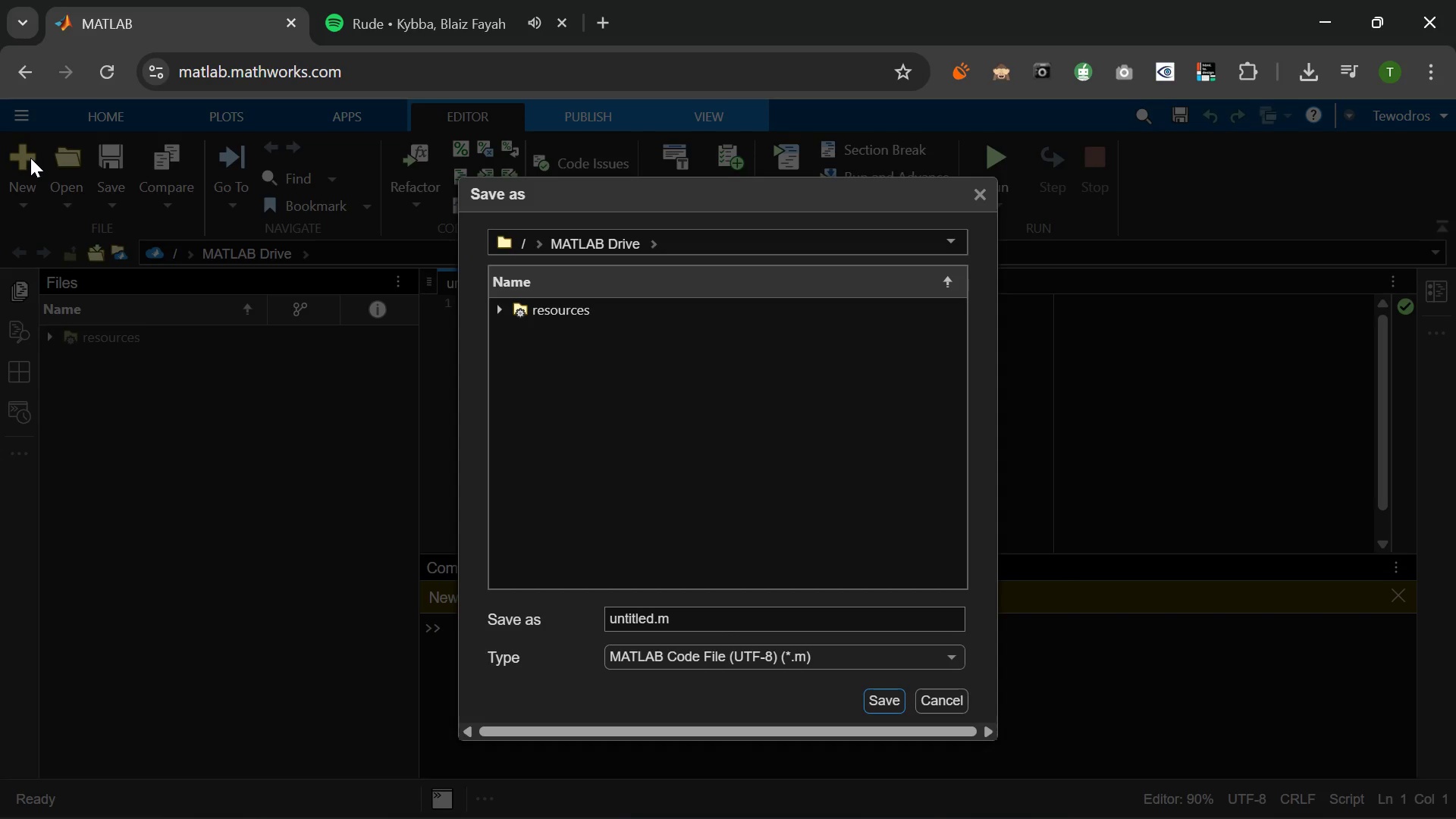 
left_click_drag(start_coordinate=[689, 618], to_coordinate=[613, 610])
 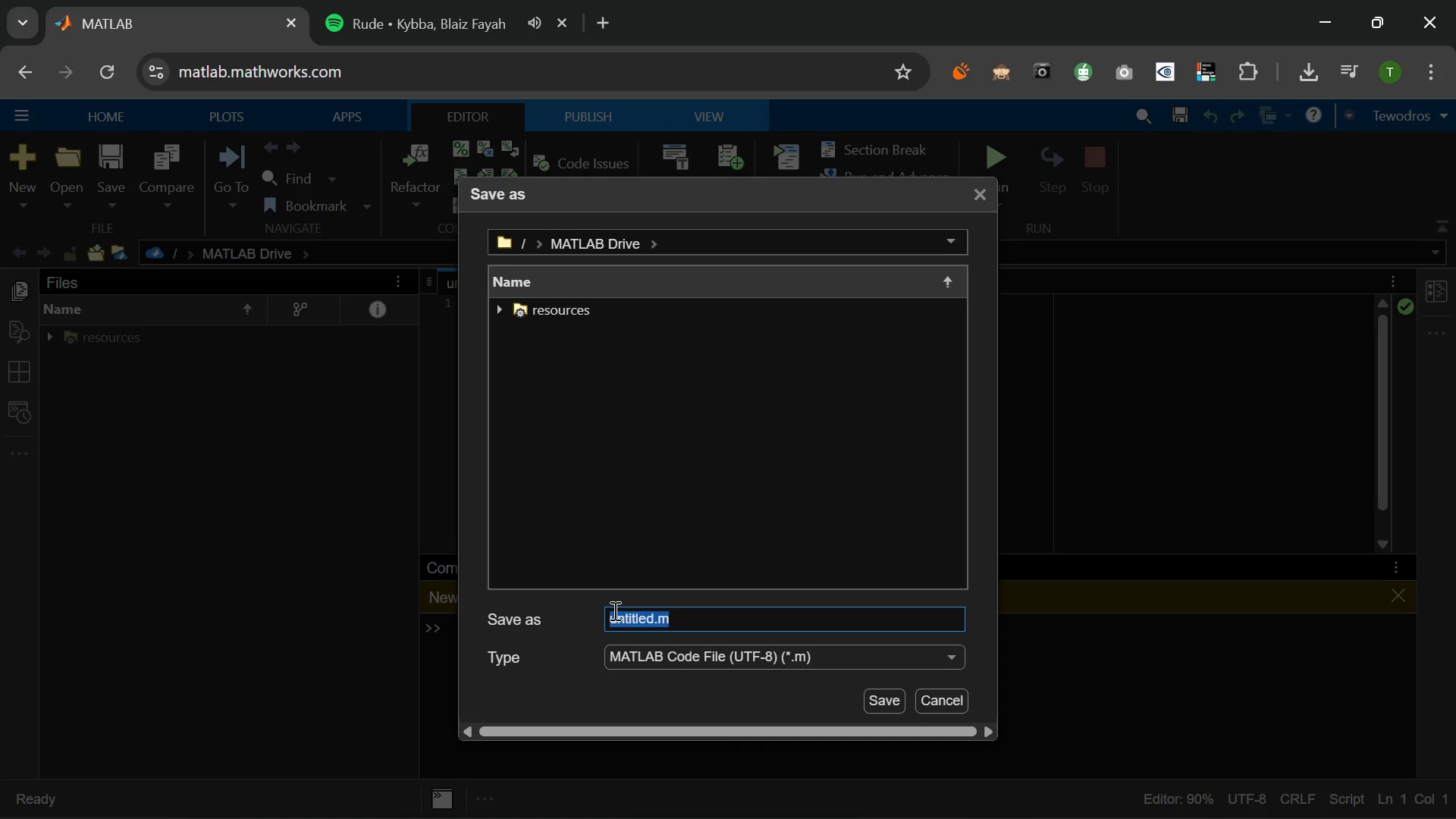 
type(revshift_dashboard.mlx)
 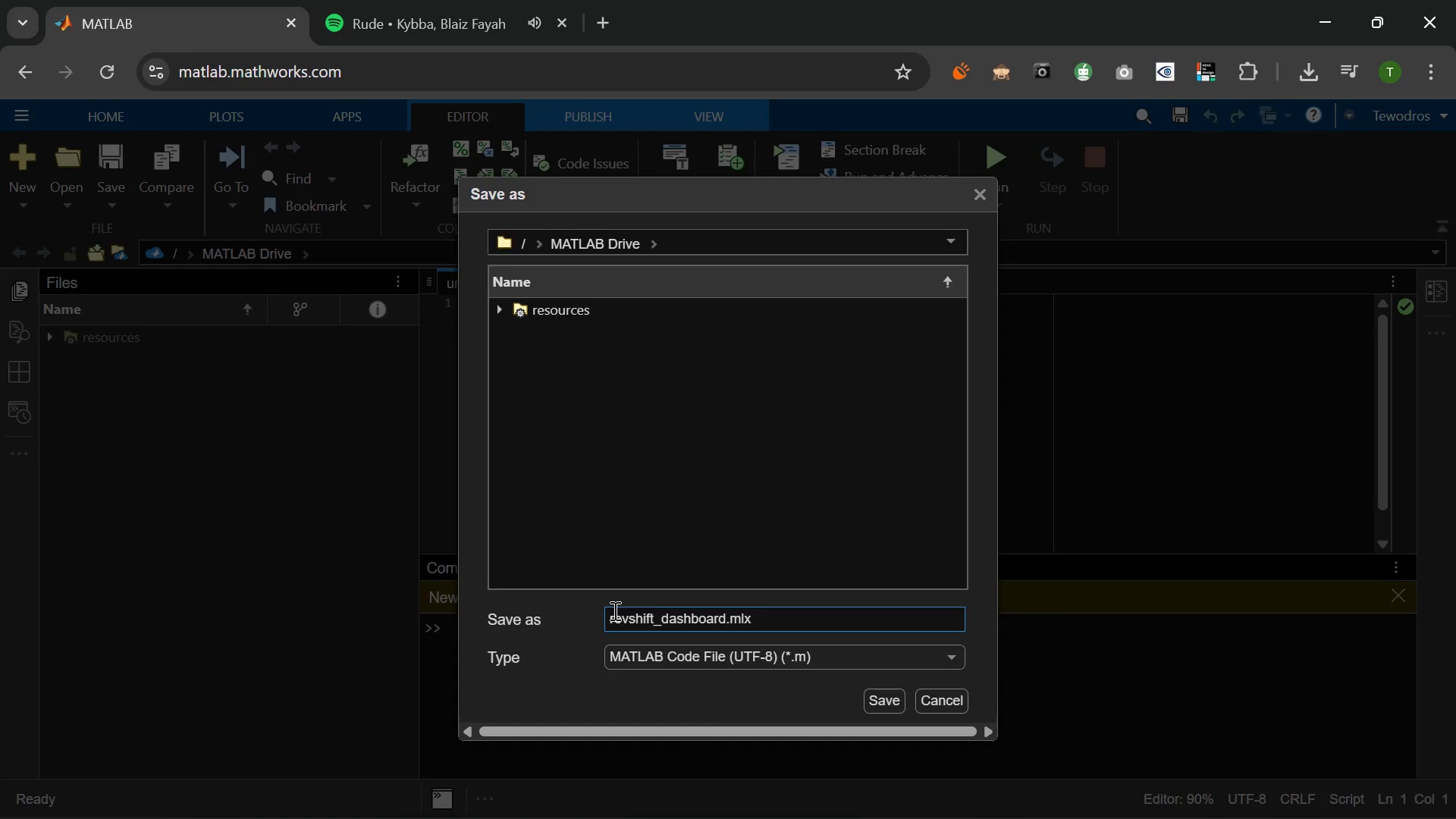 
key(Enter)
 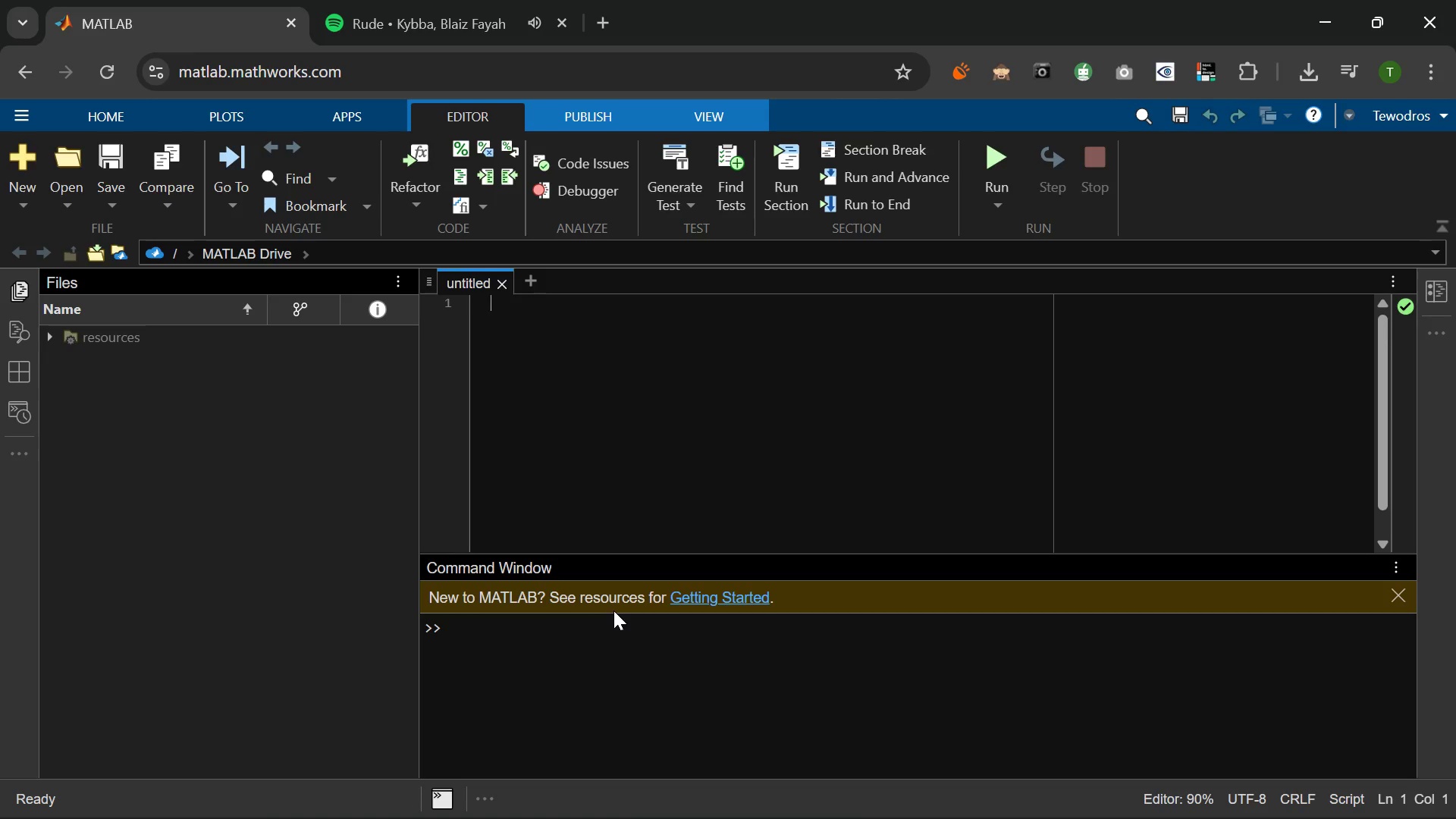 
wait(10.62)
 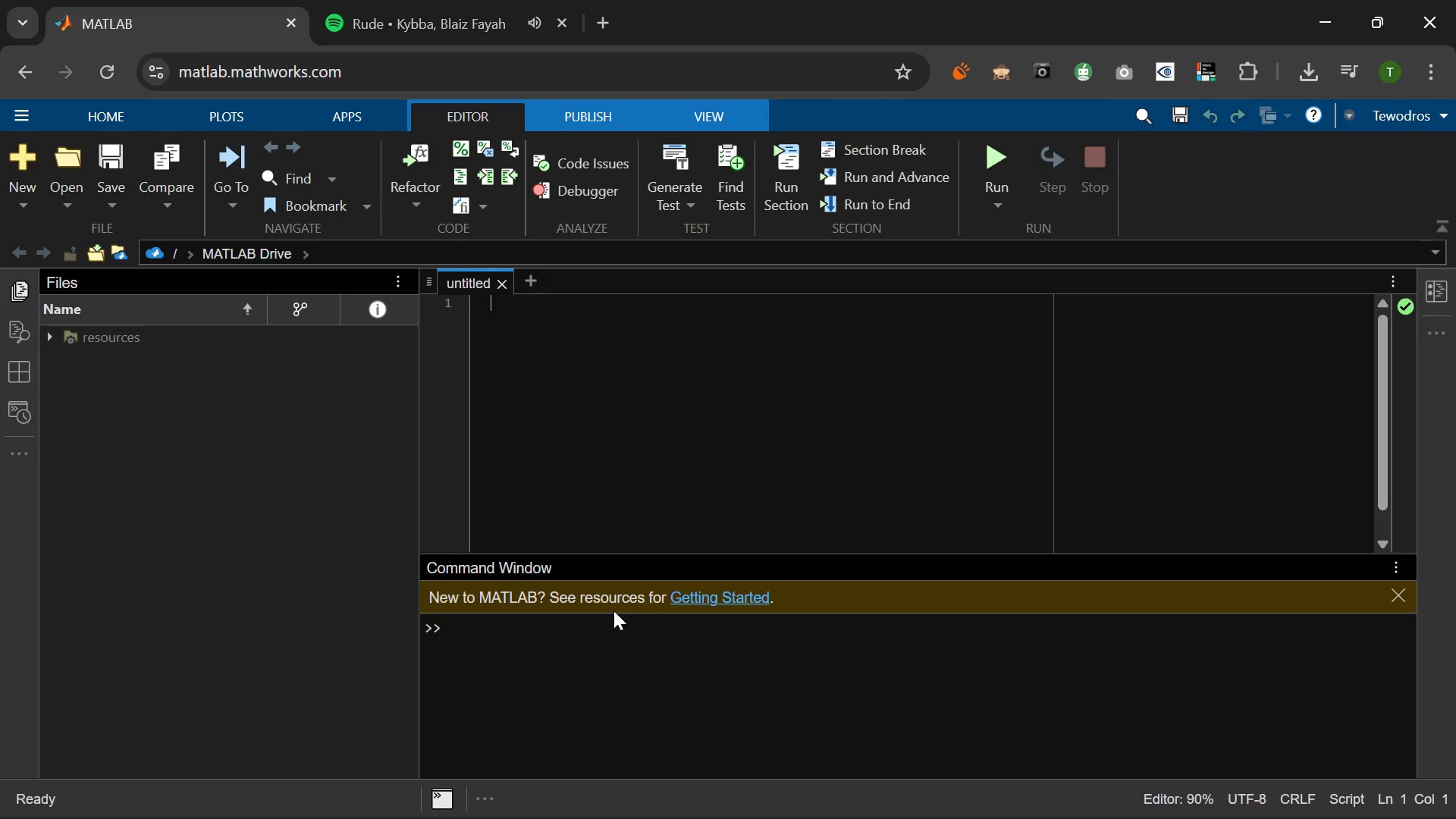 
key(Control+S)
 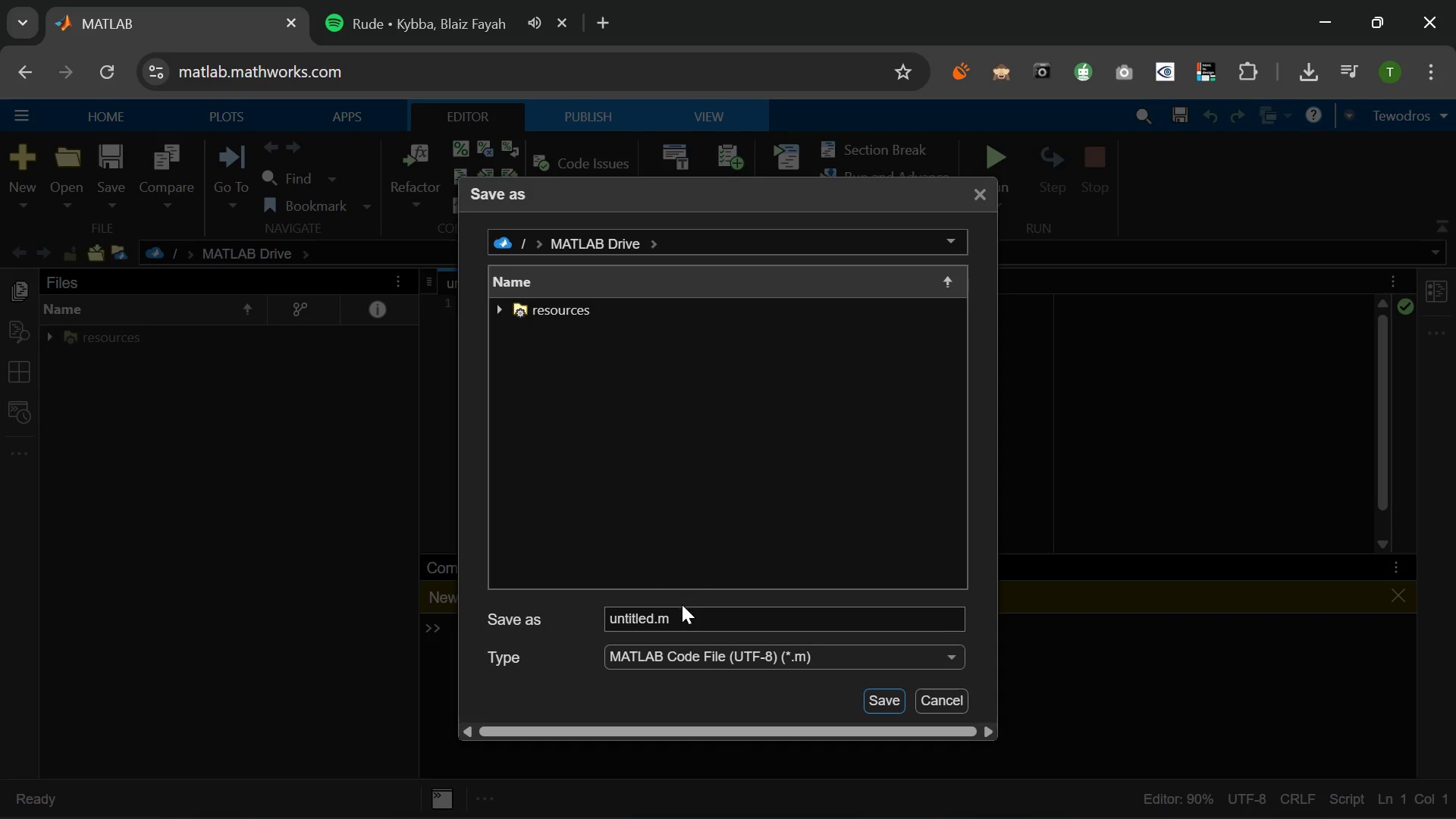 
left_click_drag(start_coordinate=[679, 617], to_coordinate=[591, 630])
 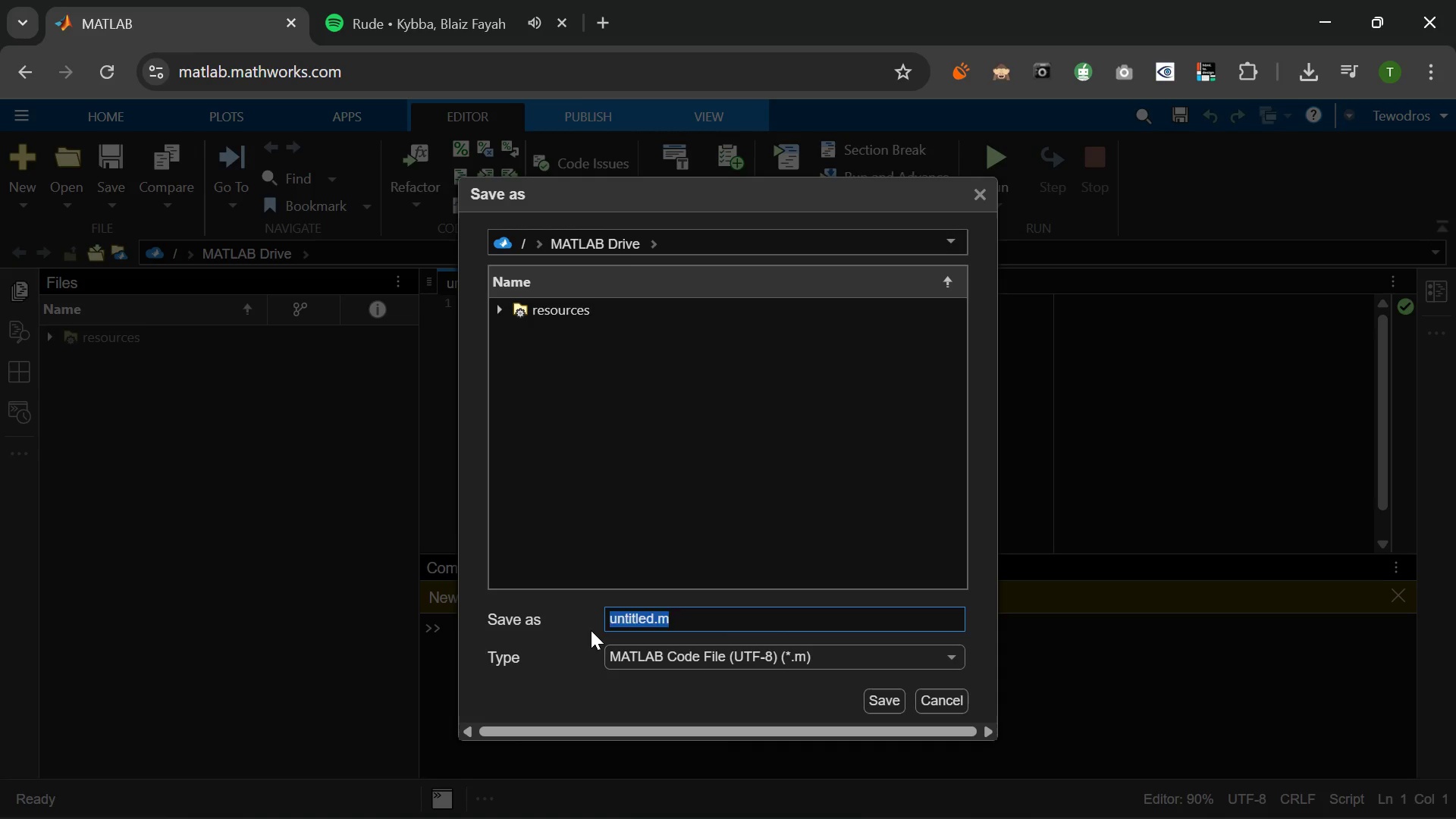 
type(refshift_dashboard)
 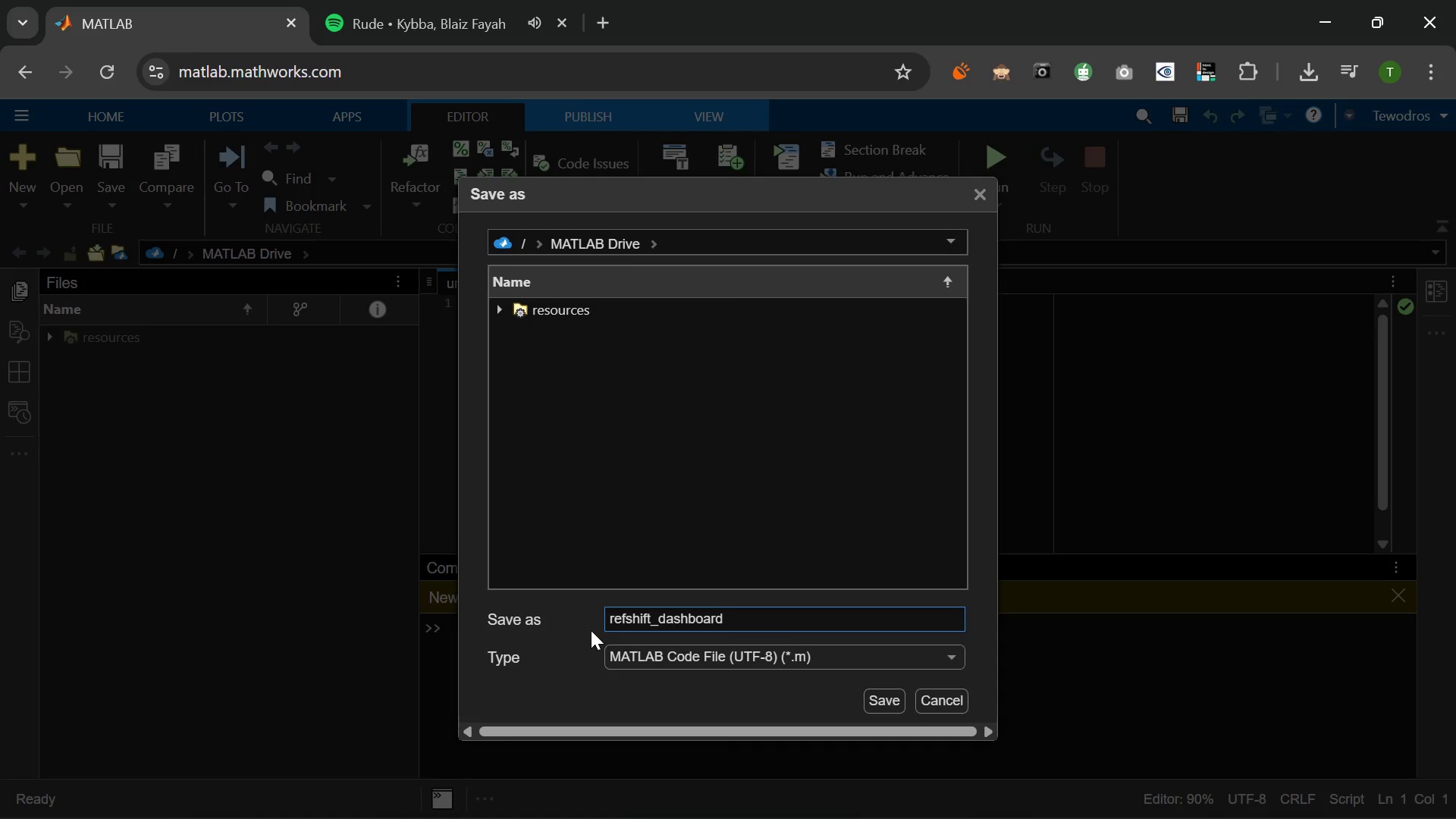 
type(.mlx)
 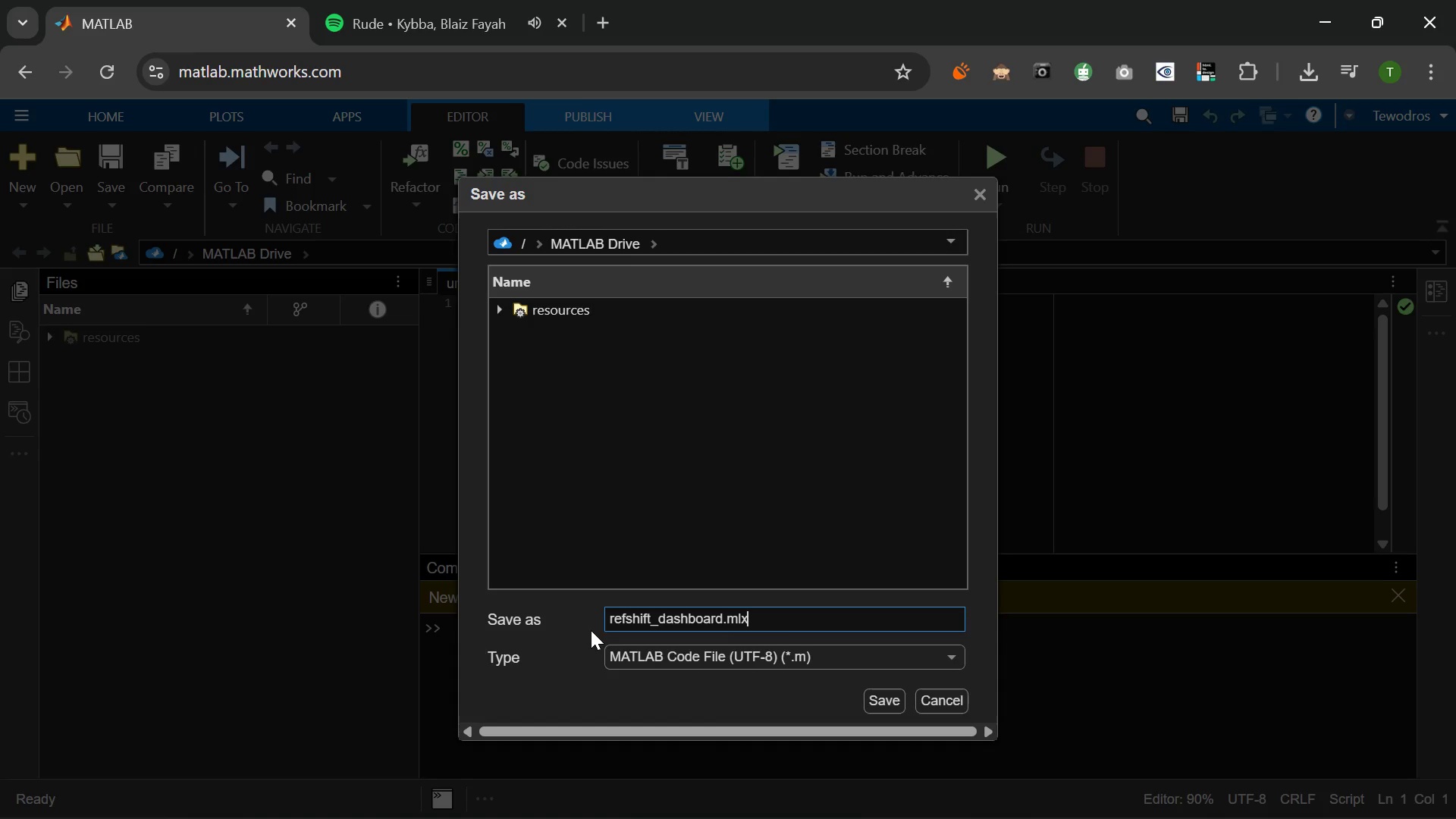 
key(Enter)
 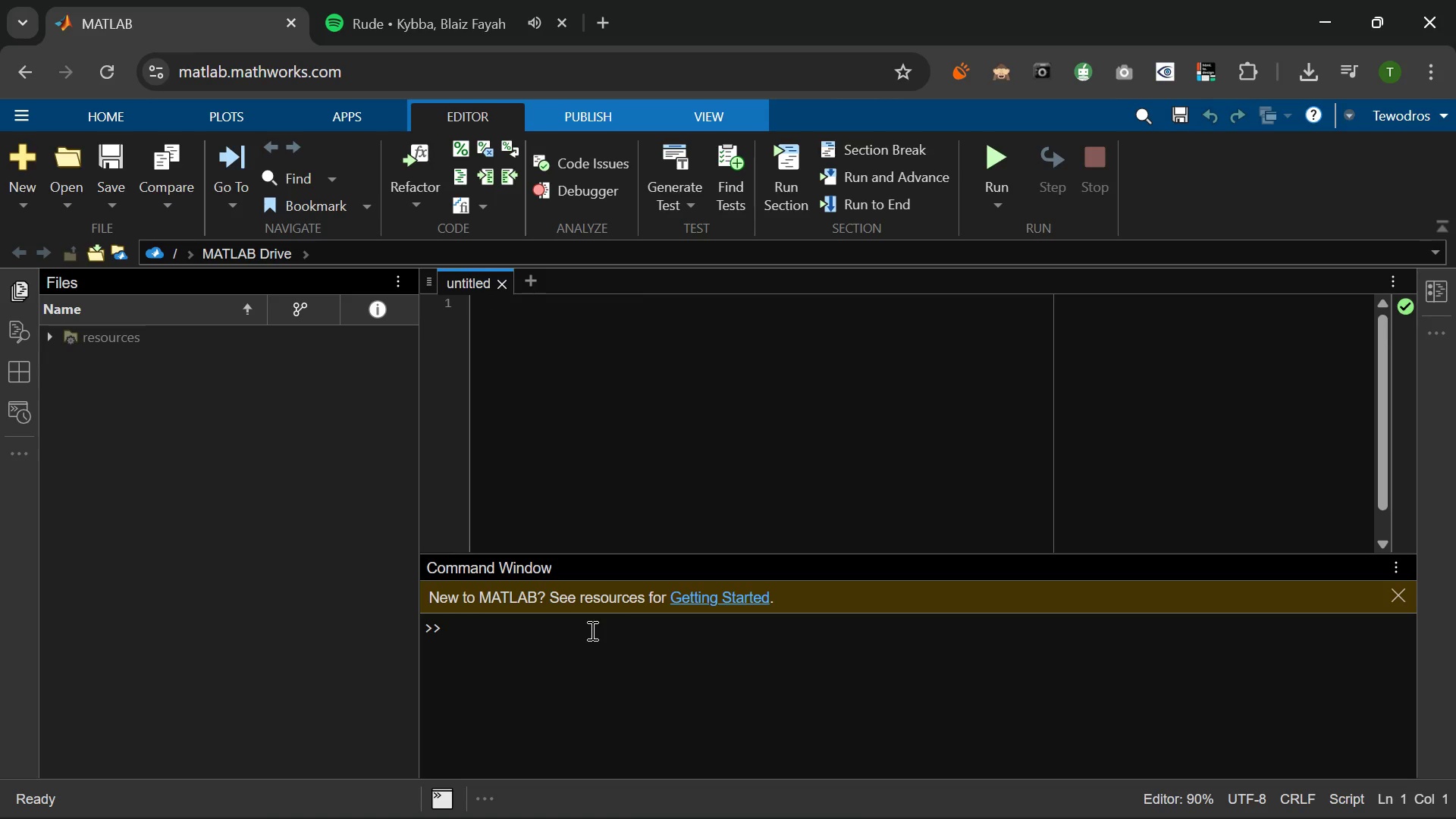 
wait(9.16)
 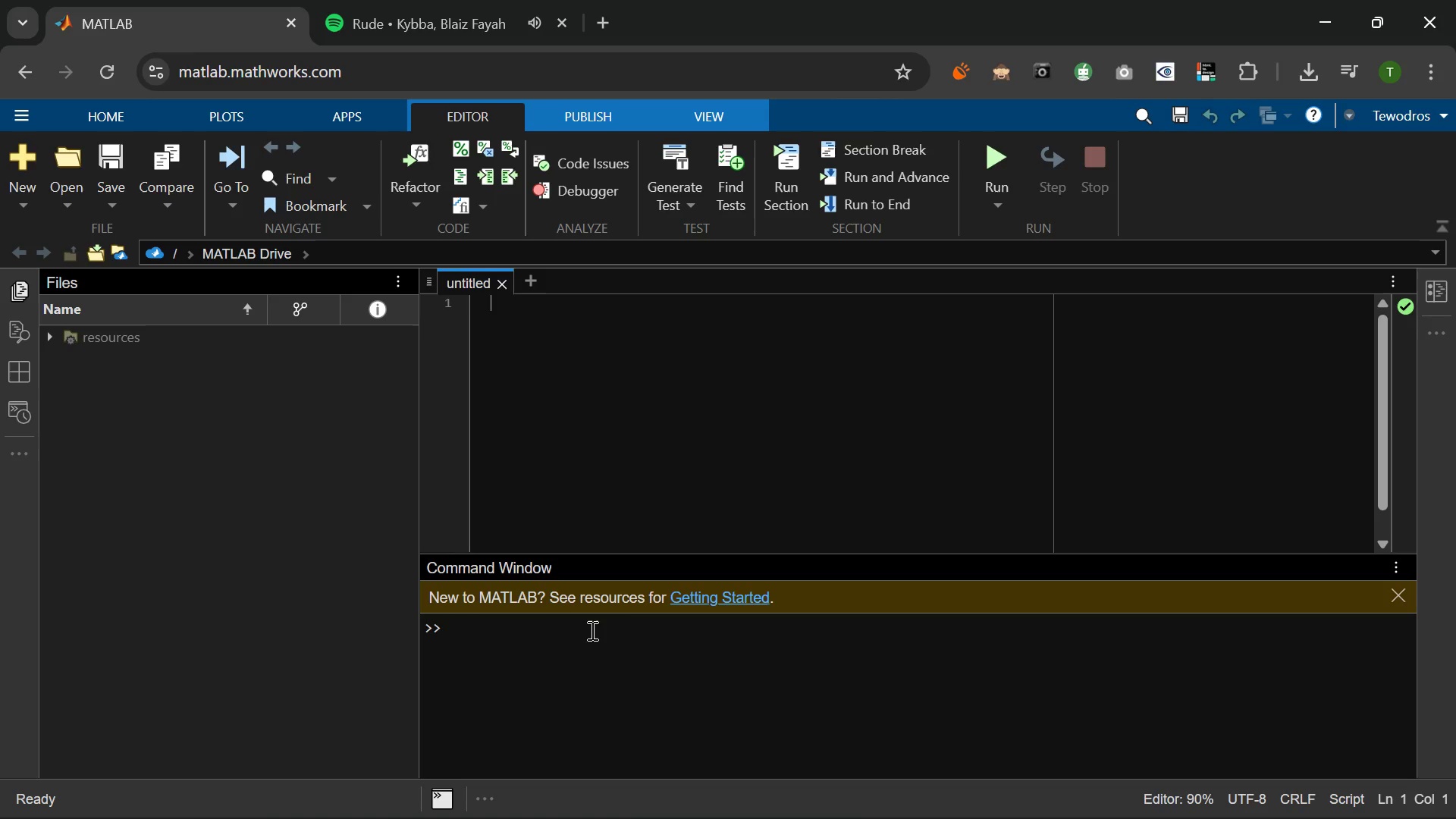 
key(Control+S)
 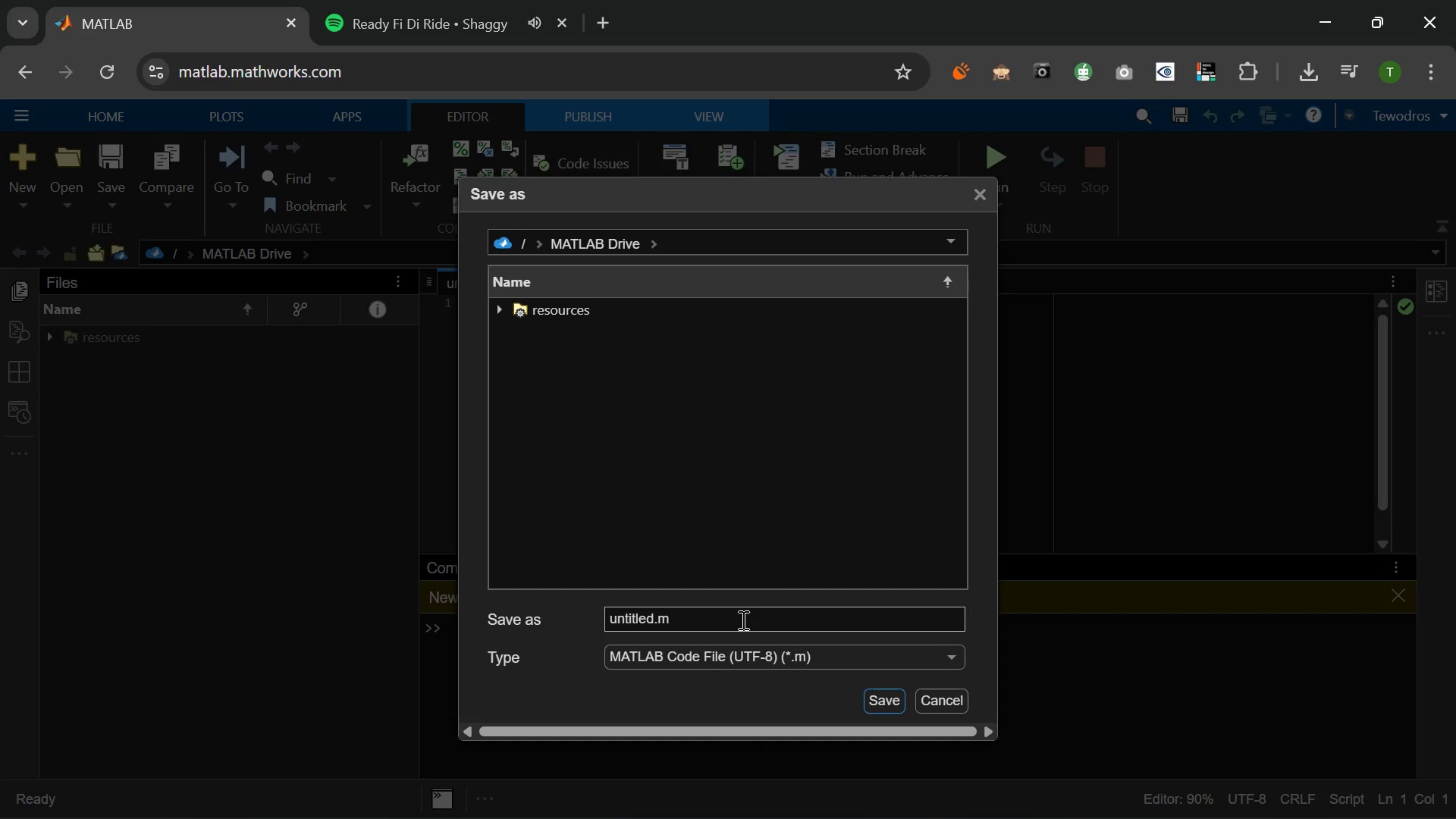 
left_click([697, 628])
 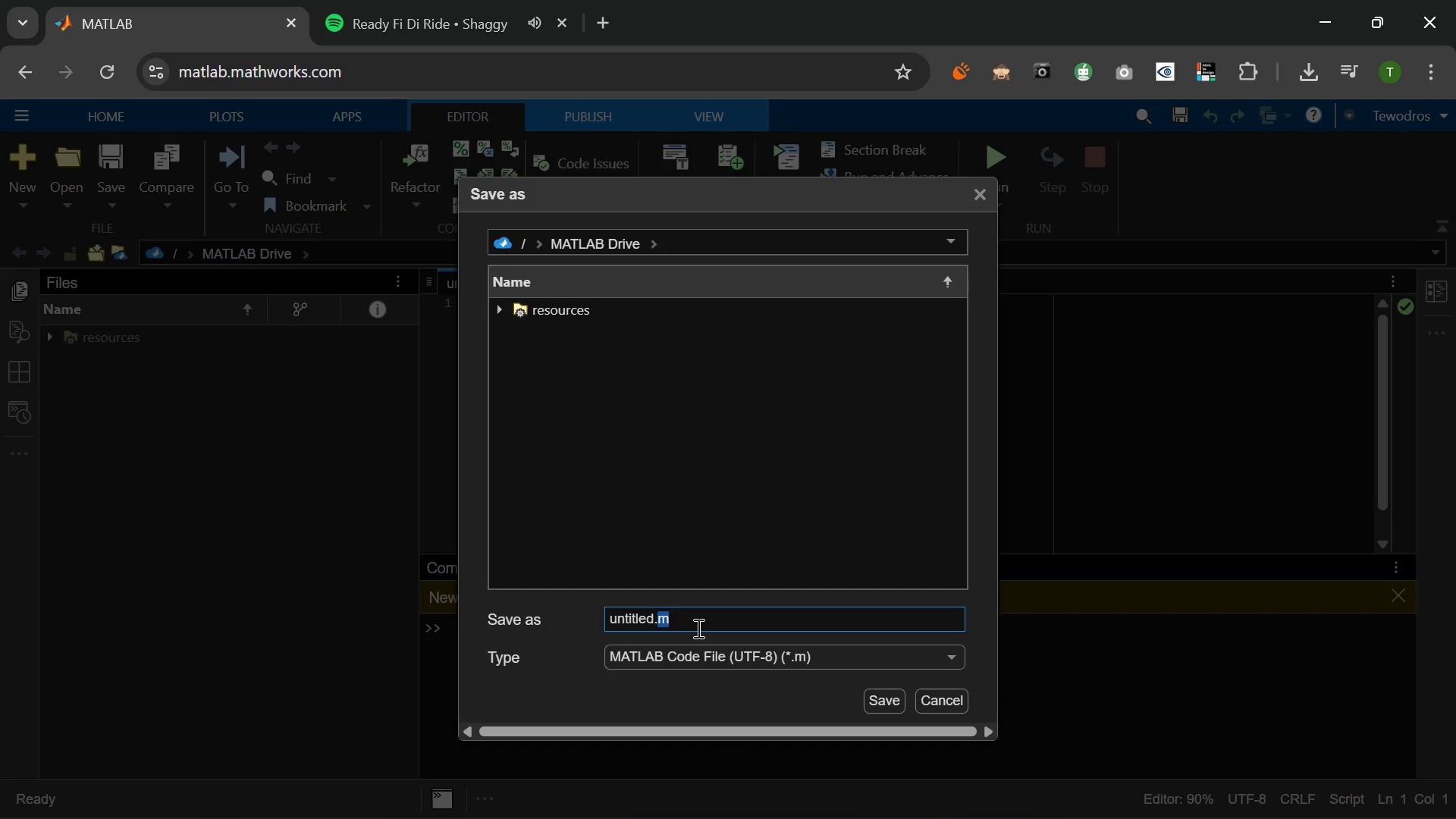 
left_click_drag(start_coordinate=[697, 628], to_coordinate=[690, 628])
 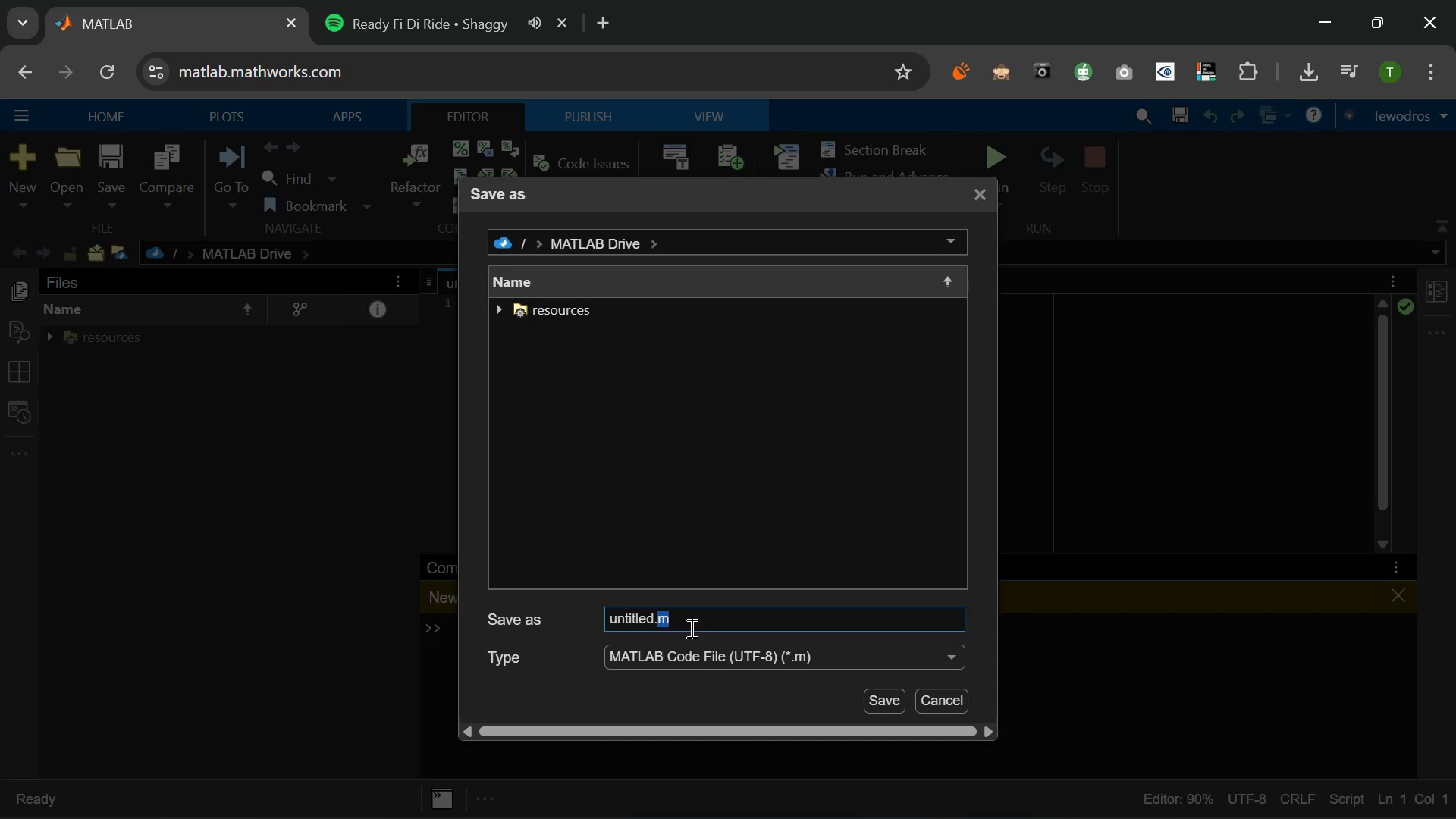 
left_click_drag(start_coordinate=[690, 628], to_coordinate=[598, 621])
 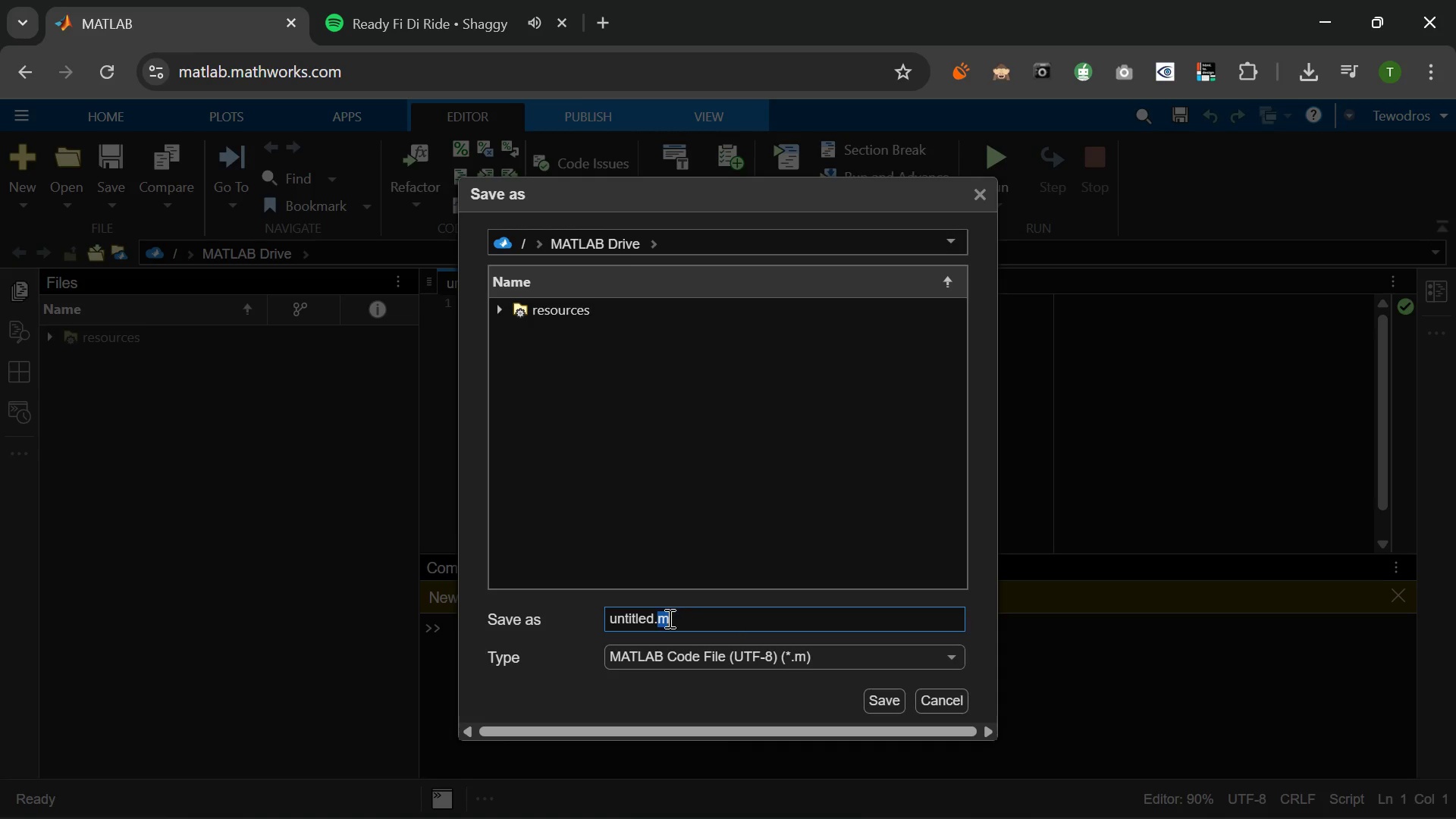 
left_click_drag(start_coordinate=[668, 618], to_coordinate=[601, 627])
 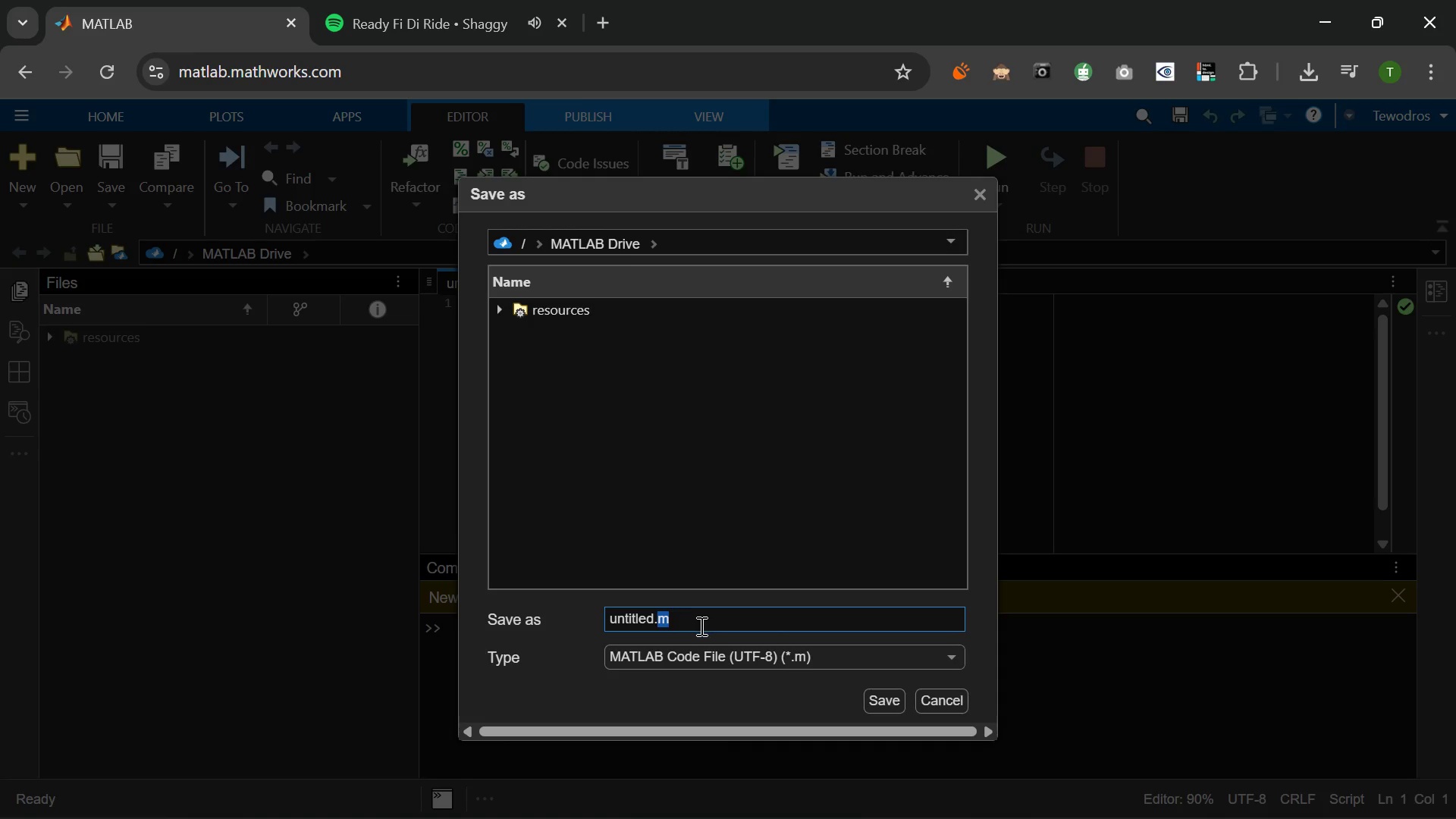 
left_click([700, 626])
 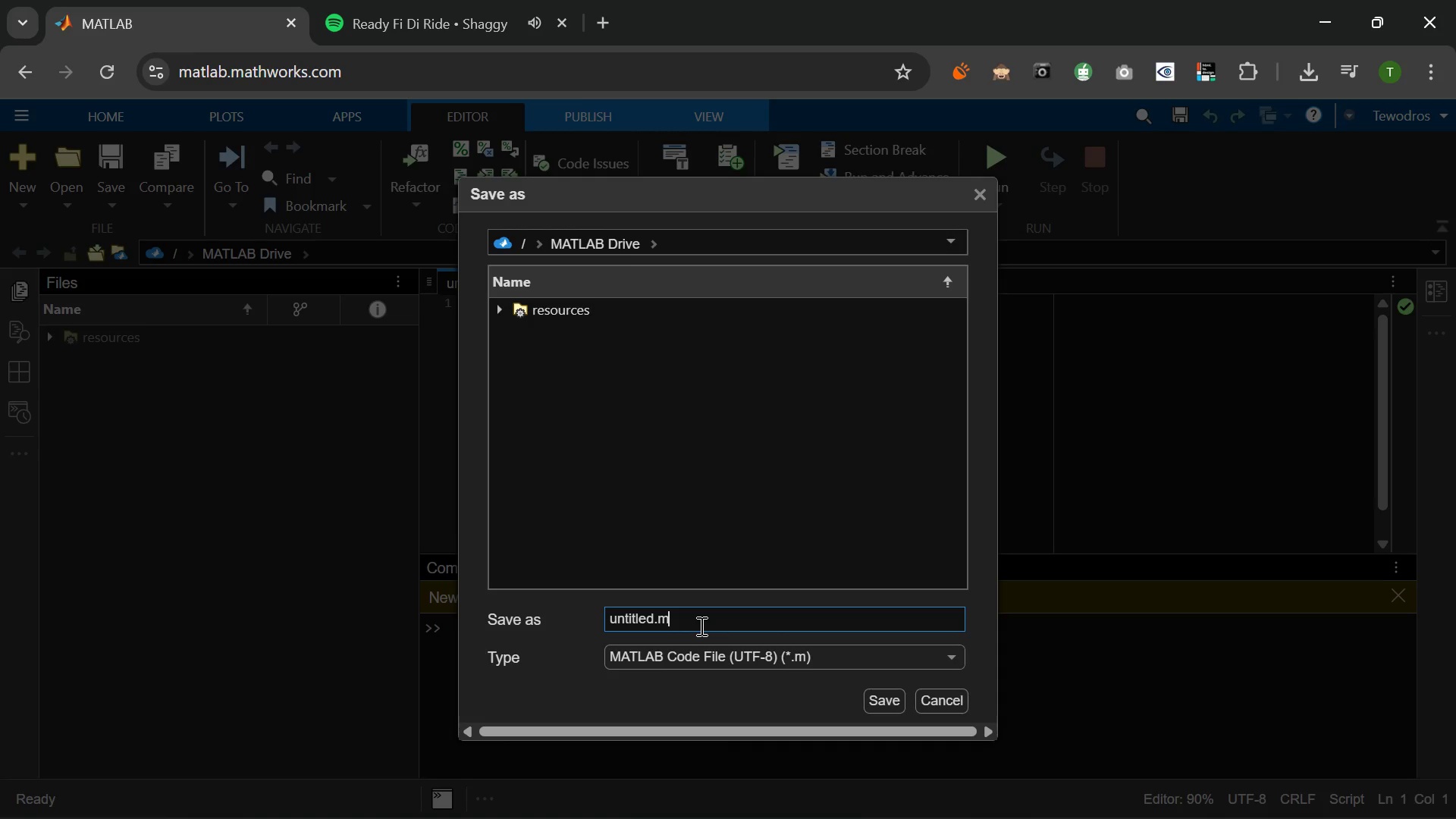 
left_click_drag(start_coordinate=[700, 626], to_coordinate=[584, 617])
 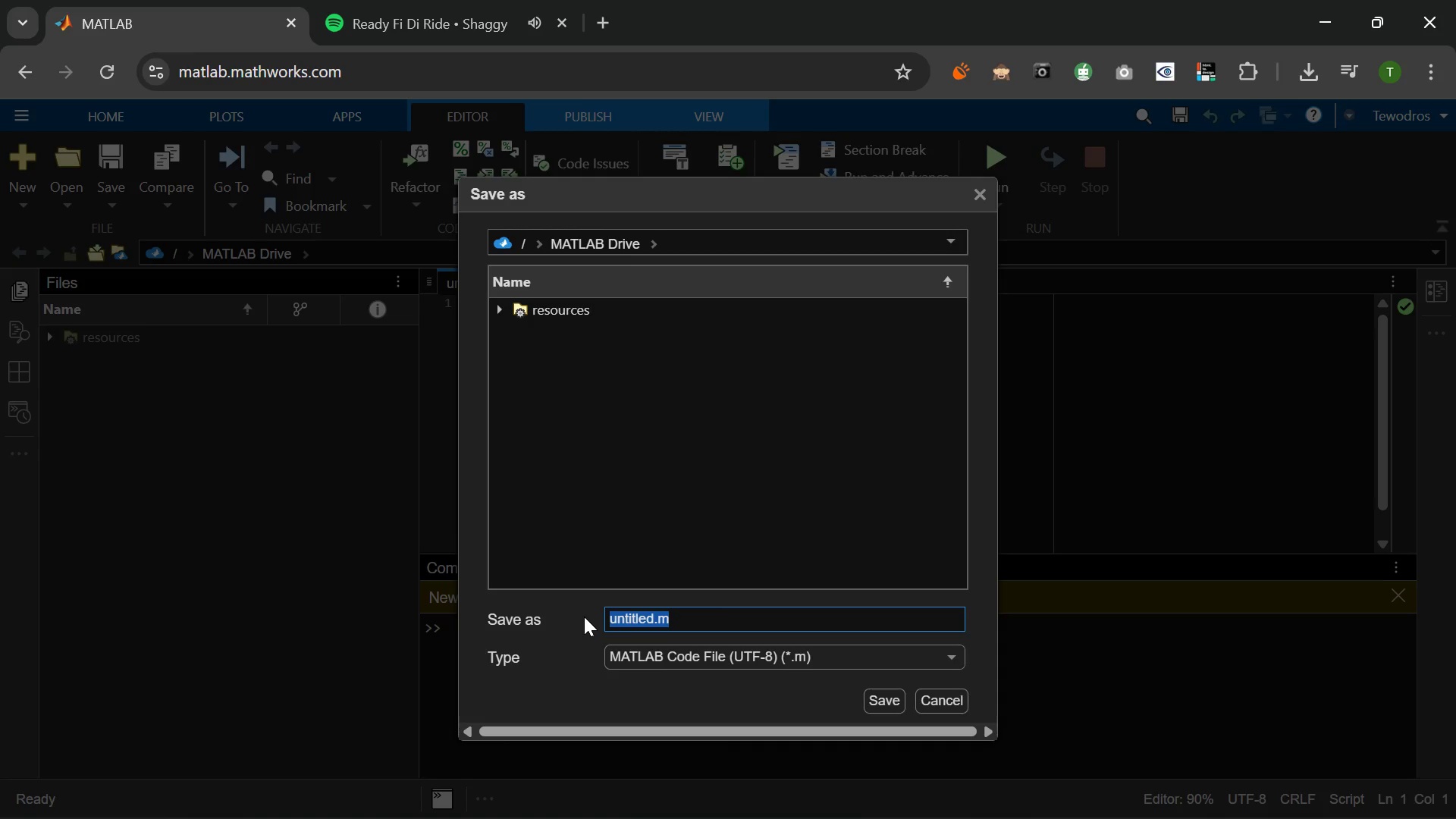 
type(revshift_dashboard.mlx)
 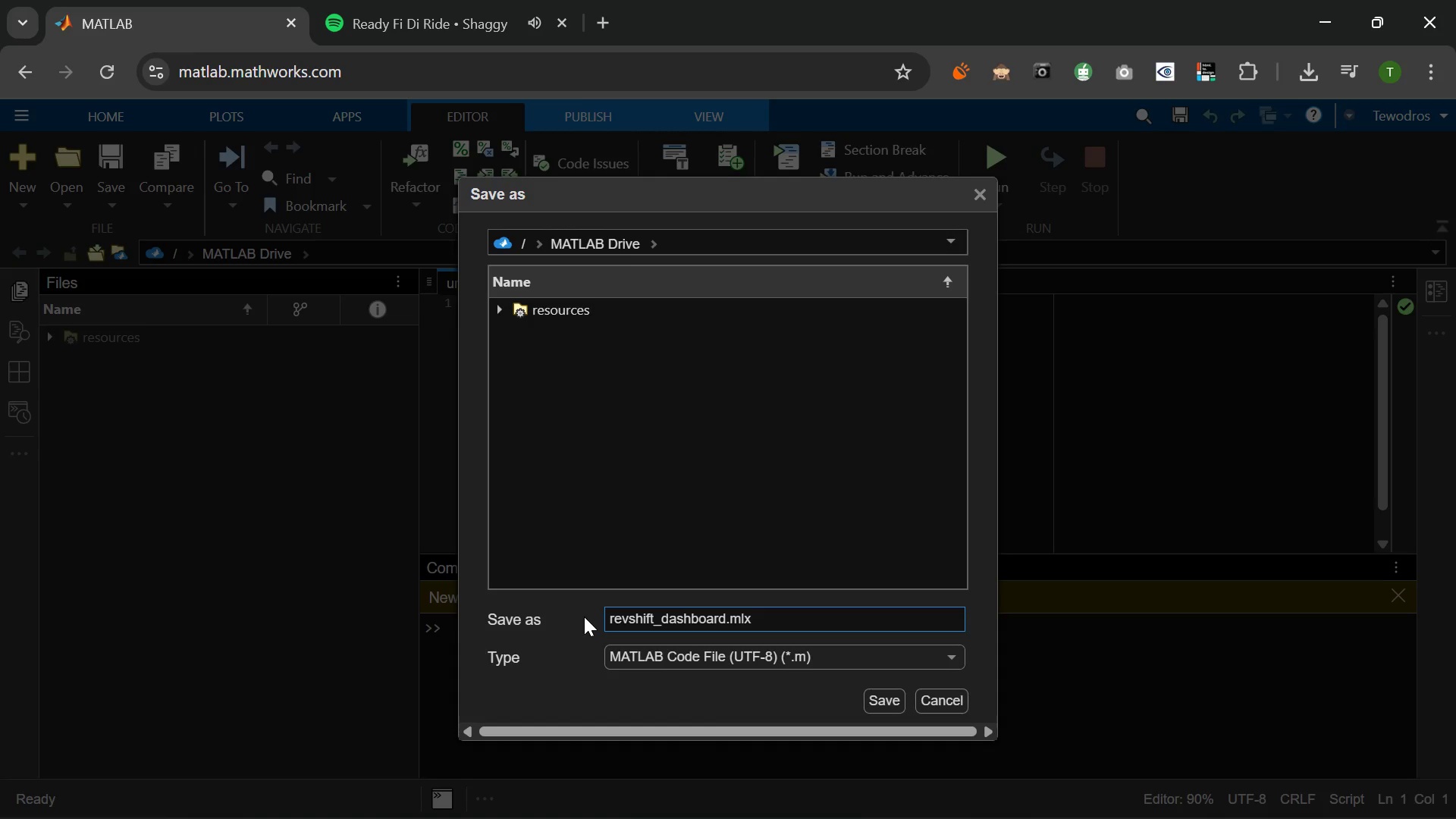 
left_click([886, 698])
 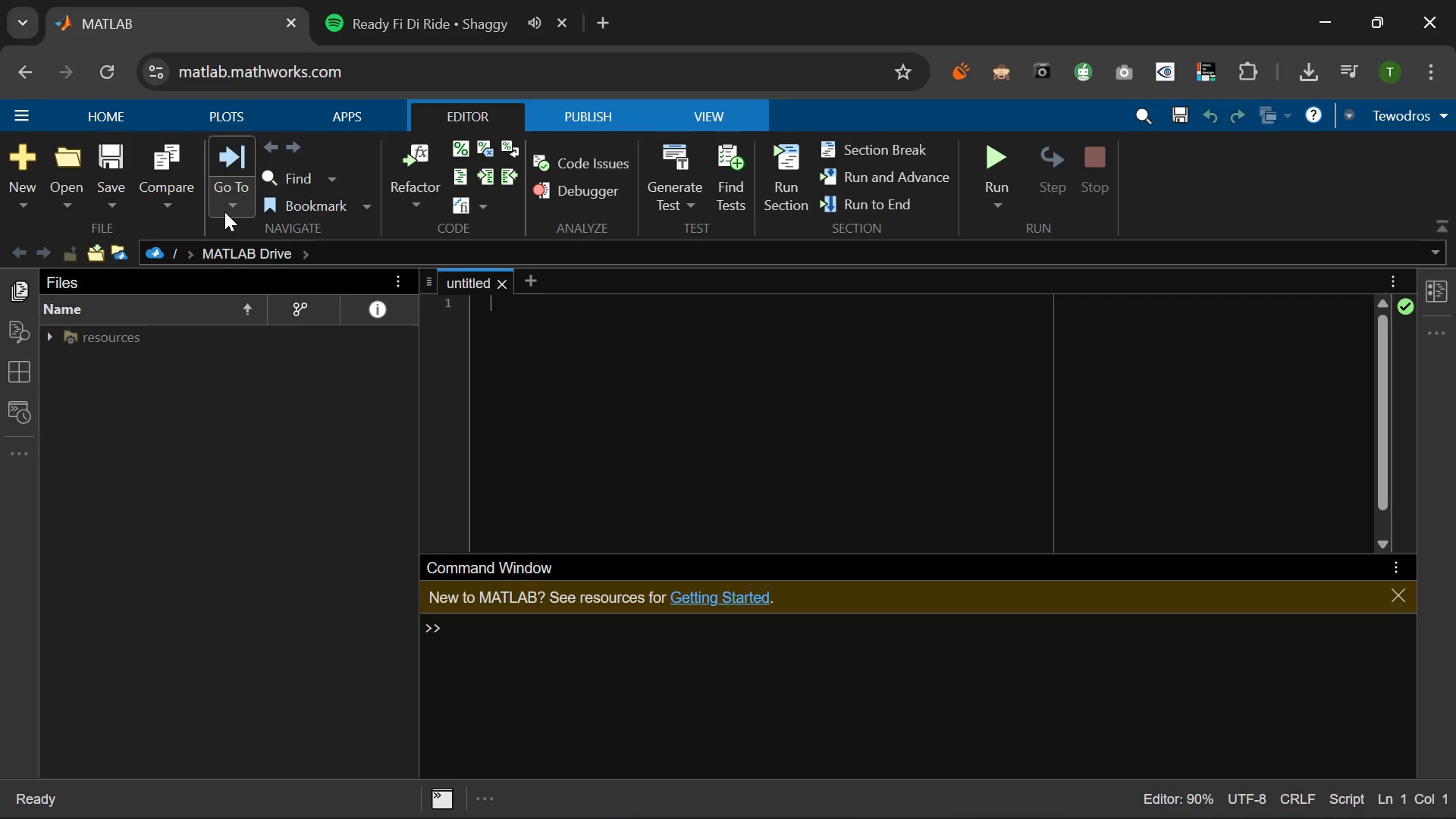 
wait(6.11)
 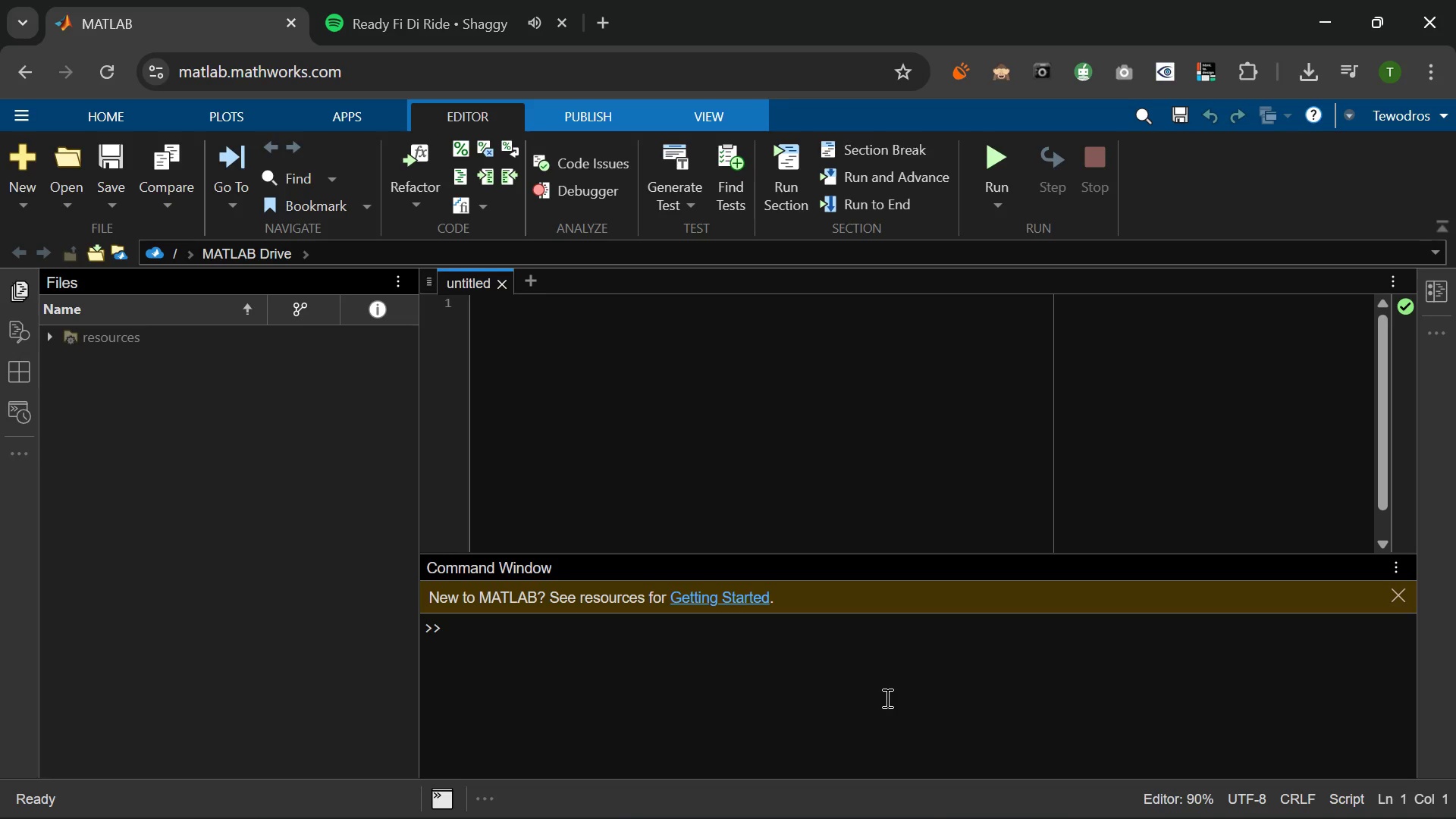 
left_click([113, 66])
 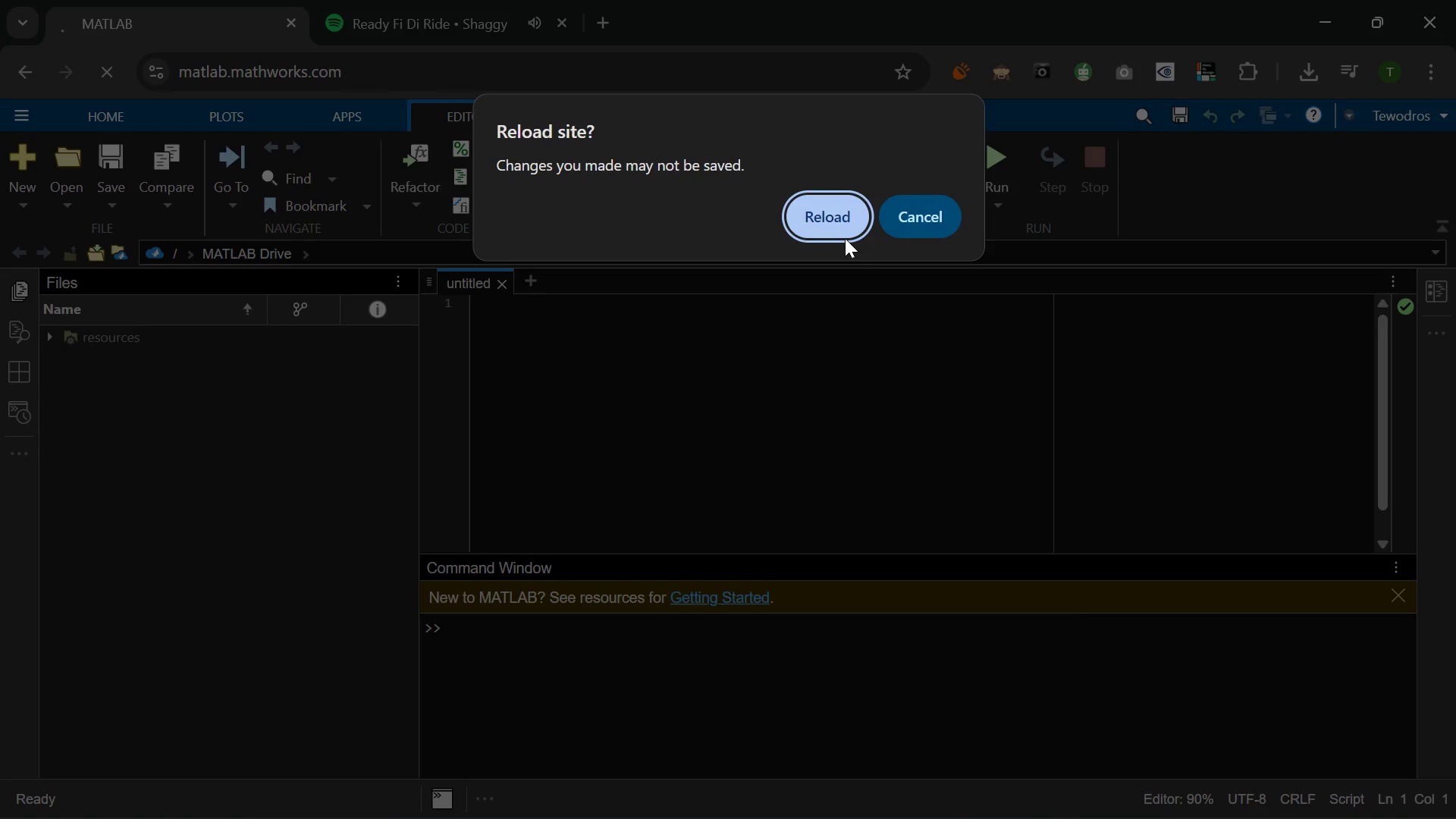 
left_click([839, 209])
 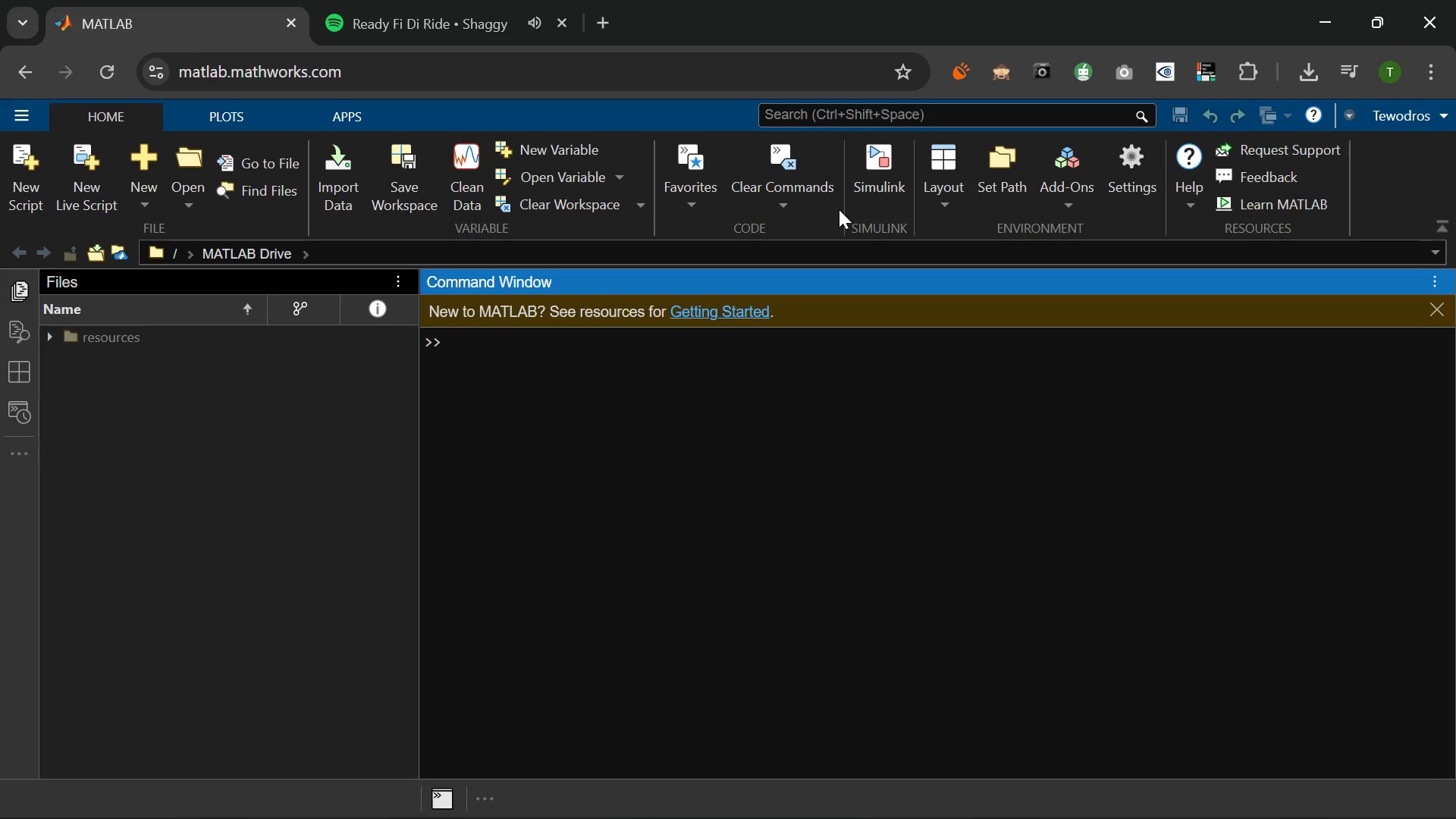 
wait(17.99)
 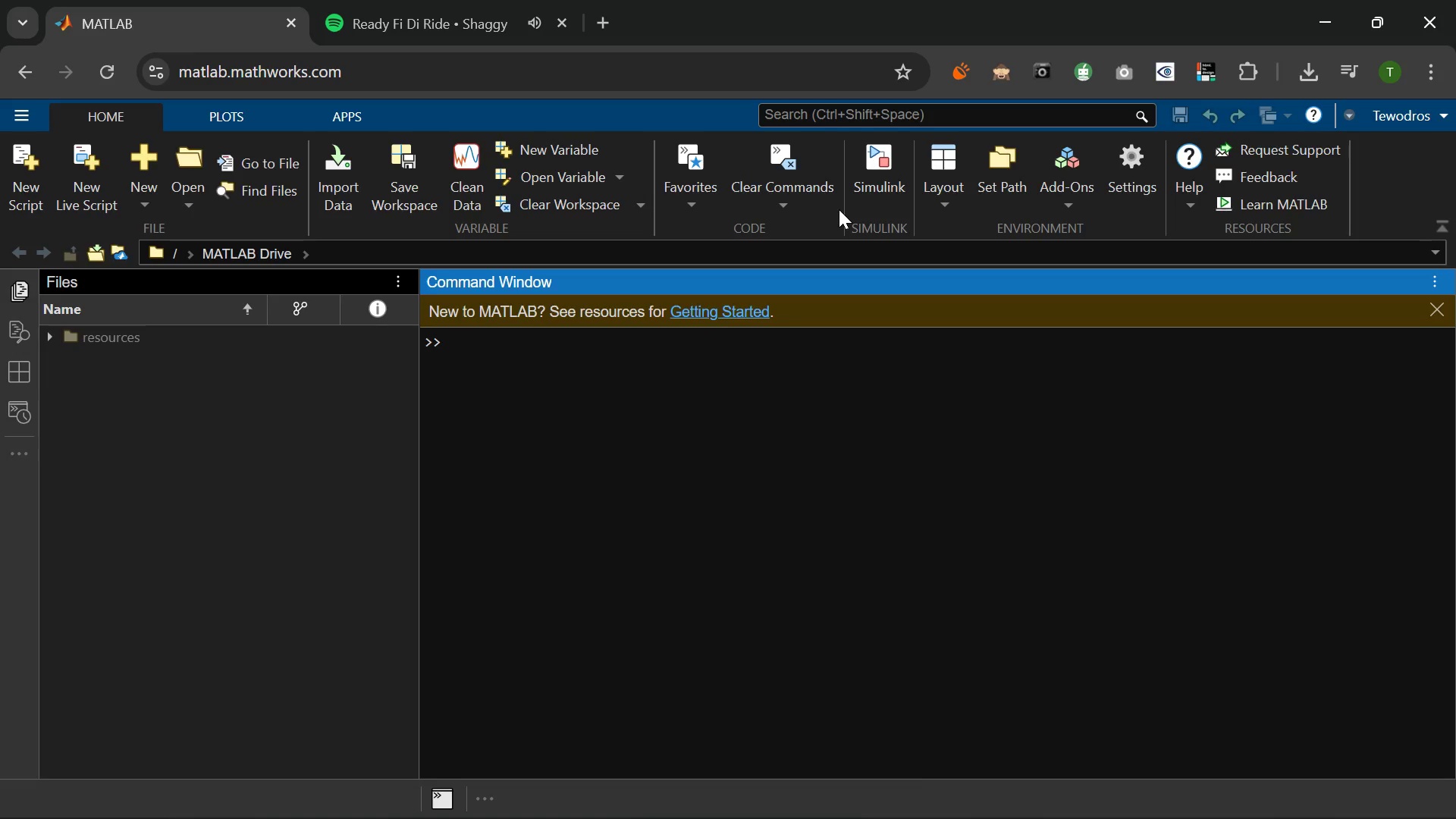 
left_click([26, 158])
 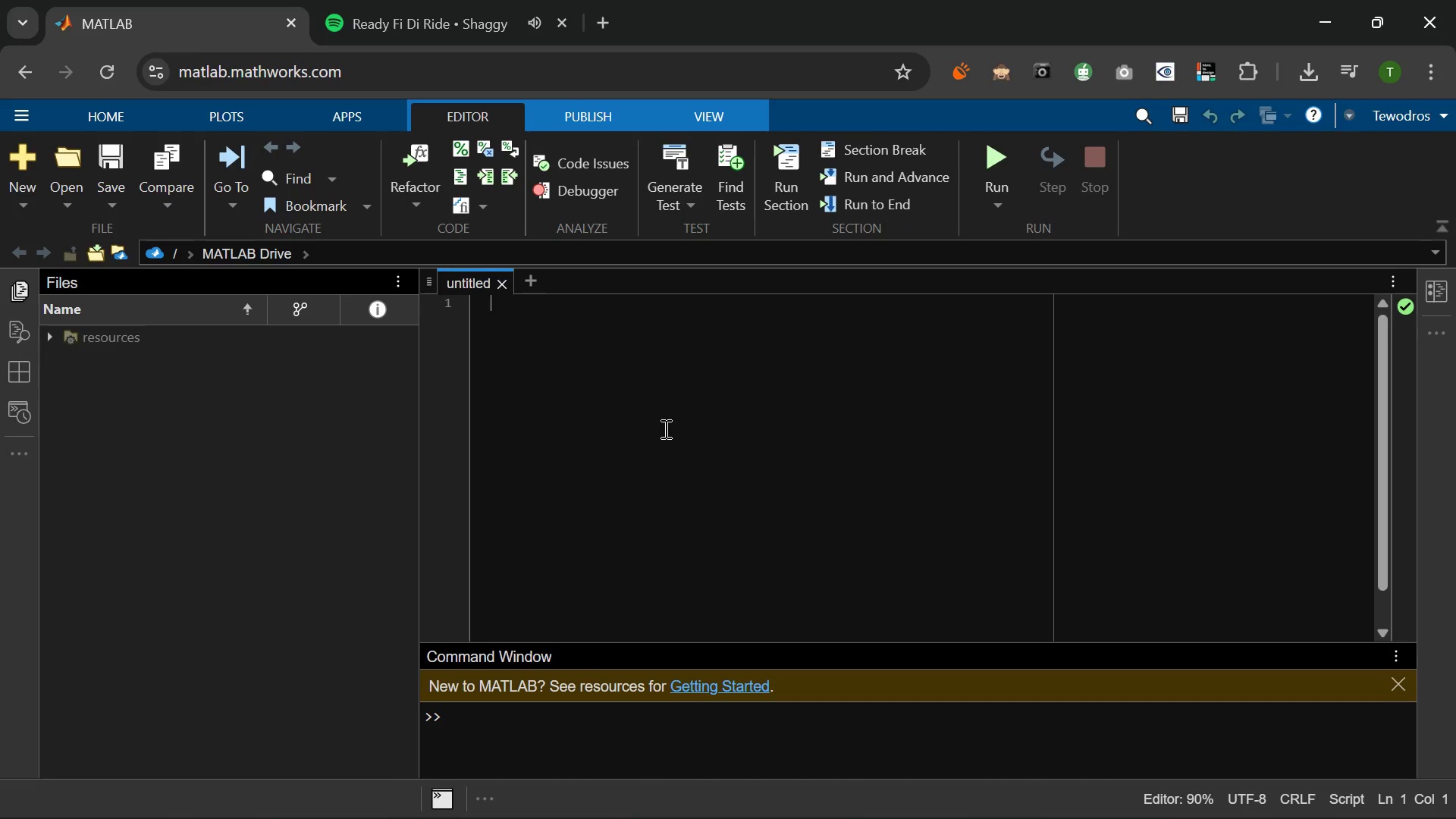 
key(Control+S)
 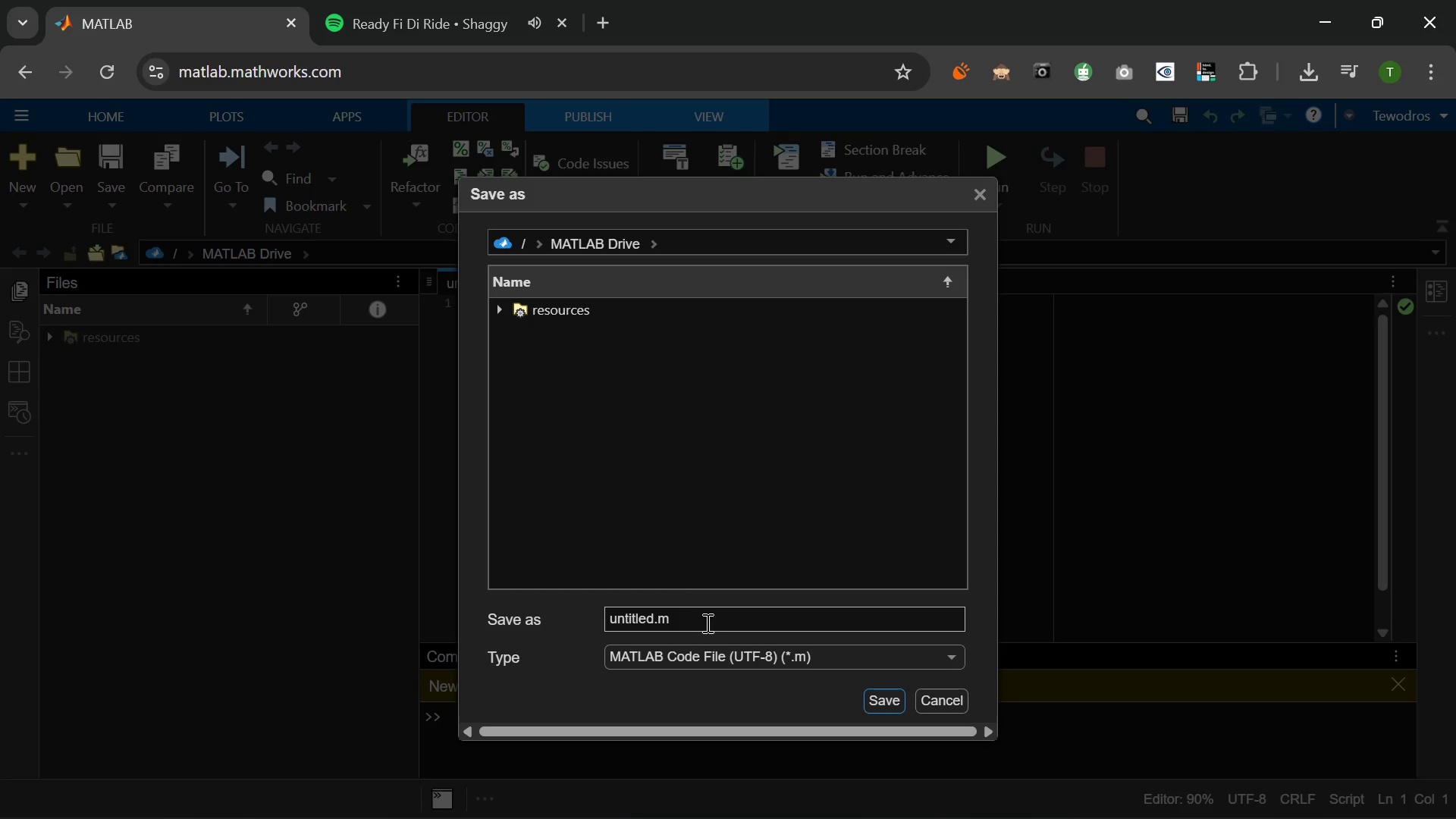 
left_click_drag(start_coordinate=[699, 622], to_coordinate=[681, 617])
 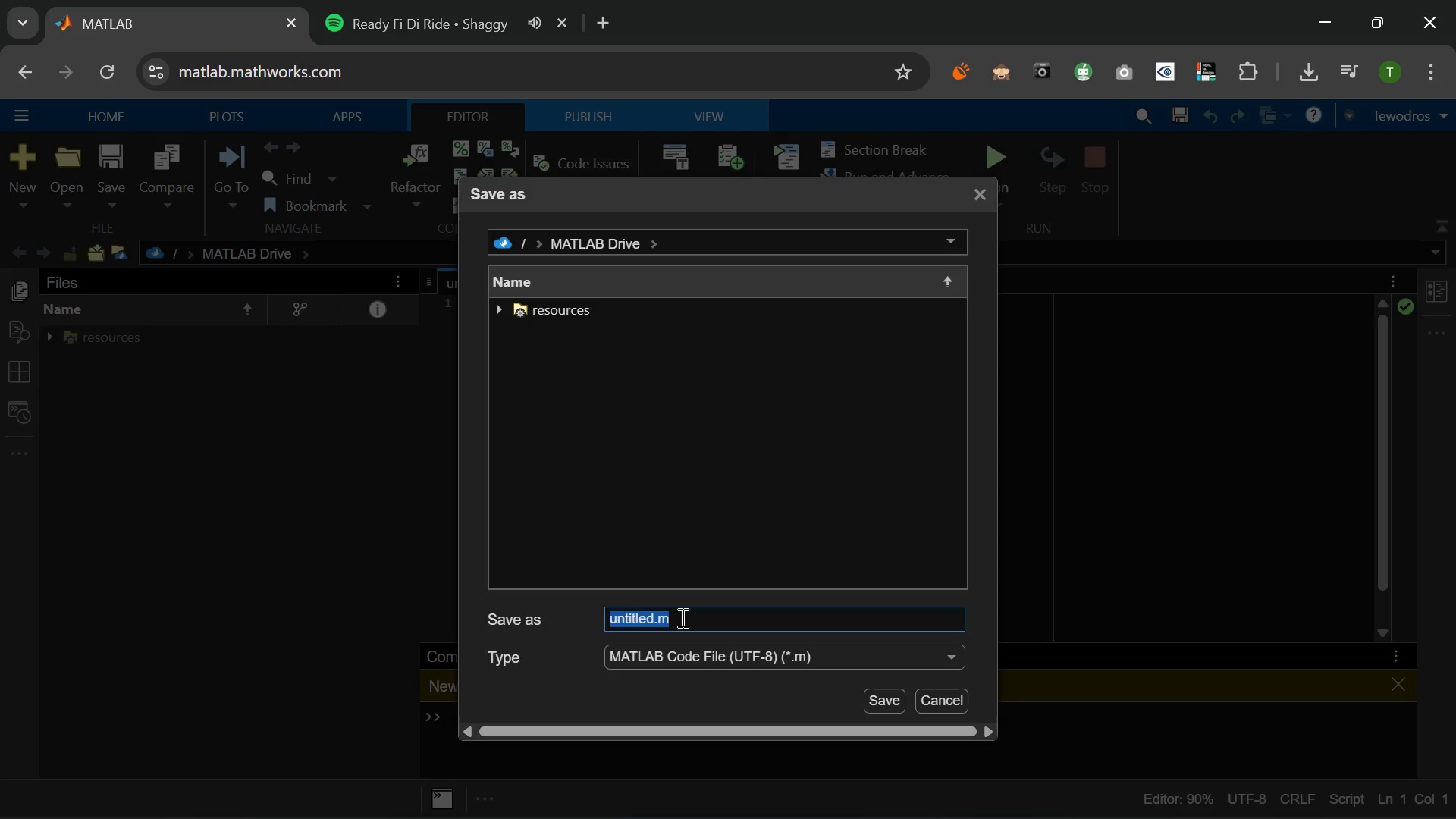 
type(refshift_dashboar)
 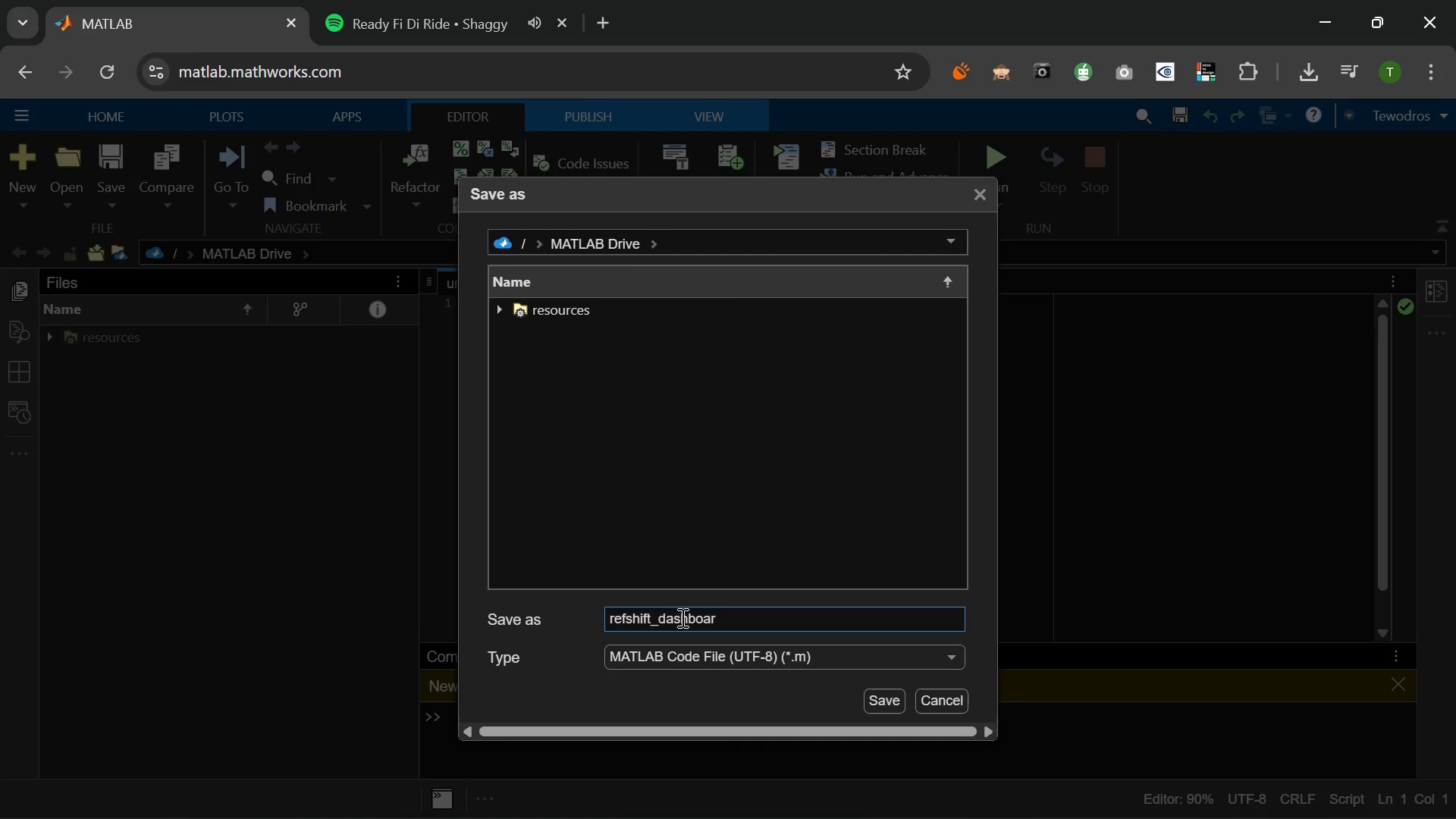 
wait(5.16)
 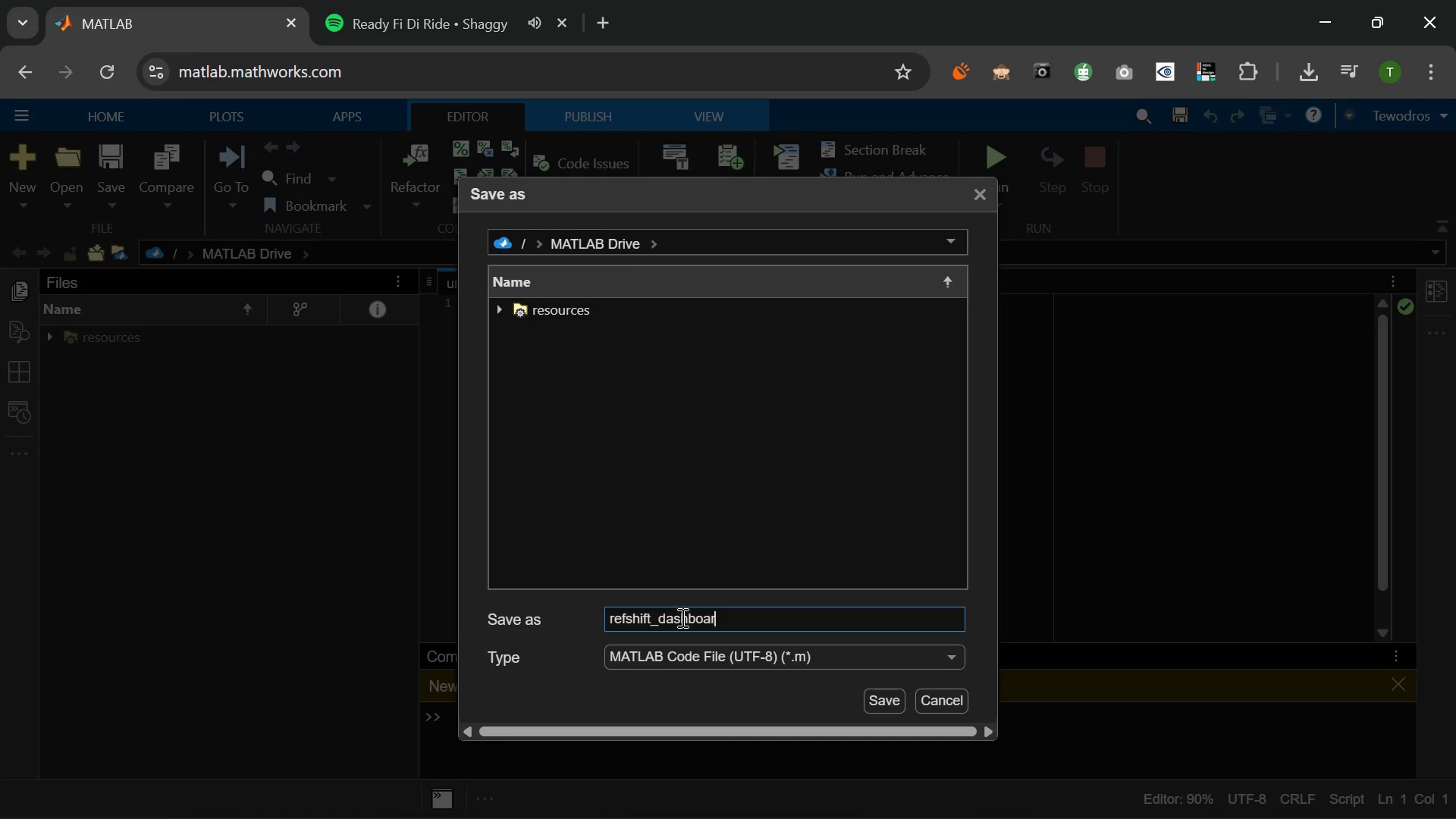 
type(d.mlx)
 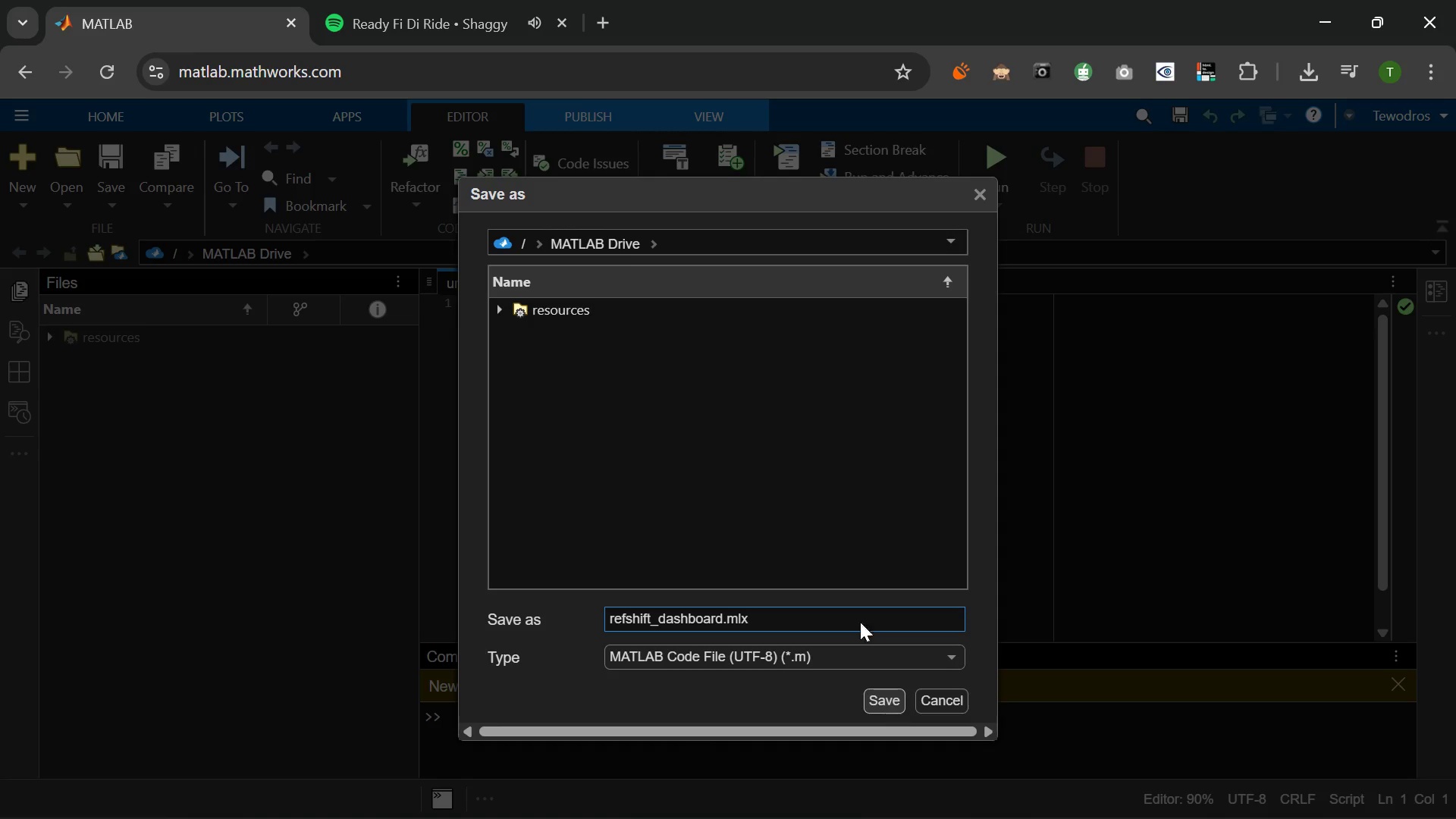 
left_click([786, 467])
 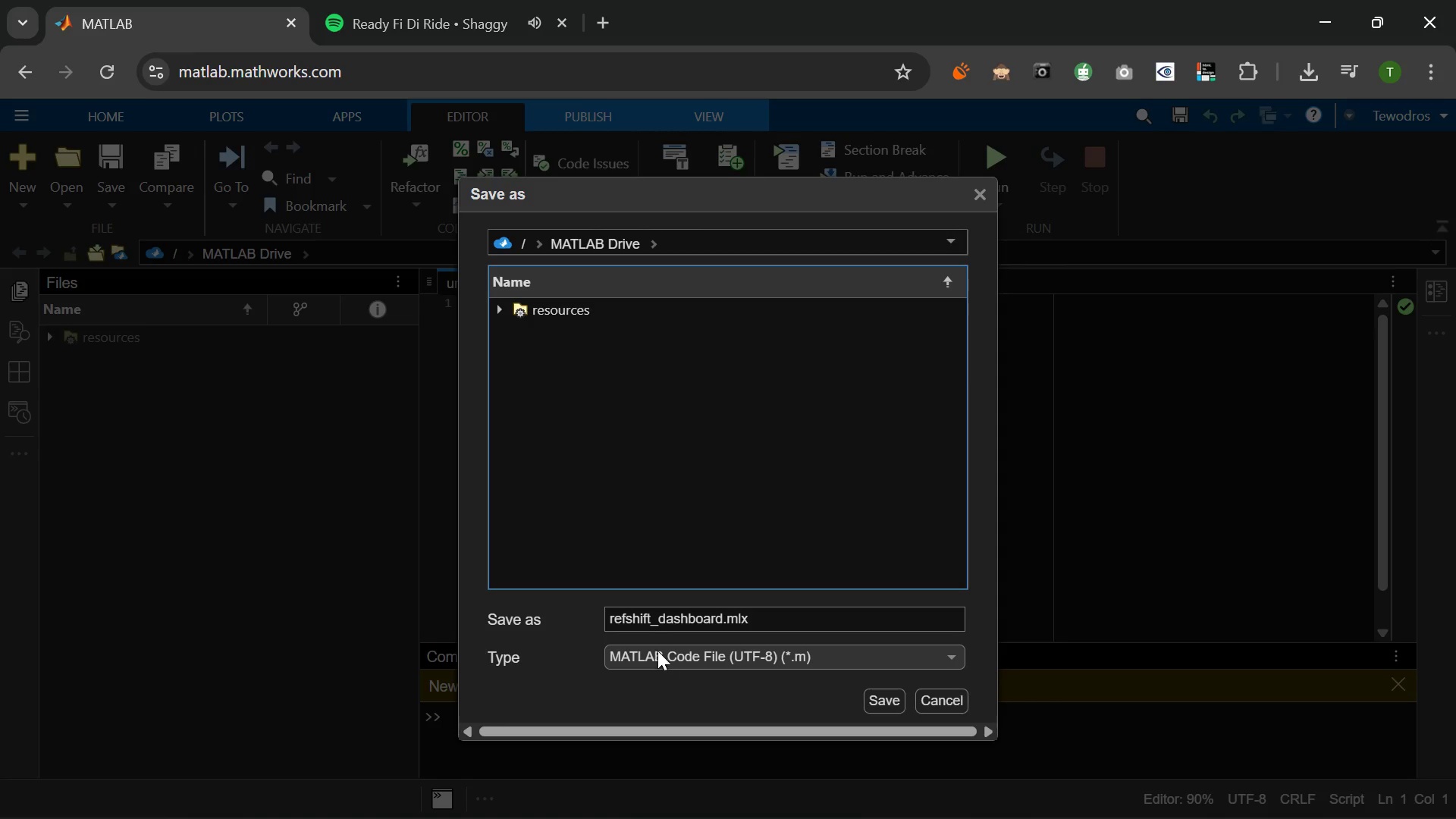 
left_click([626, 619])
 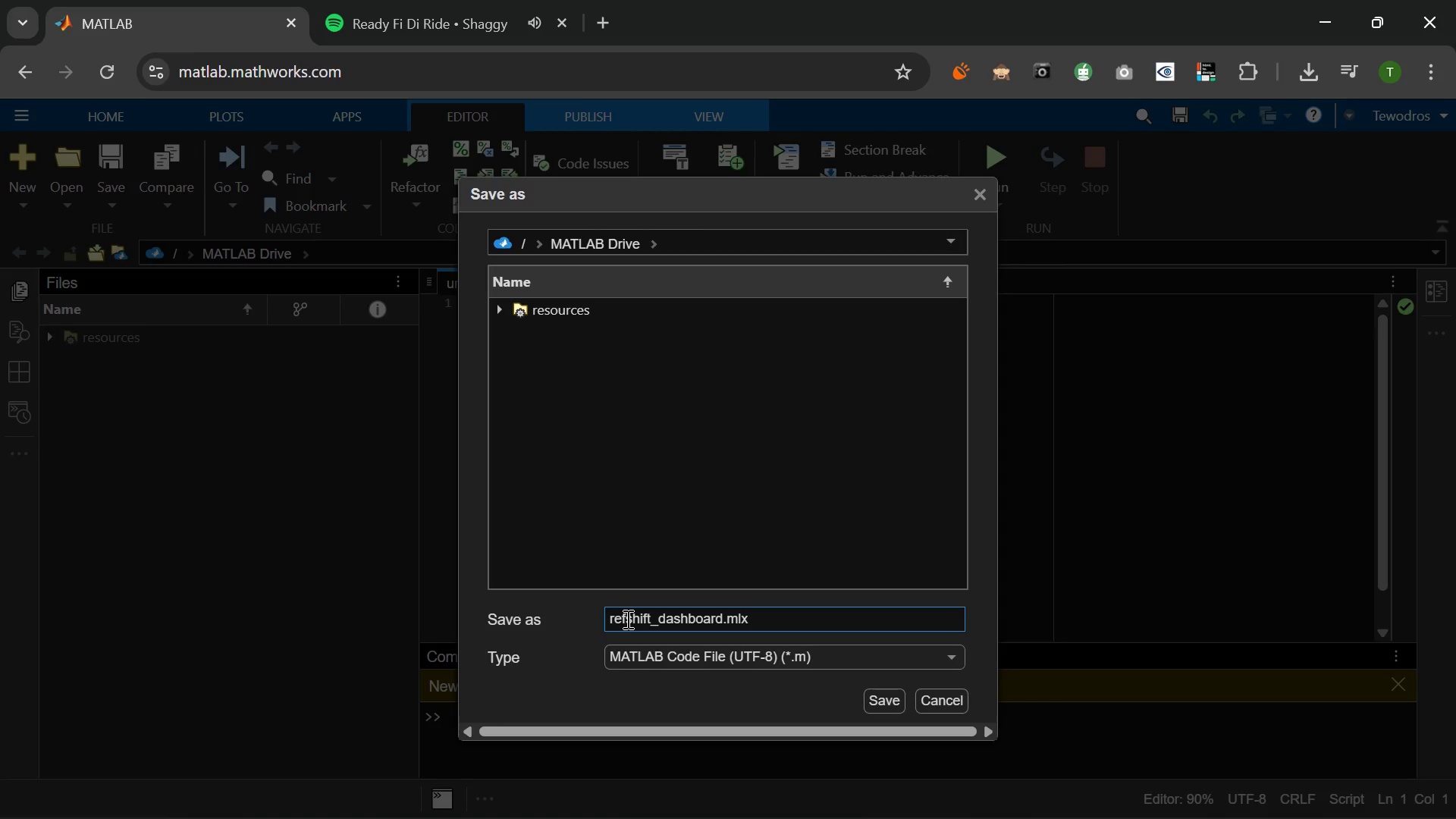 
key(Backspace)
 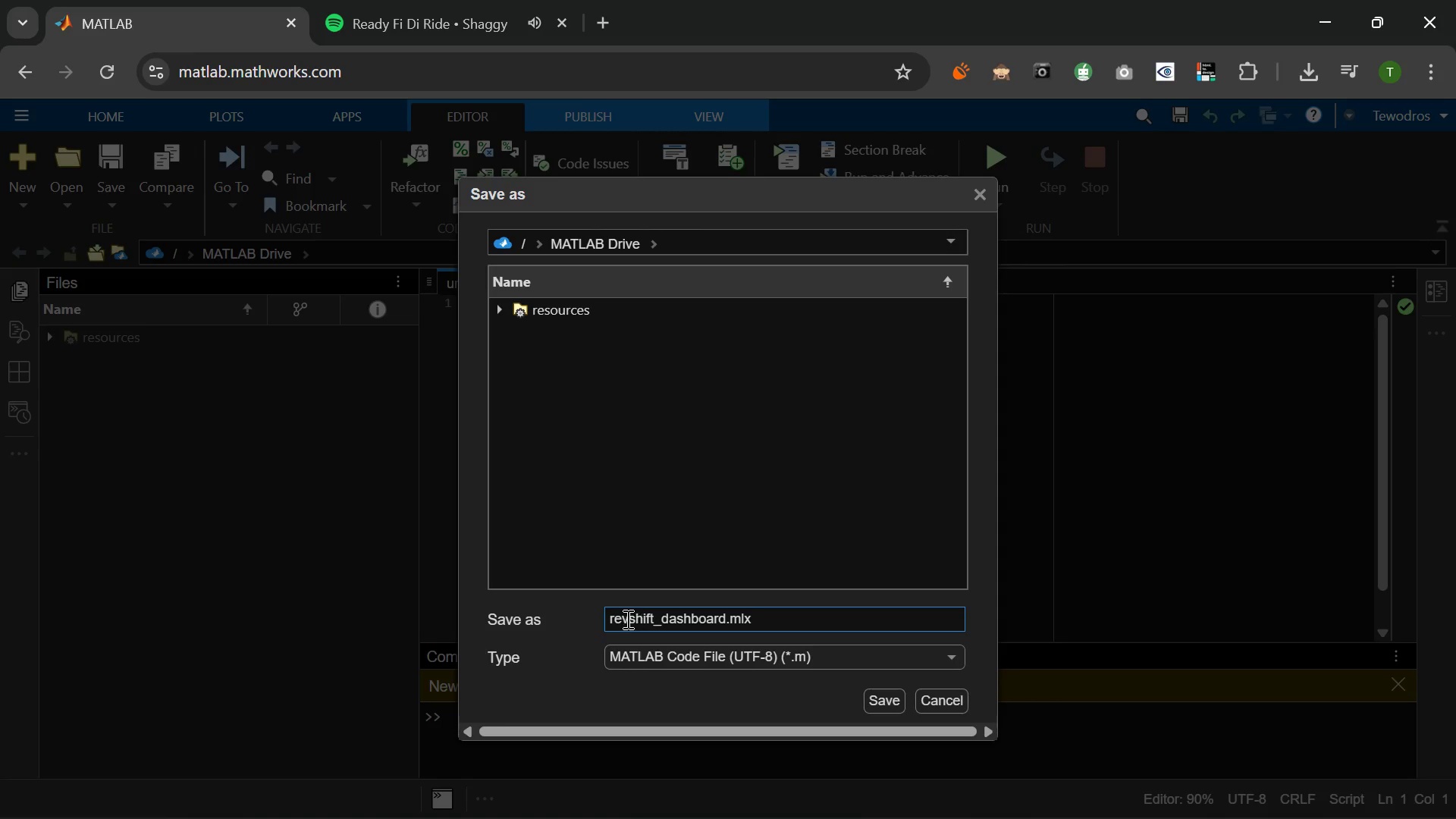 
key(V)
 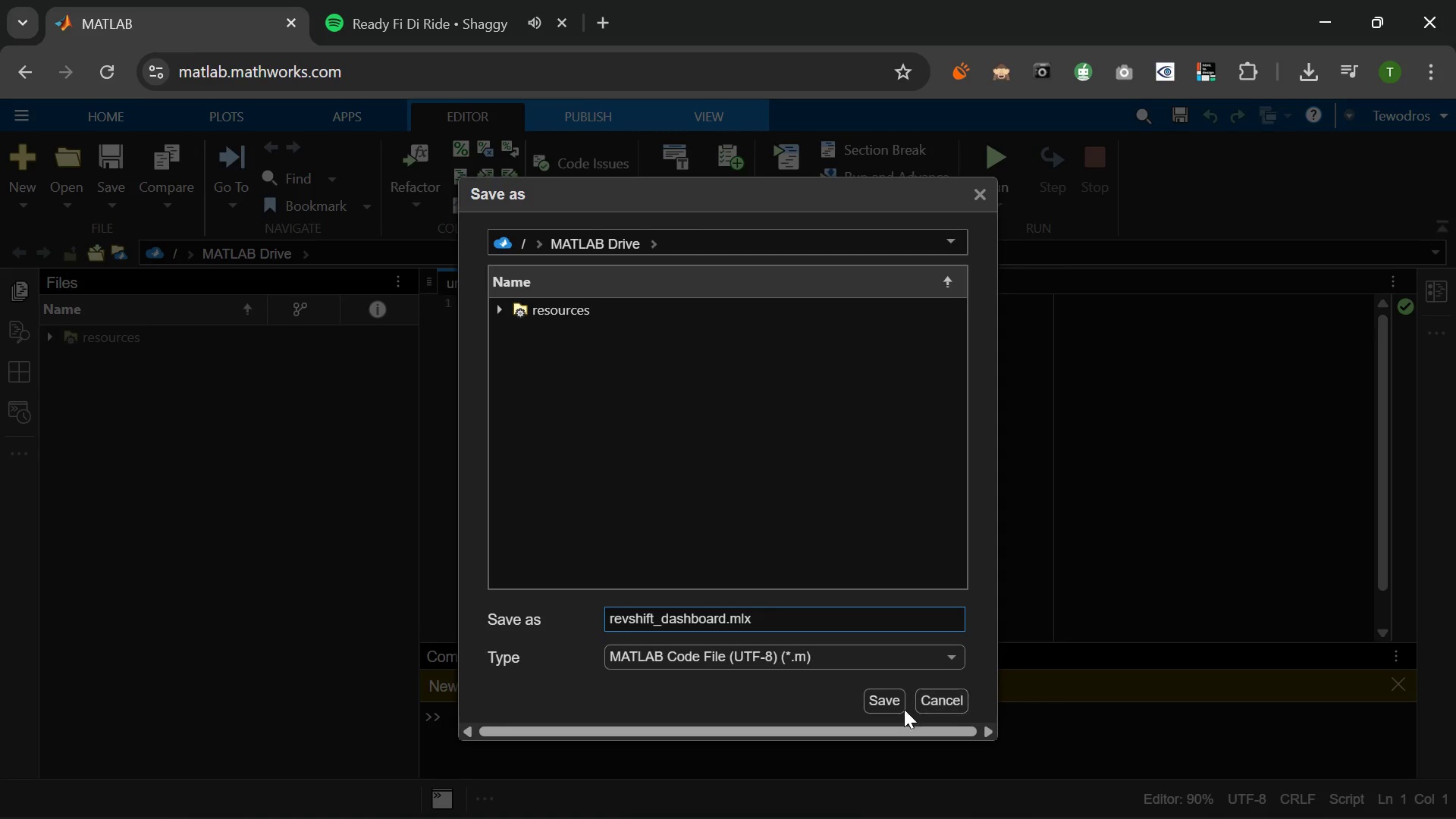 
left_click([883, 699])
 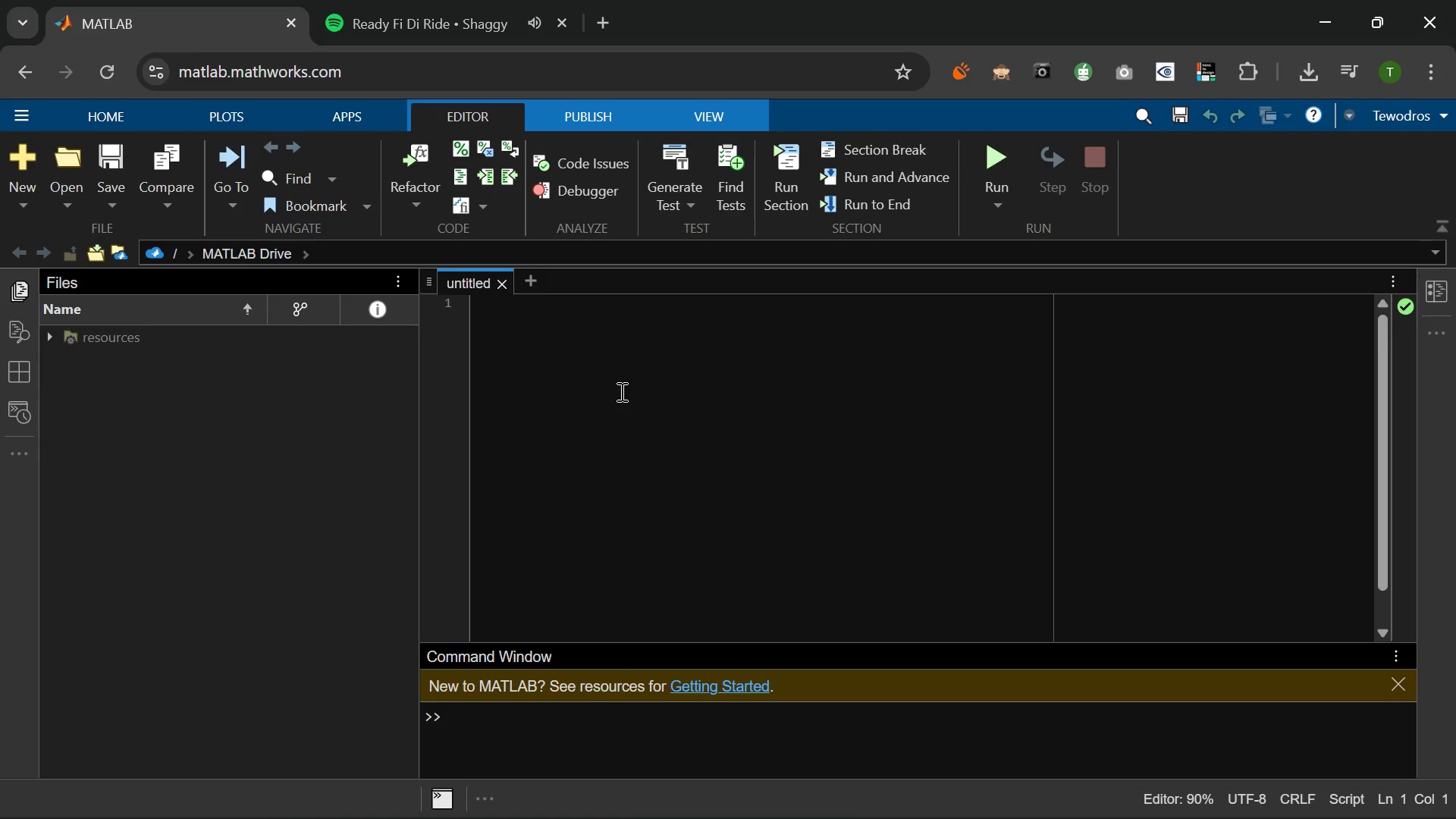 
wait(21.73)
 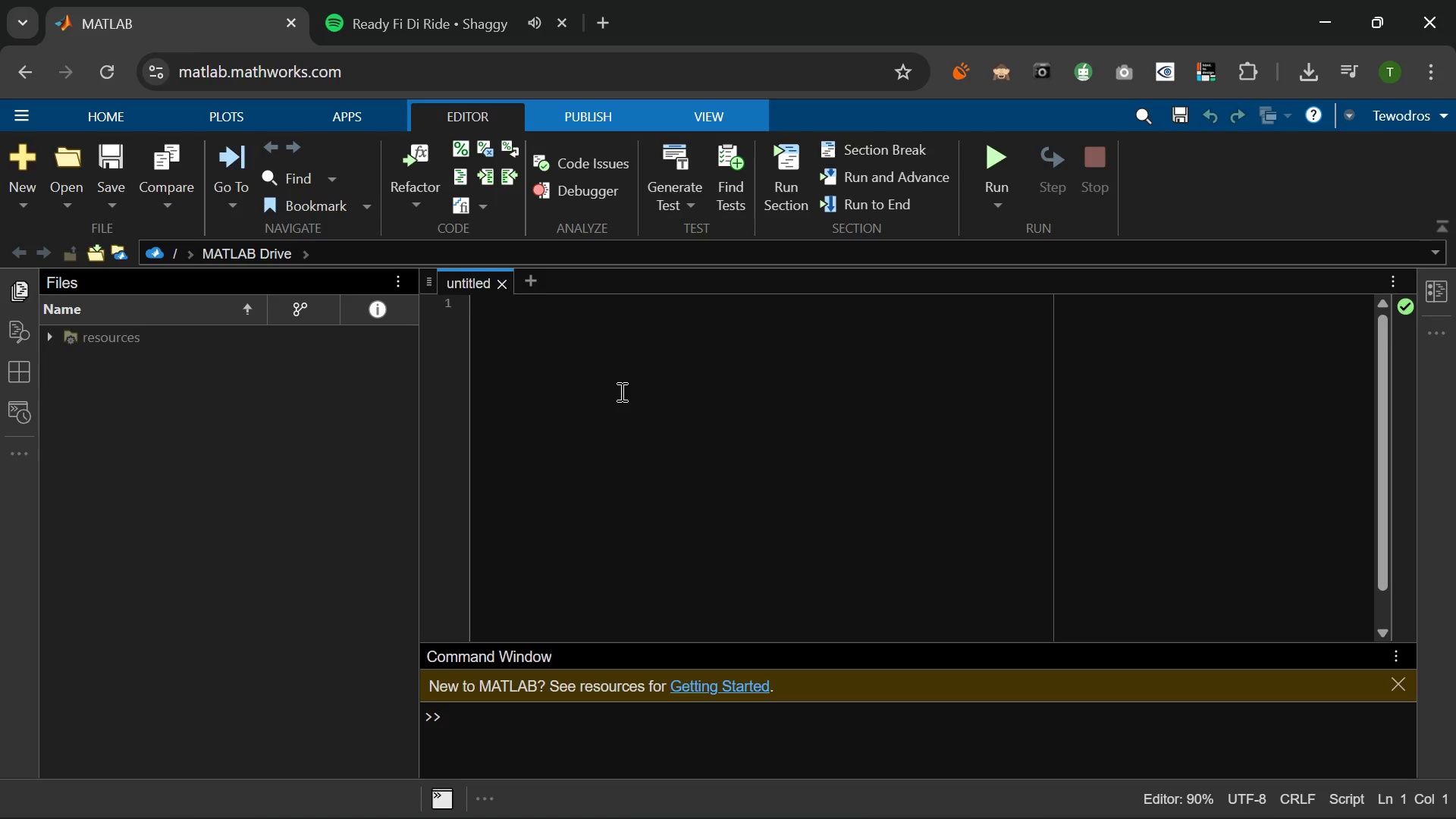 
left_click([548, 310])
 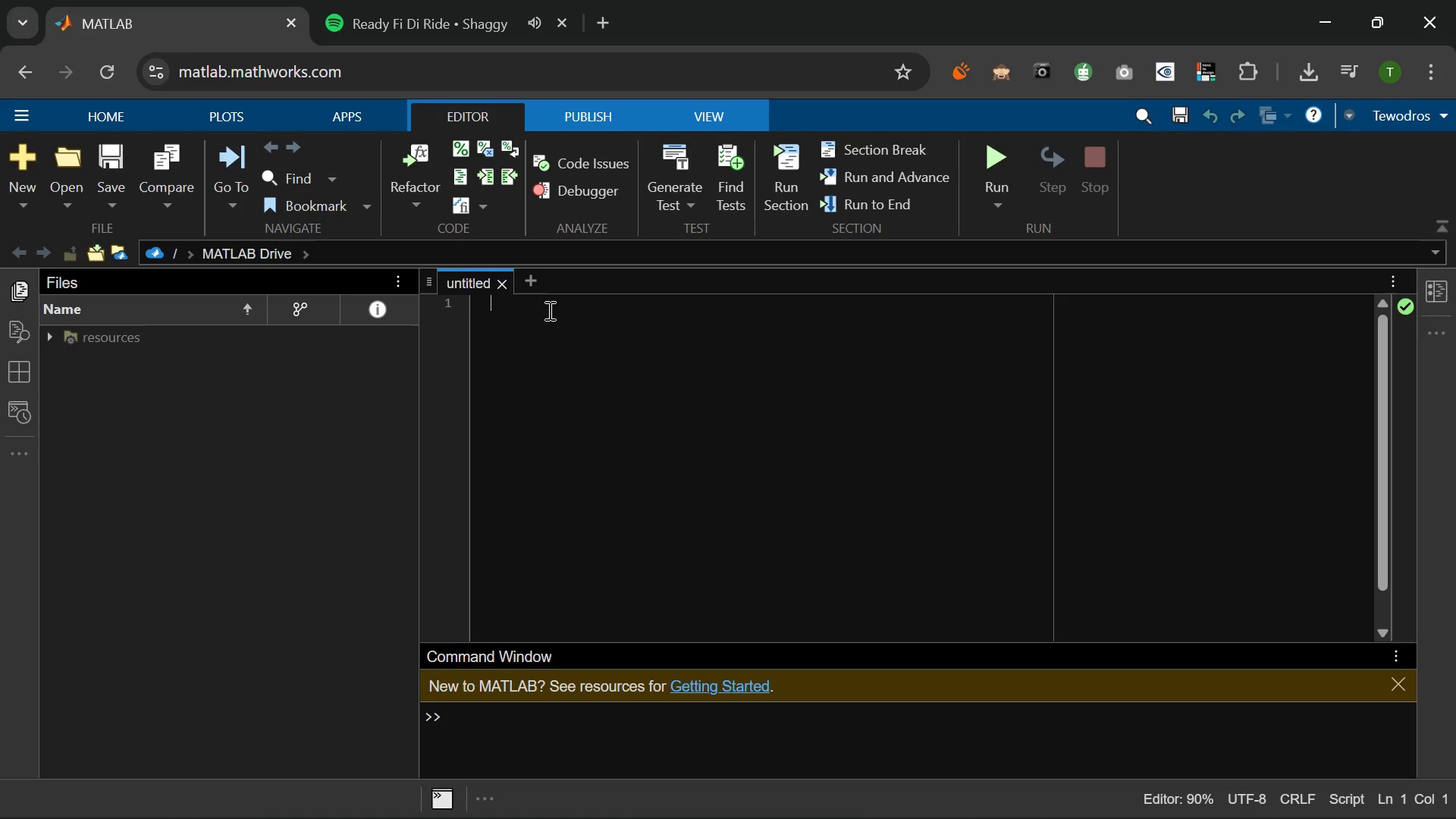 
key(VolumeUp)
 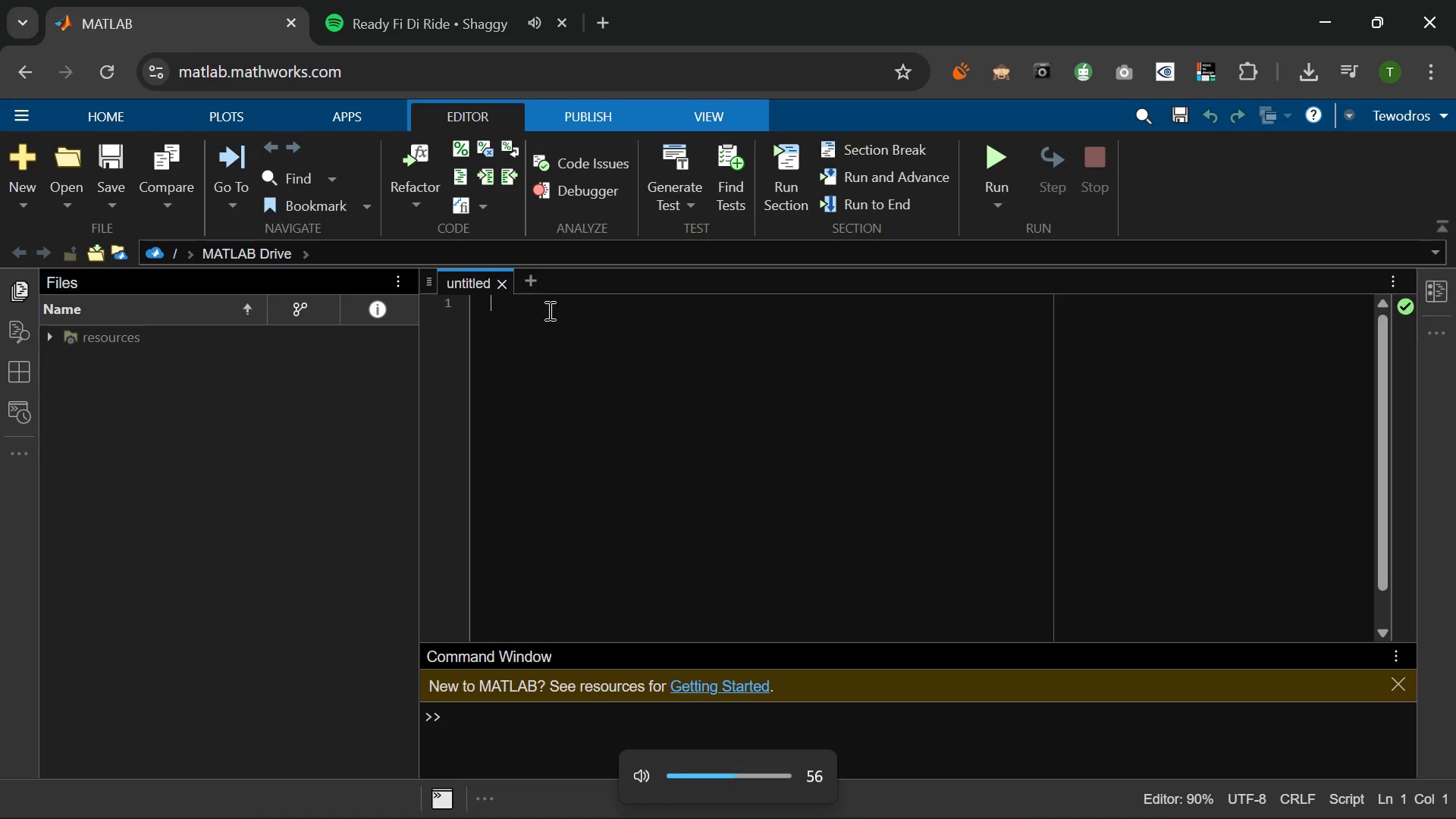 
key(VolumeUp)
 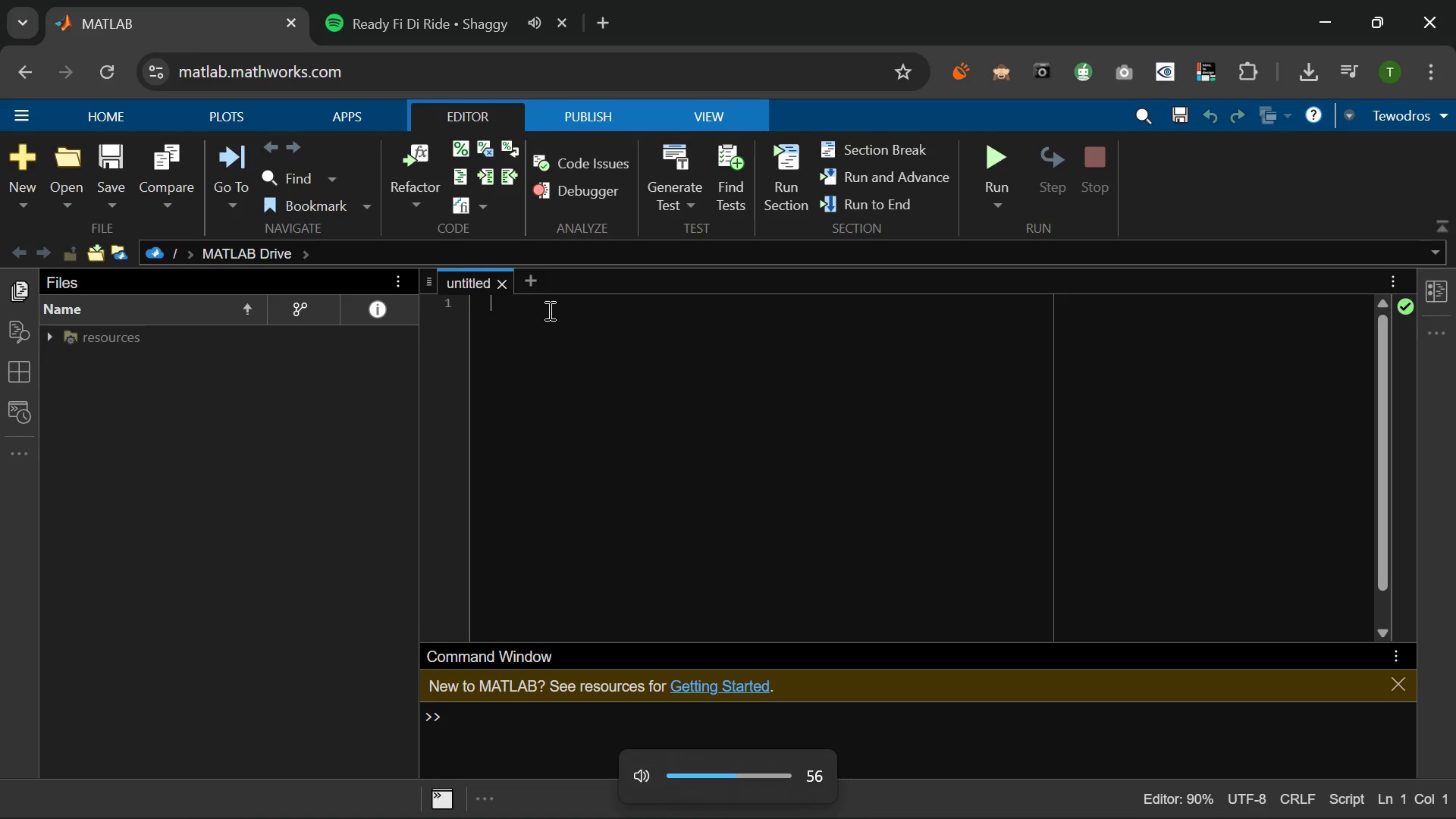 
key(VolumeUp)
 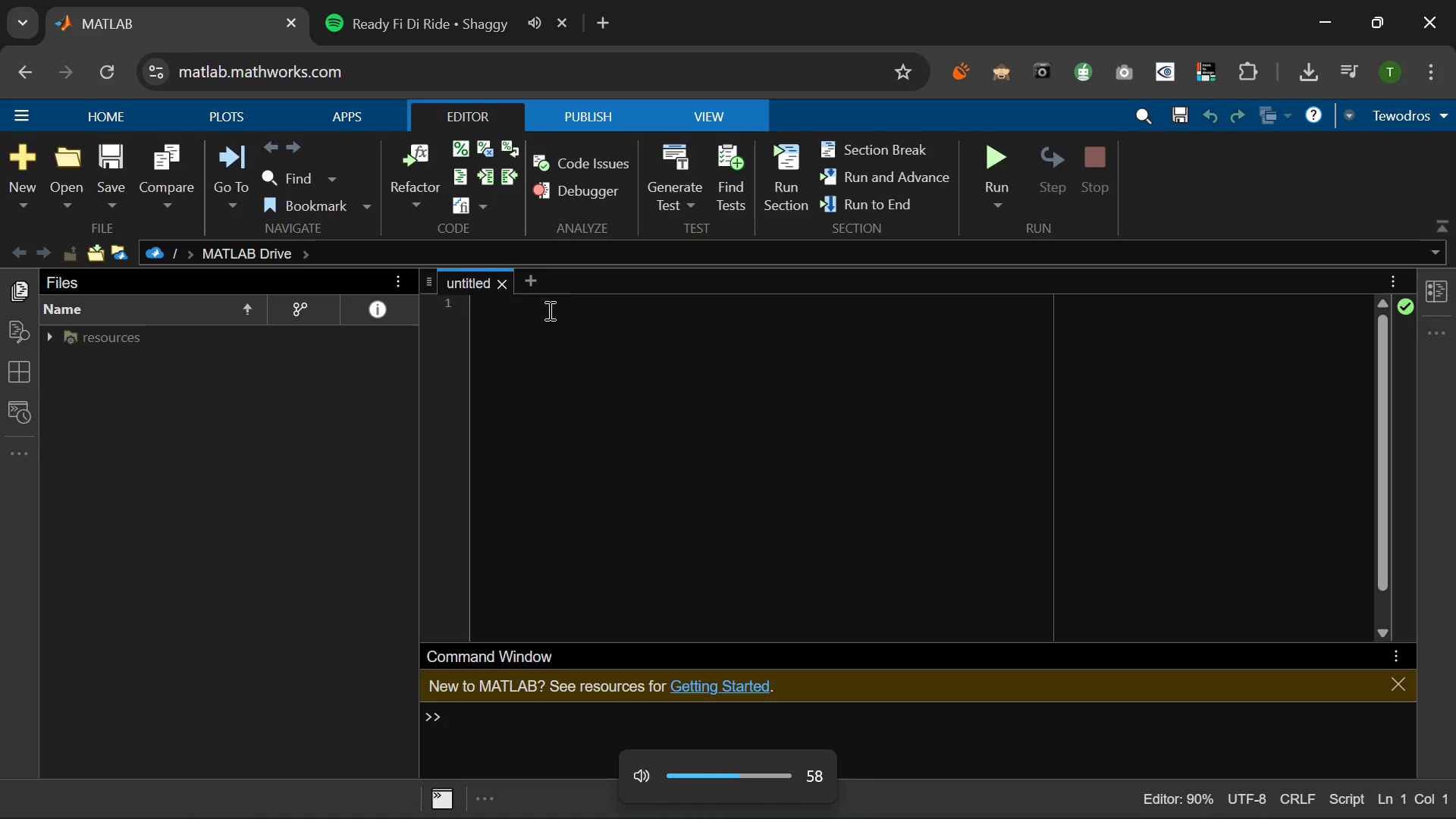 
key(VolumeUp)
 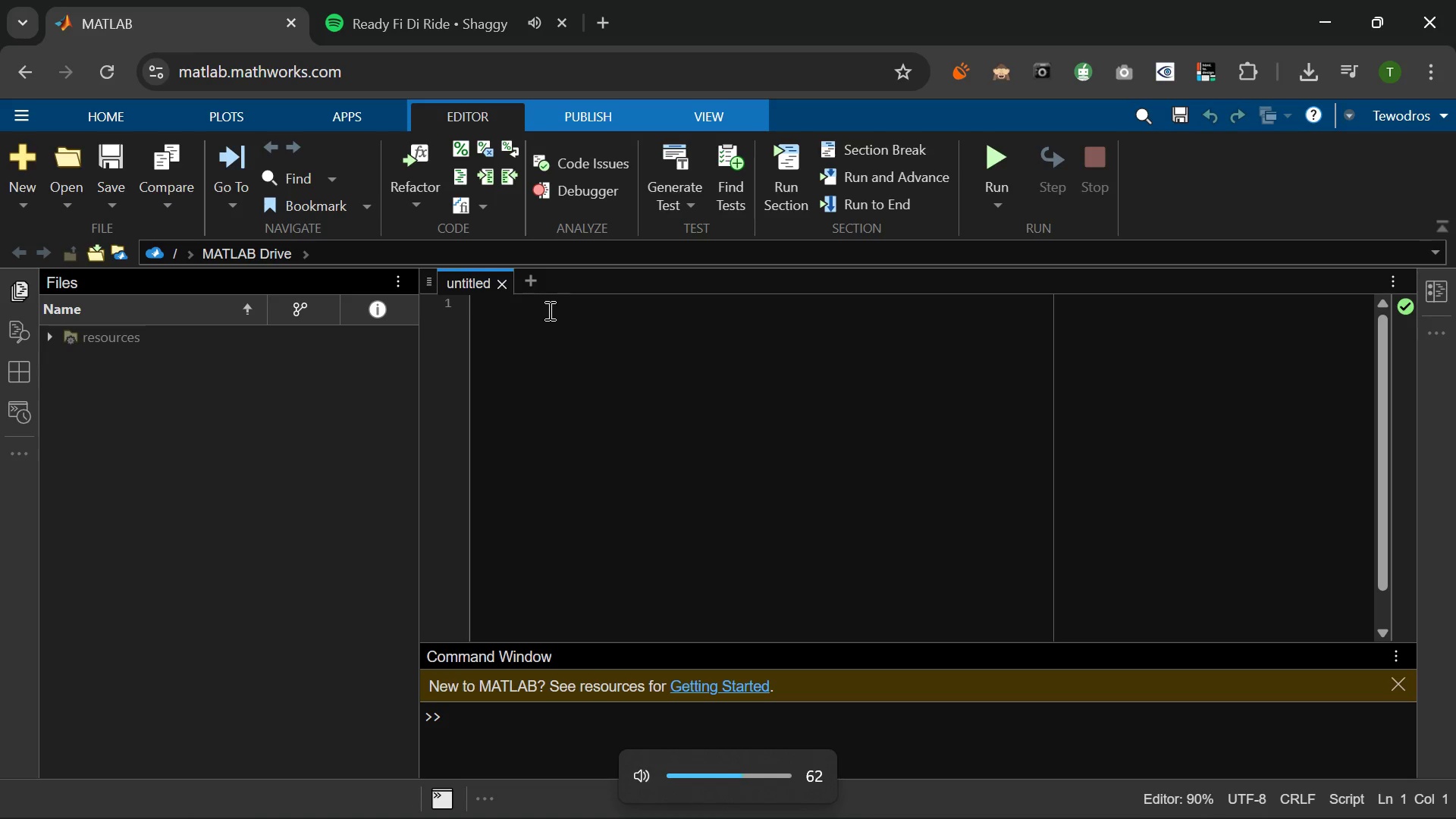 
key(VolumeUp)
 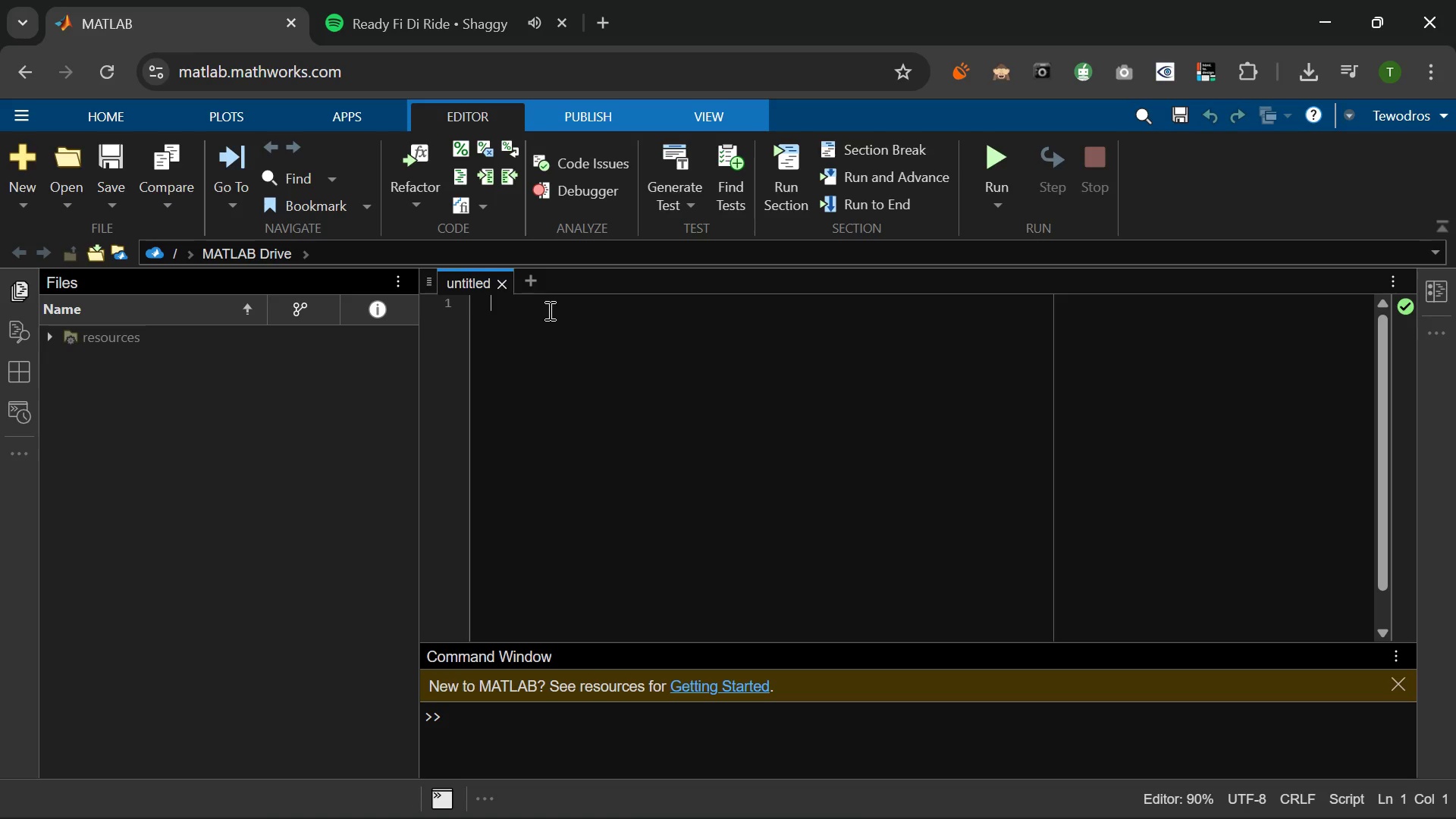 
wait(12.73)
 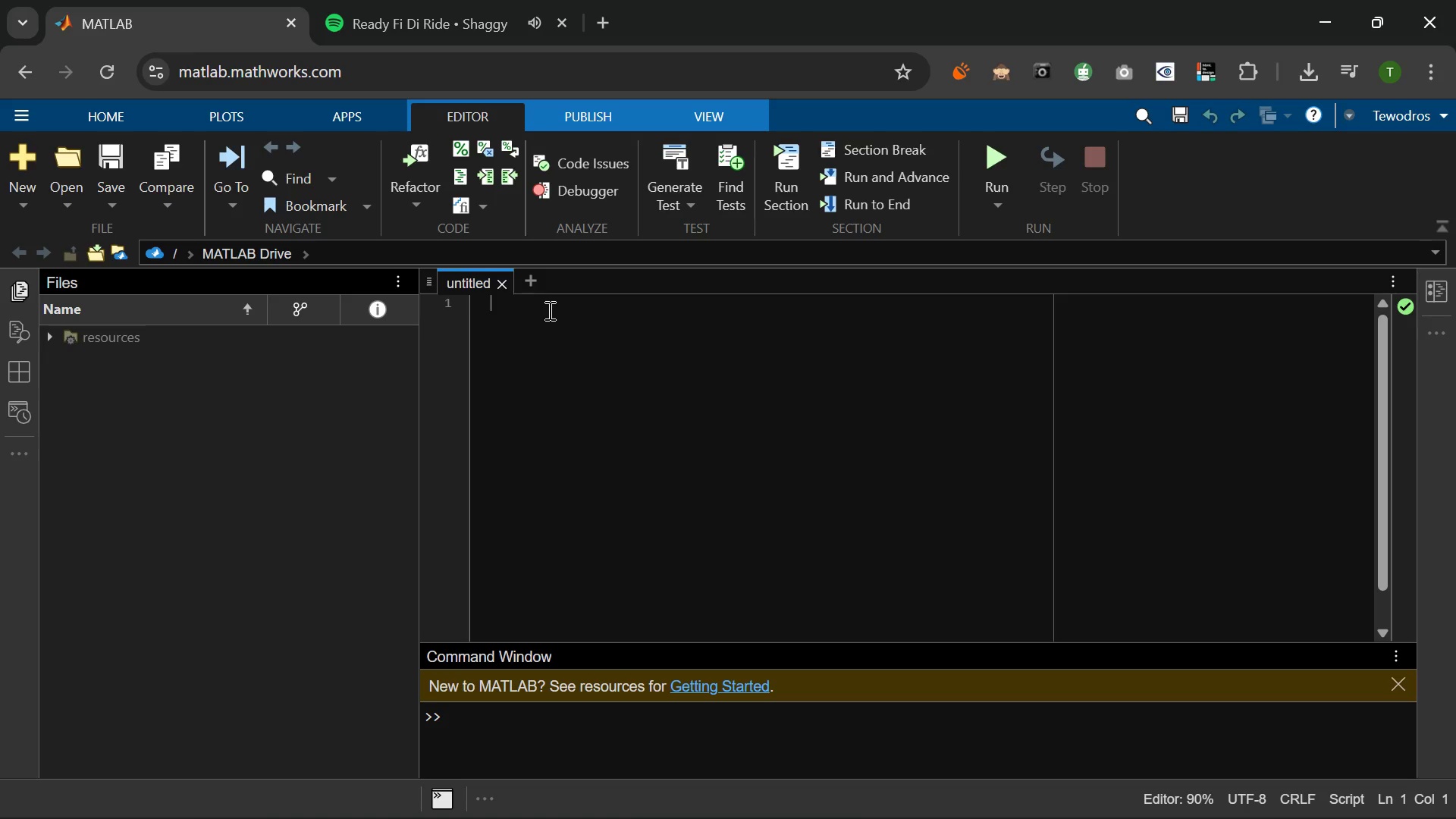 
type(%%)
 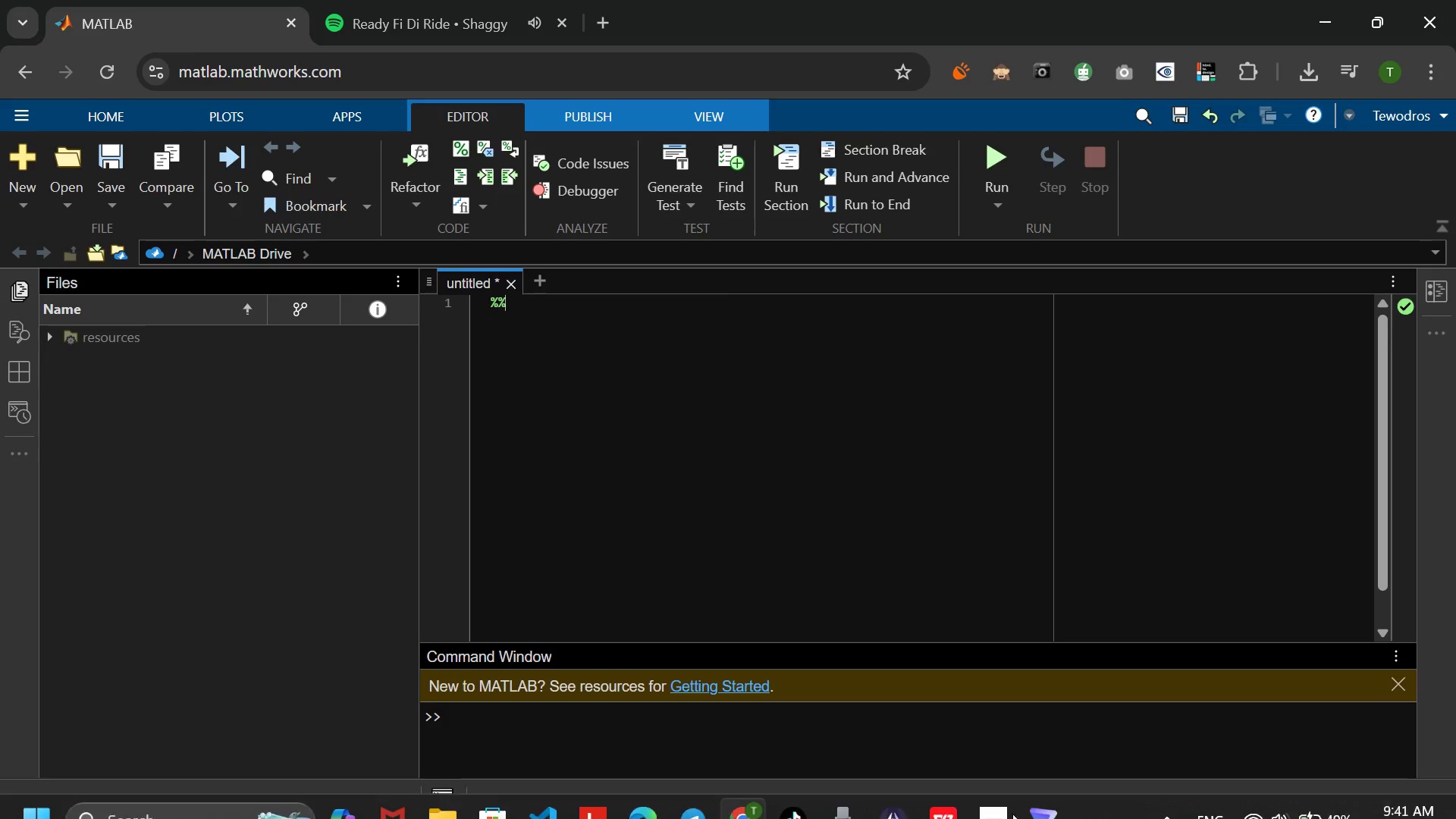 
wait(9.83)
 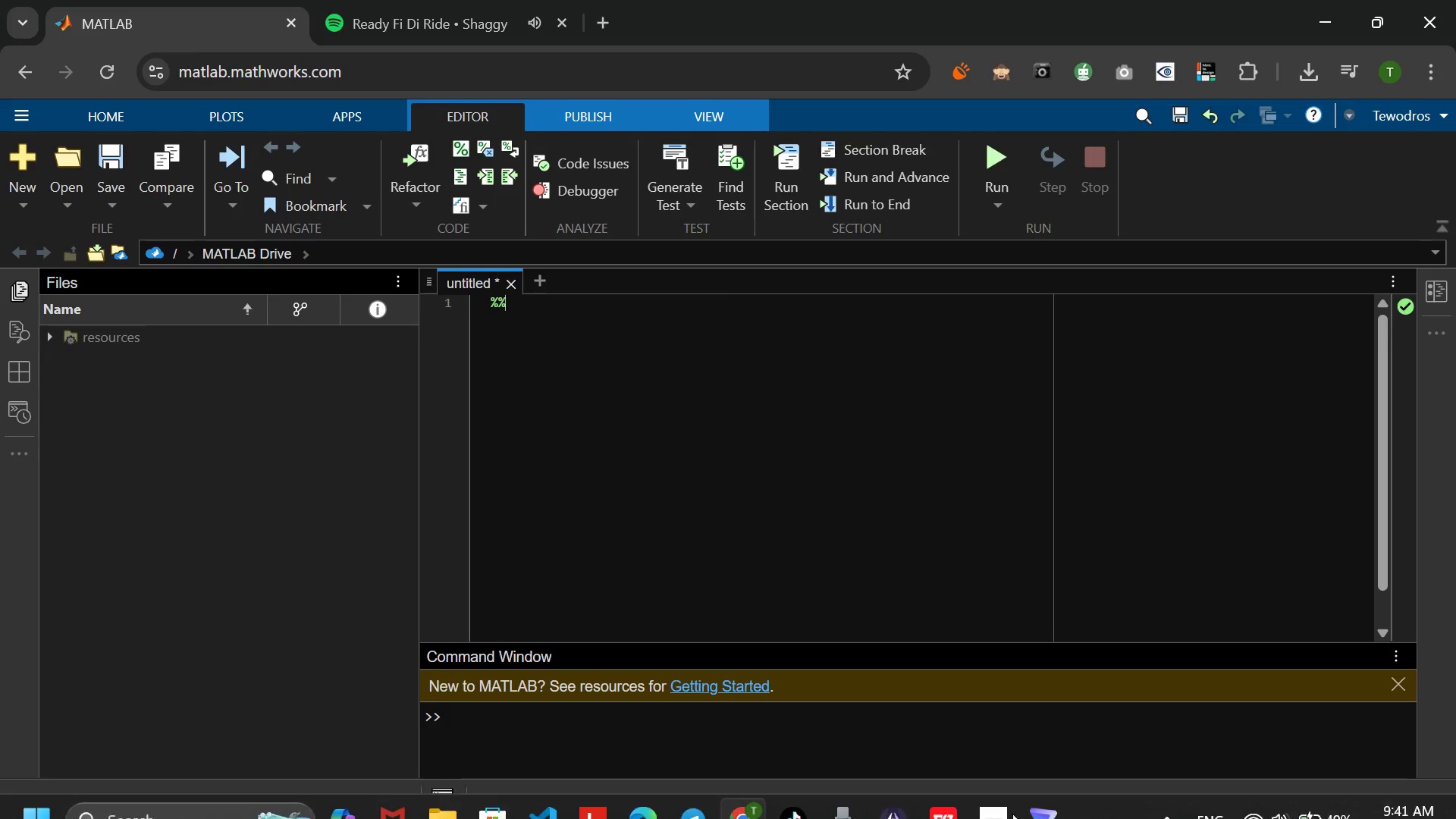 
type( Multi-)
 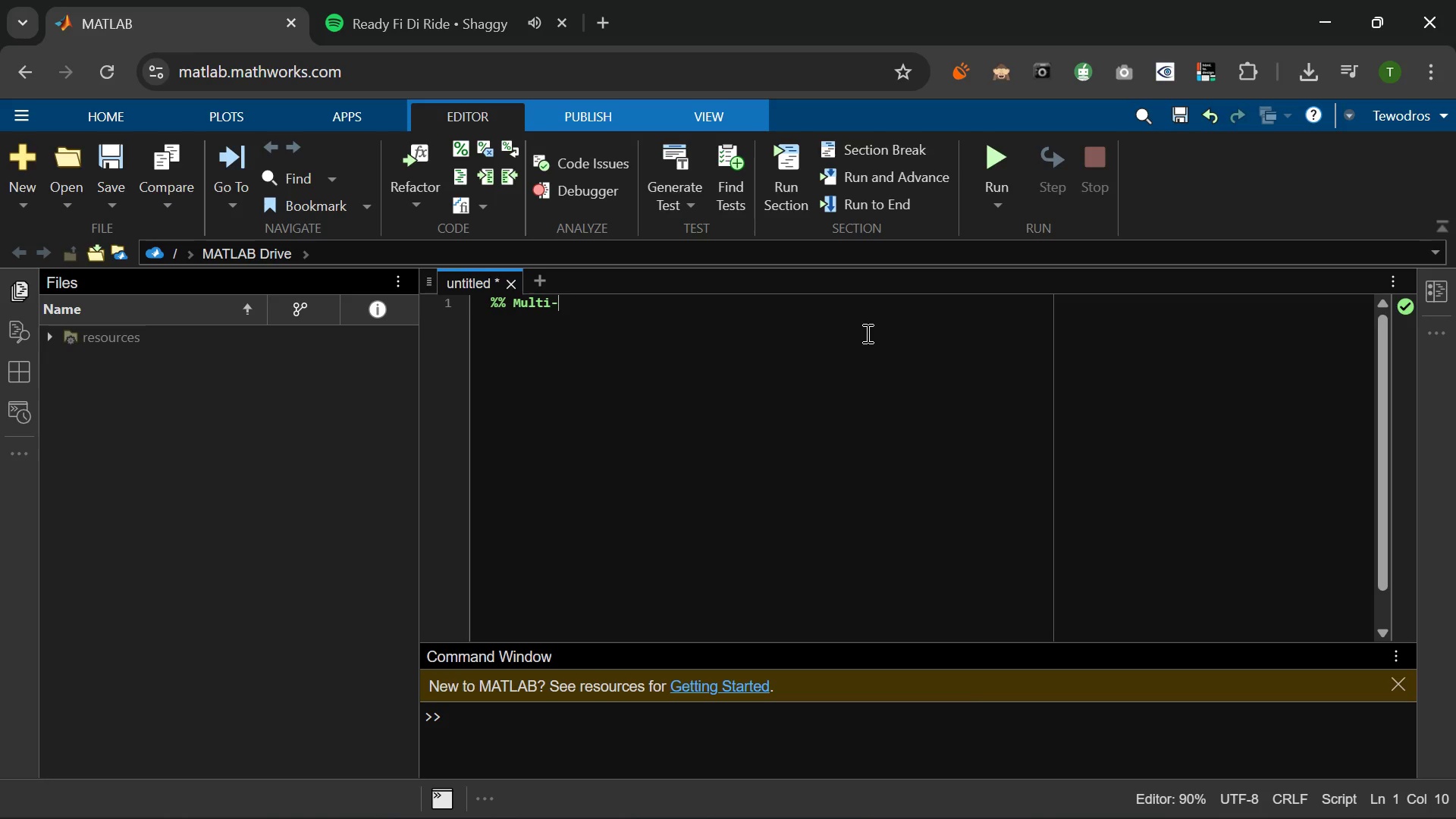 
wait(10.81)
 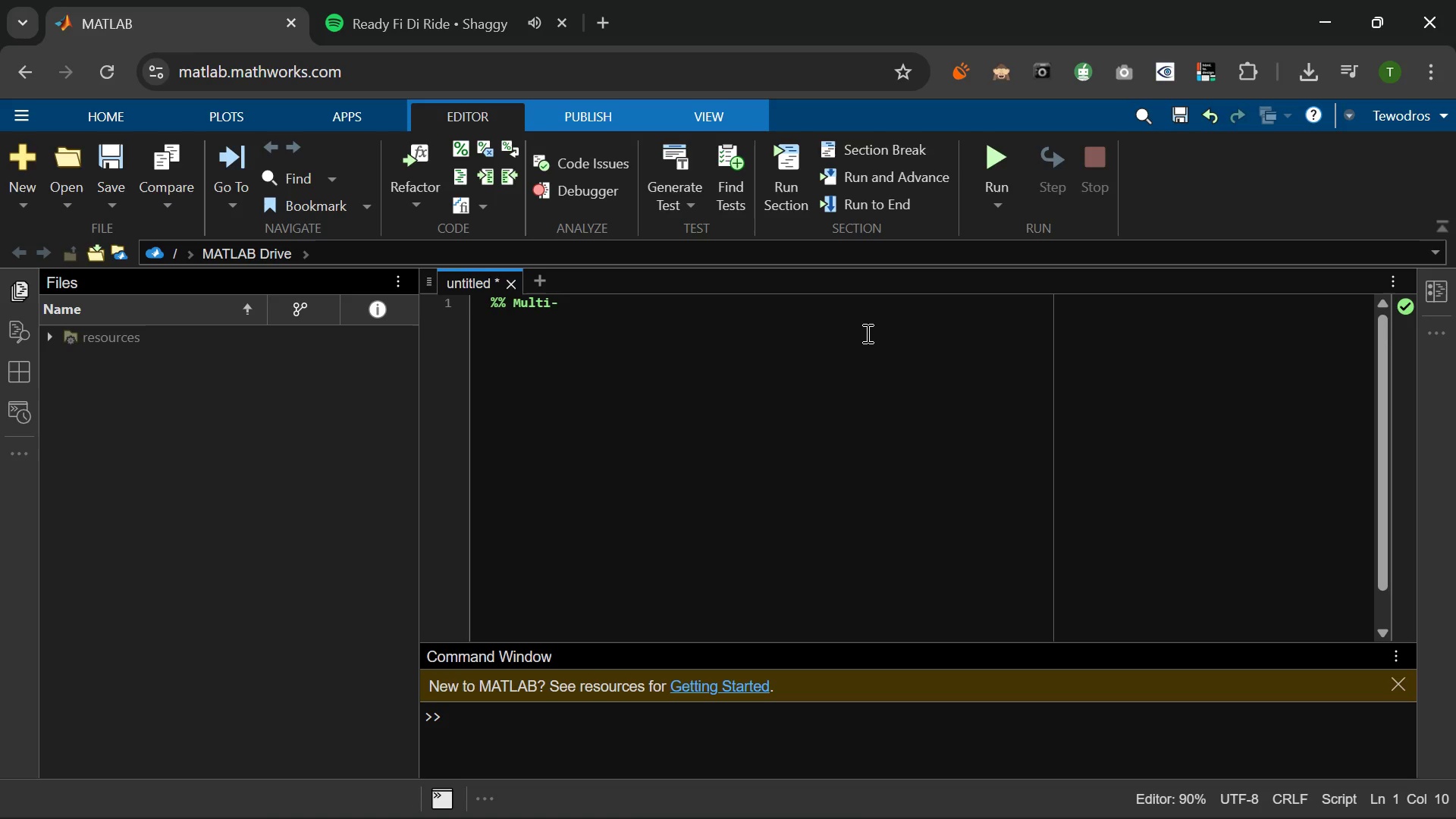 
type(Dimentional Service Profitability Dashboard - Revs)
key(Backspace)
type(Shift)
 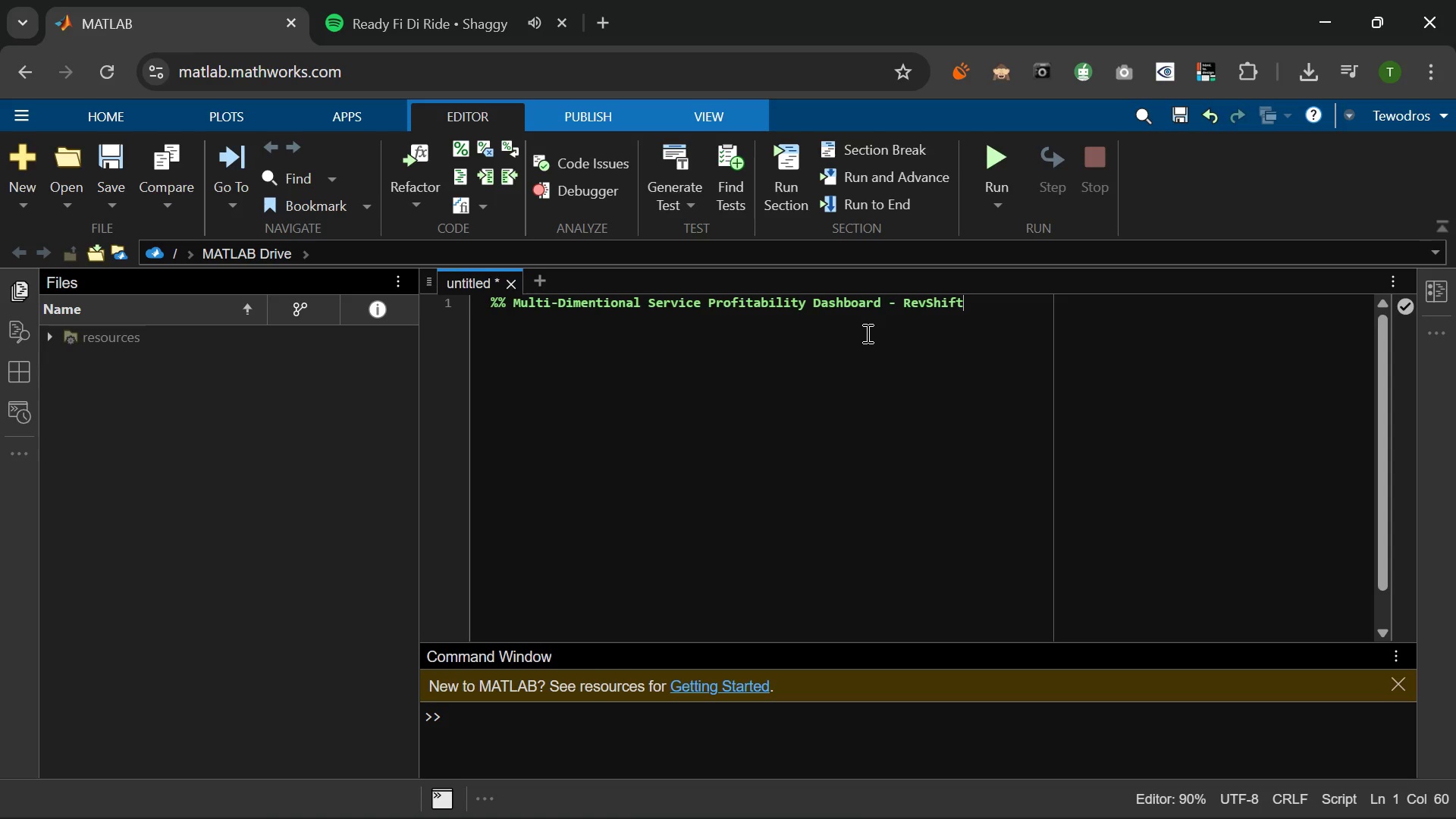 
type( Performance)
 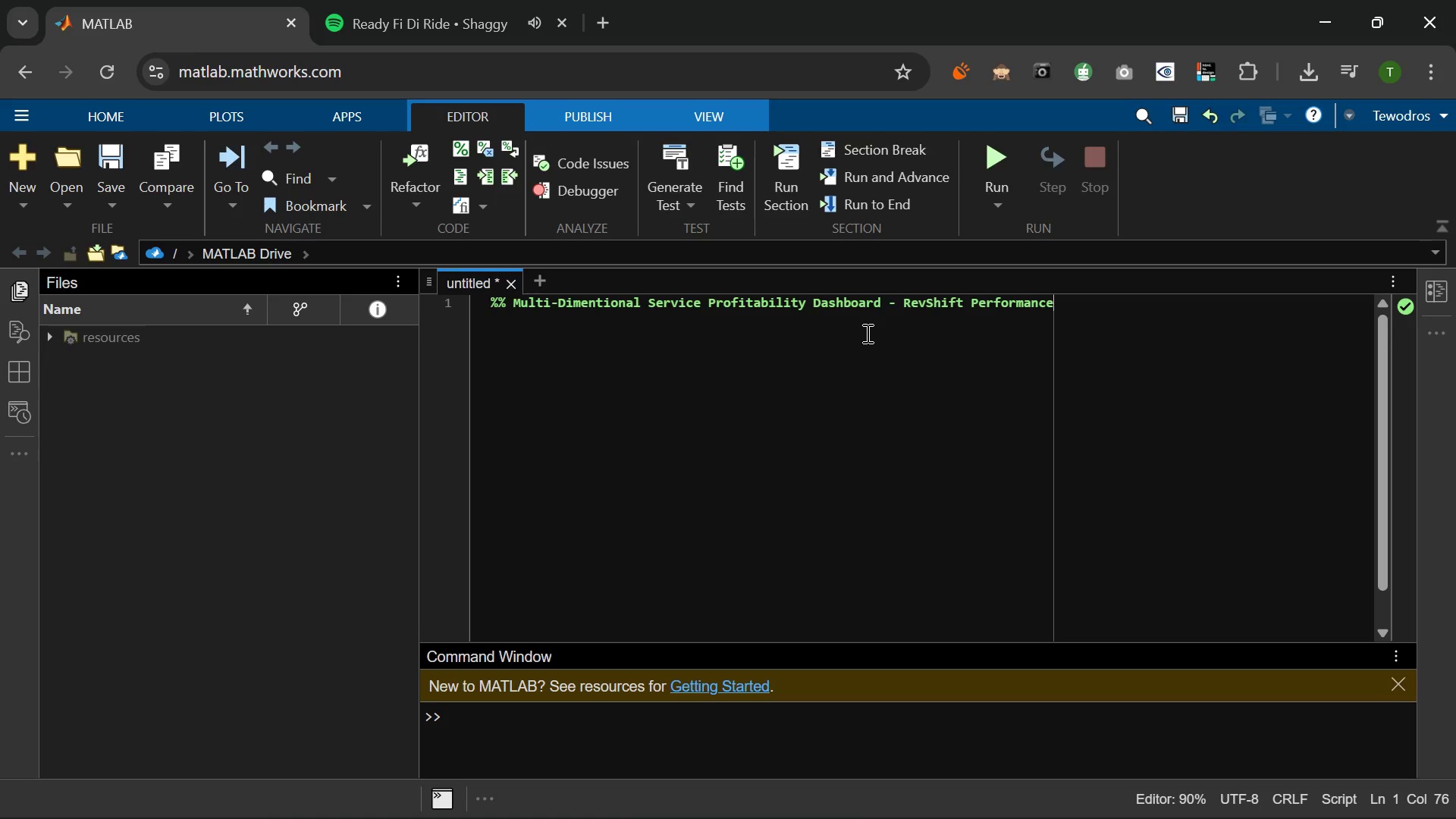 
wait(14.98)
 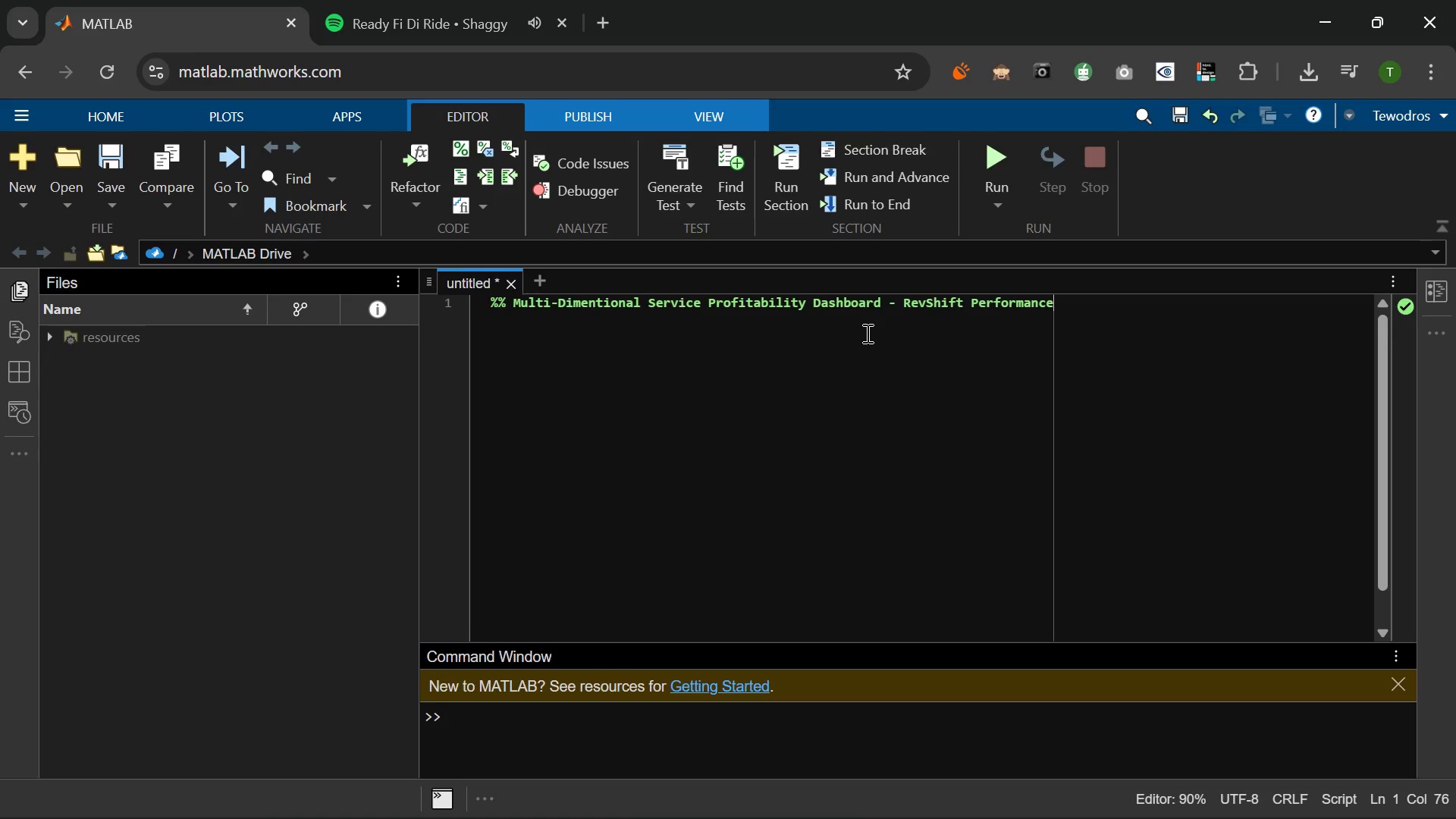 
left_click([673, 393])
 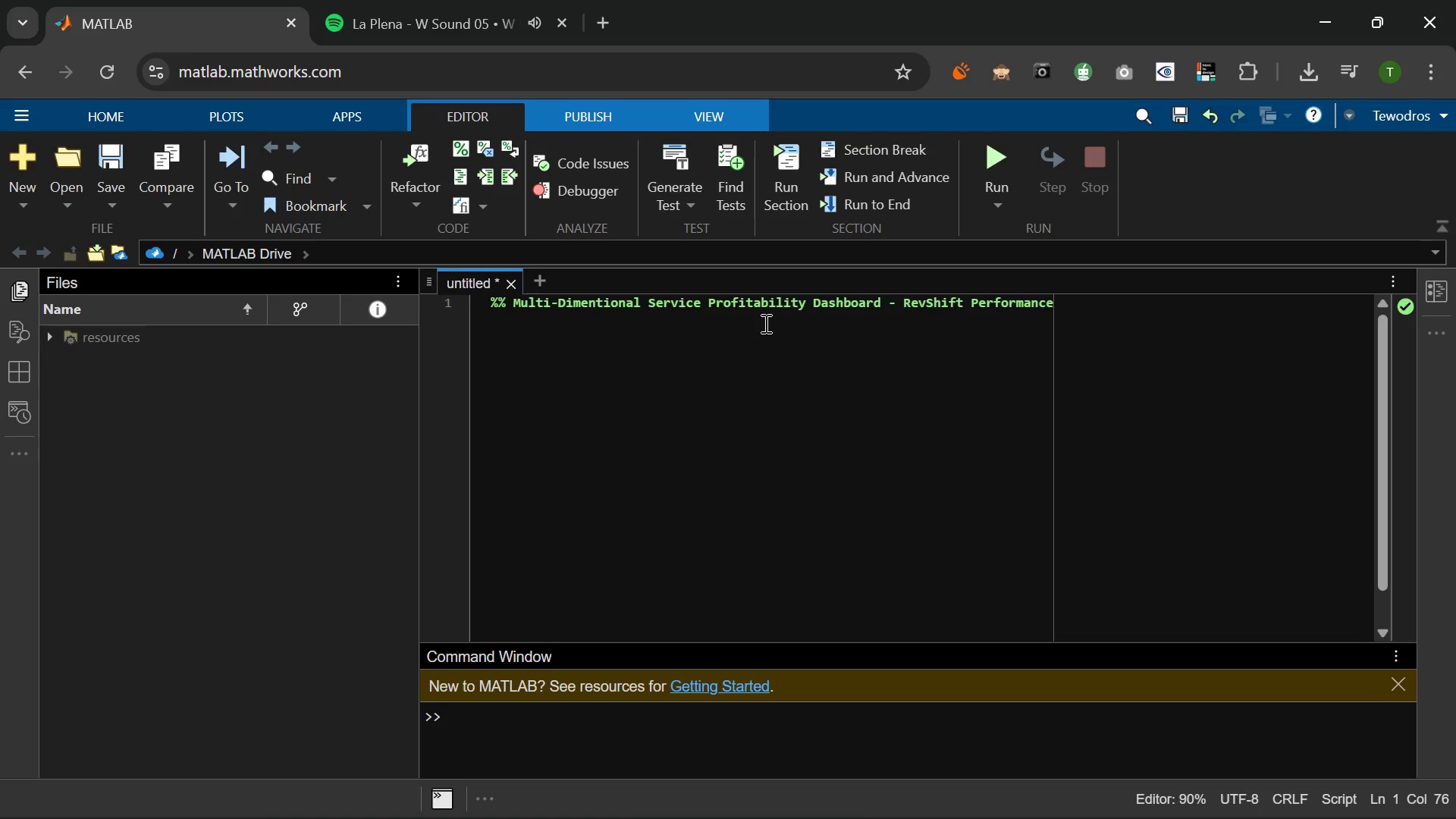 
key(Enter)
 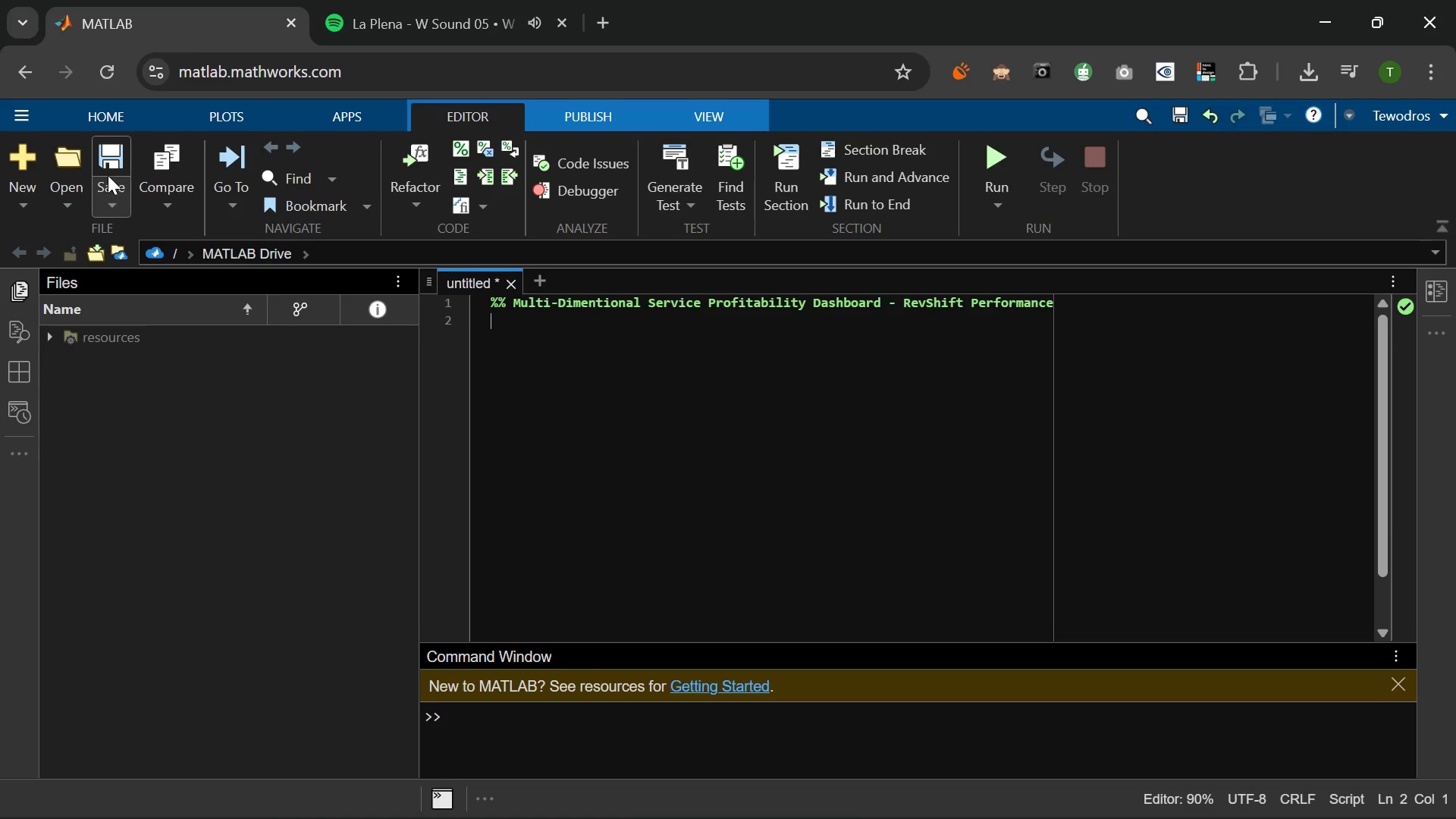 
wait(6.47)
 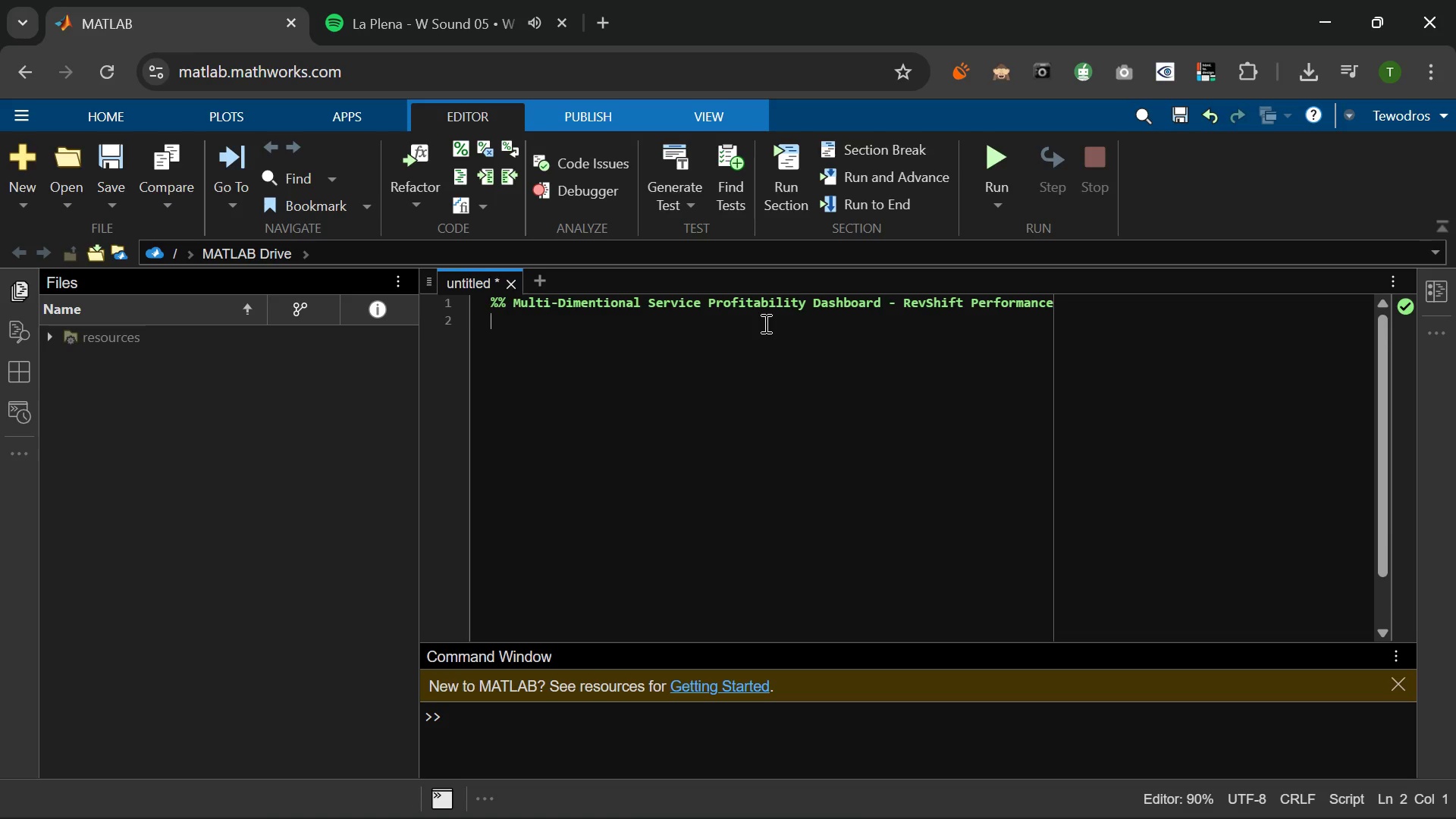 
left_click([110, 206])
 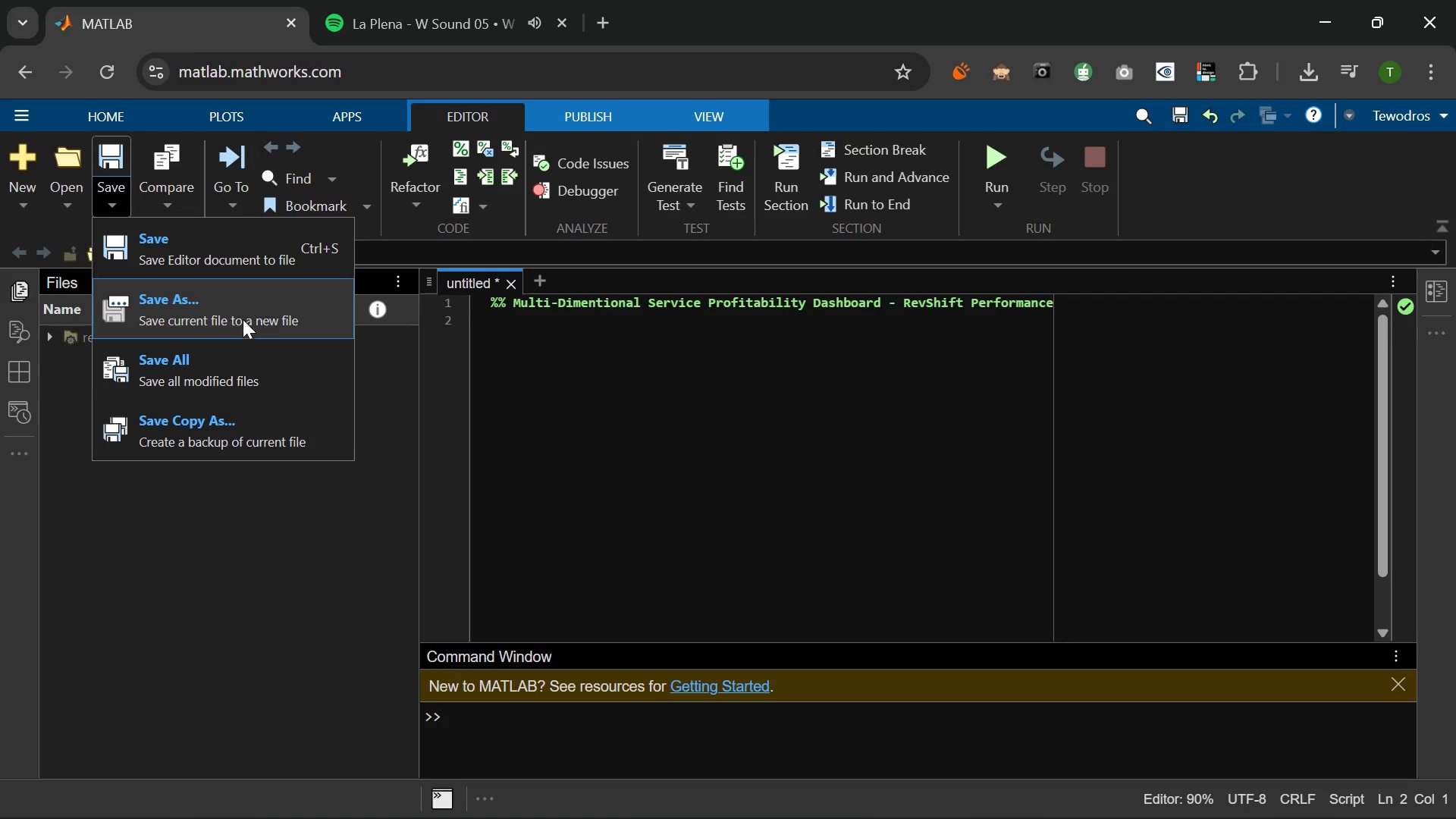 
wait(8.8)
 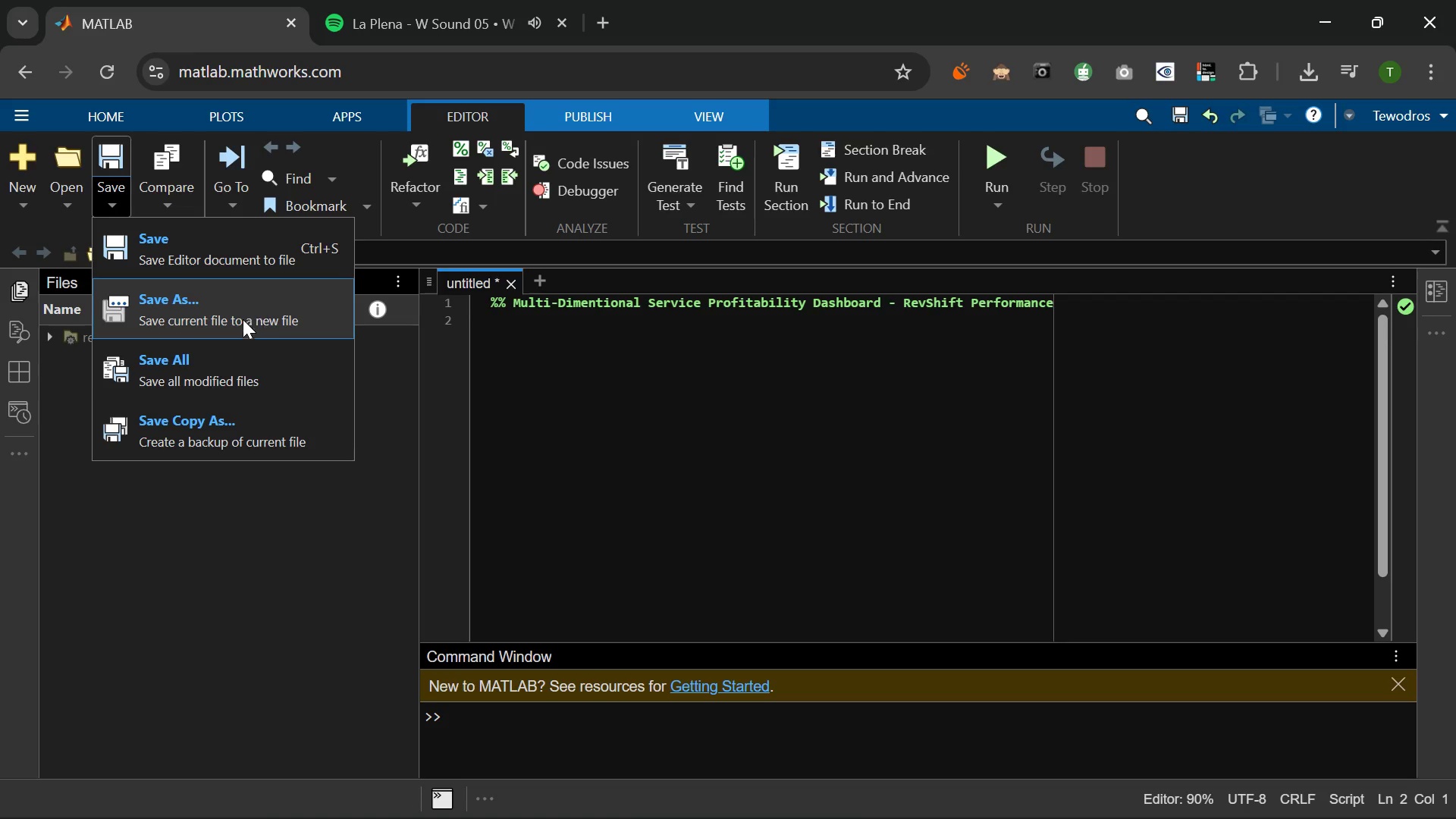 
left_click([185, 249])
 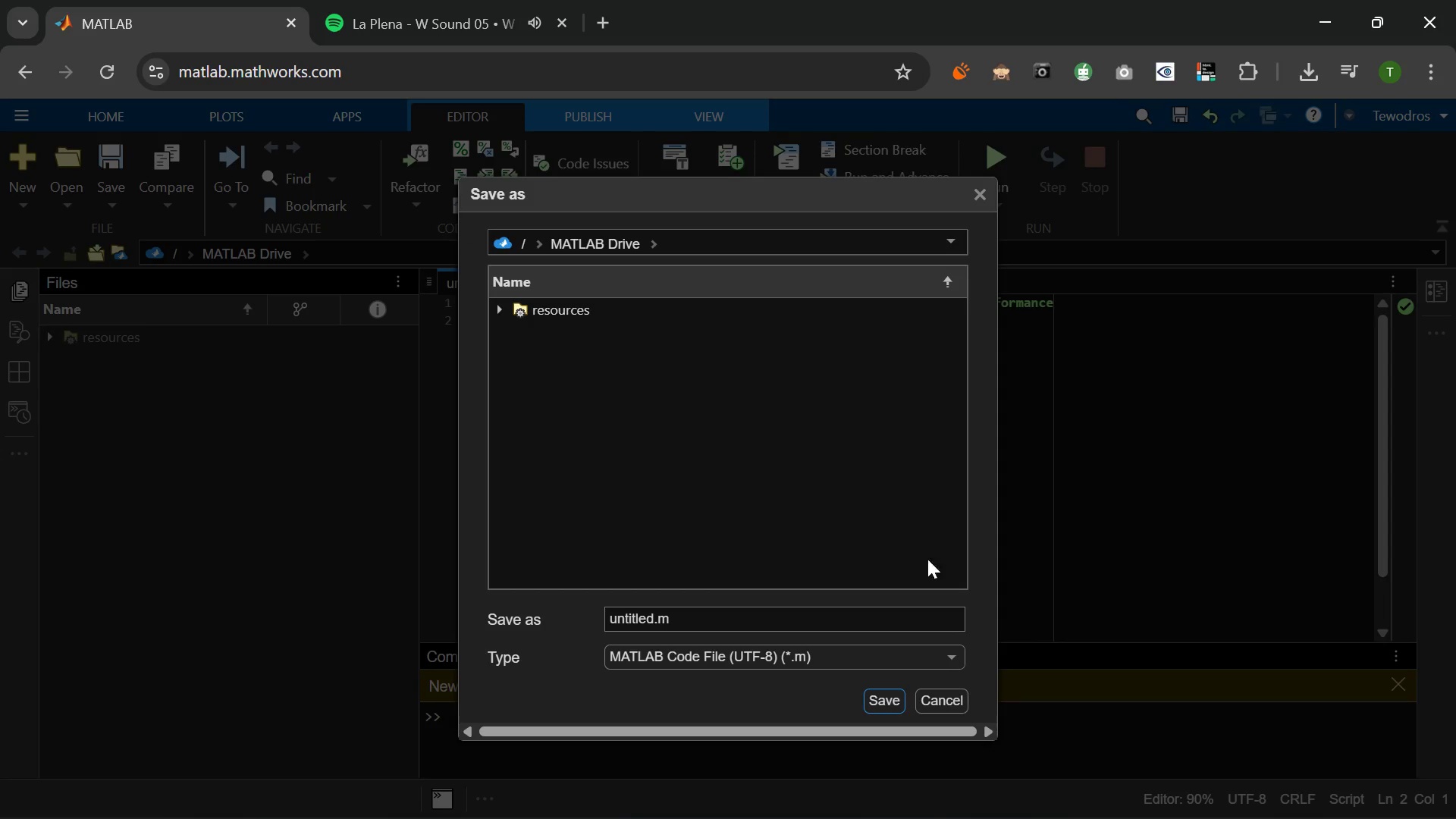 
key(Enter)
 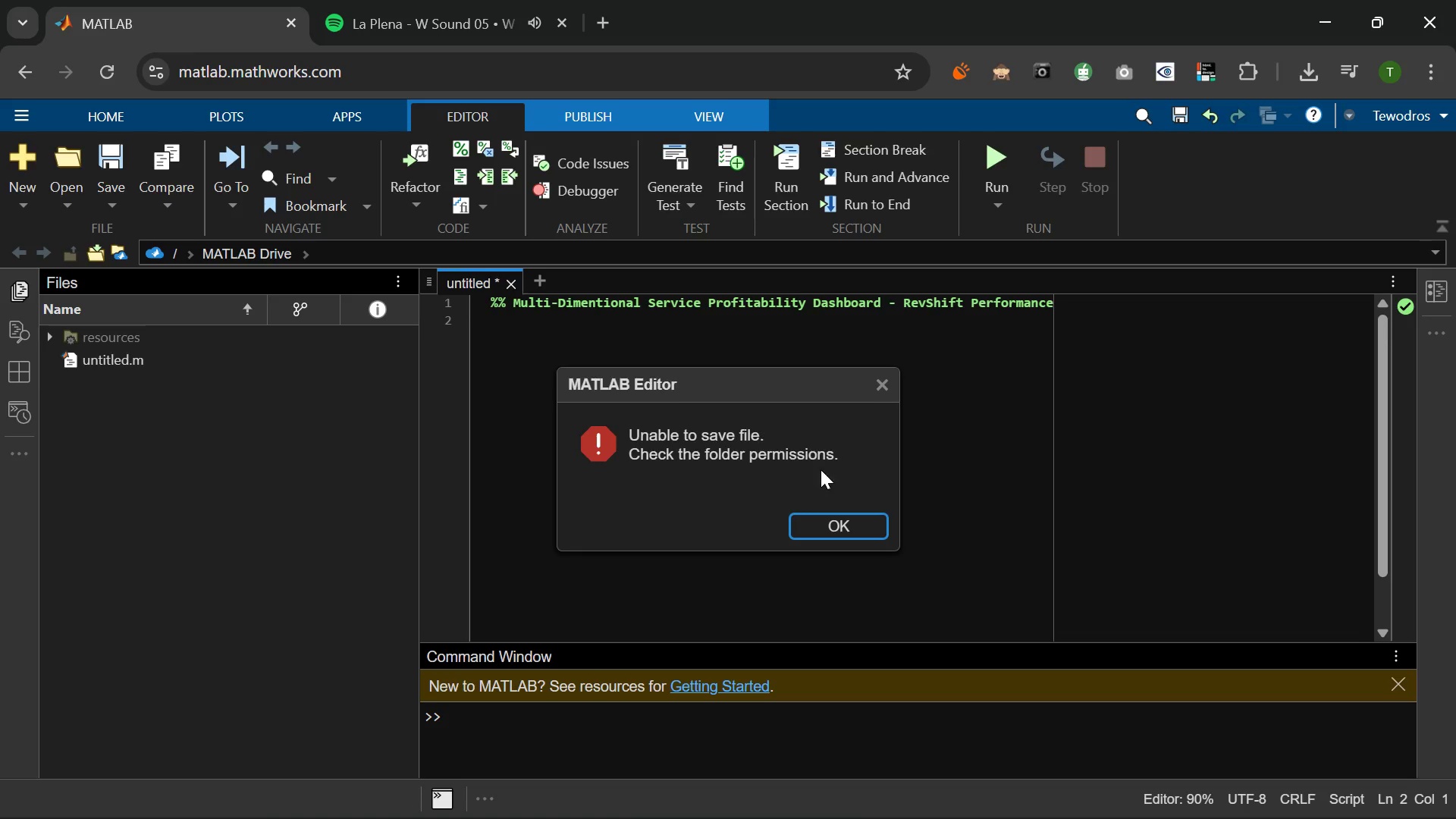 
left_click([833, 526])
 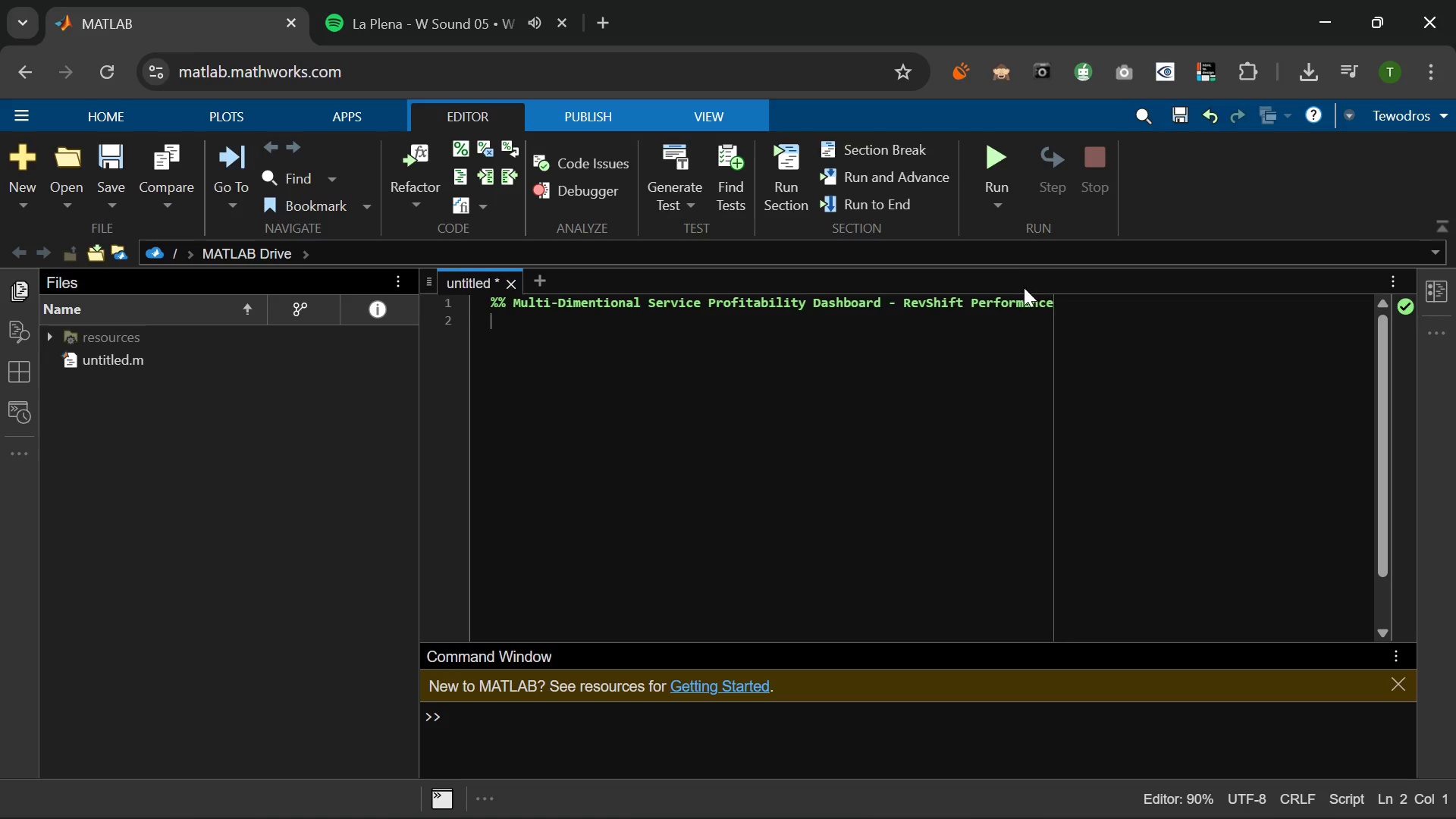 
left_click([1029, 308])
 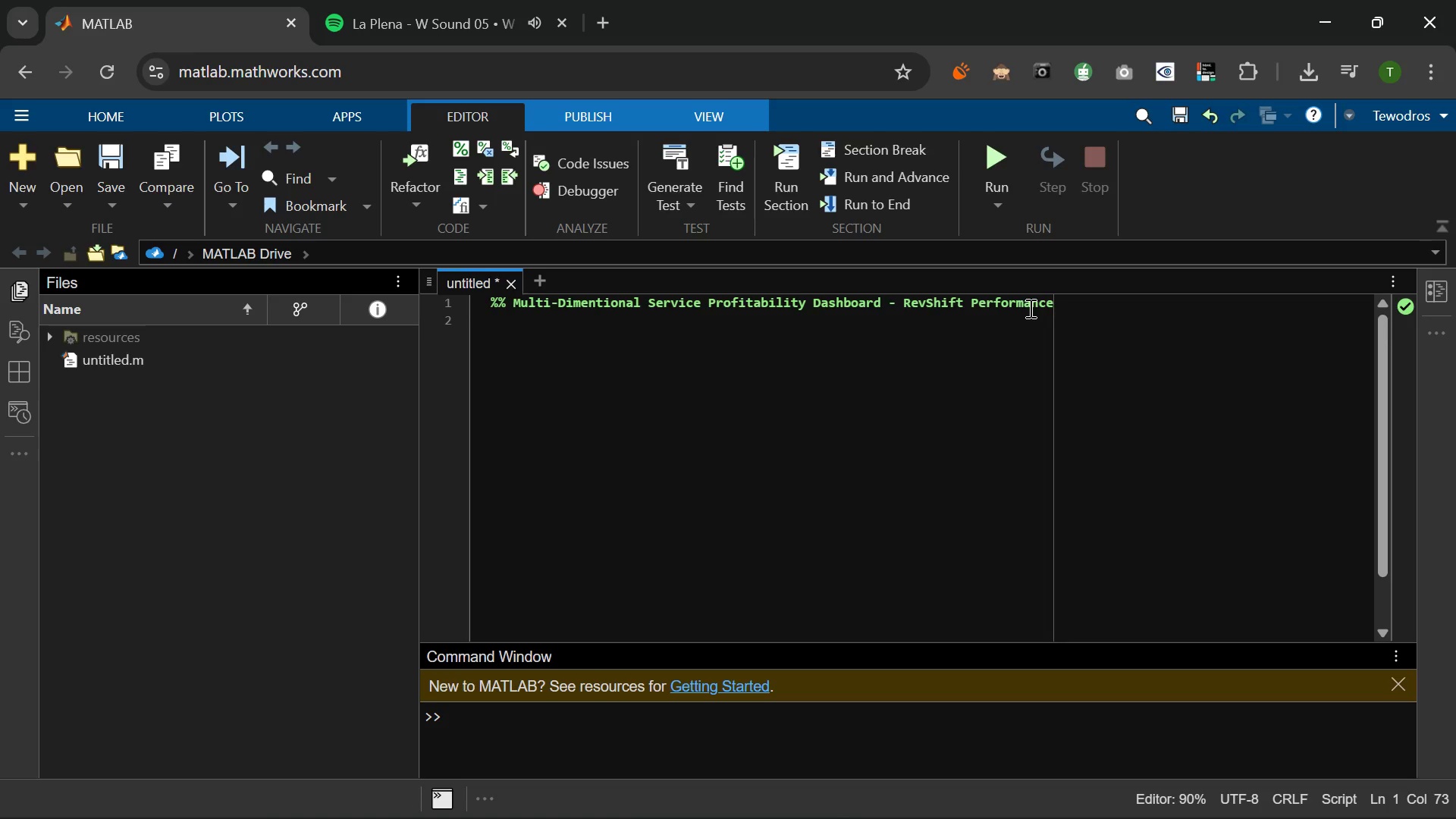 
key(VolumeUp)
 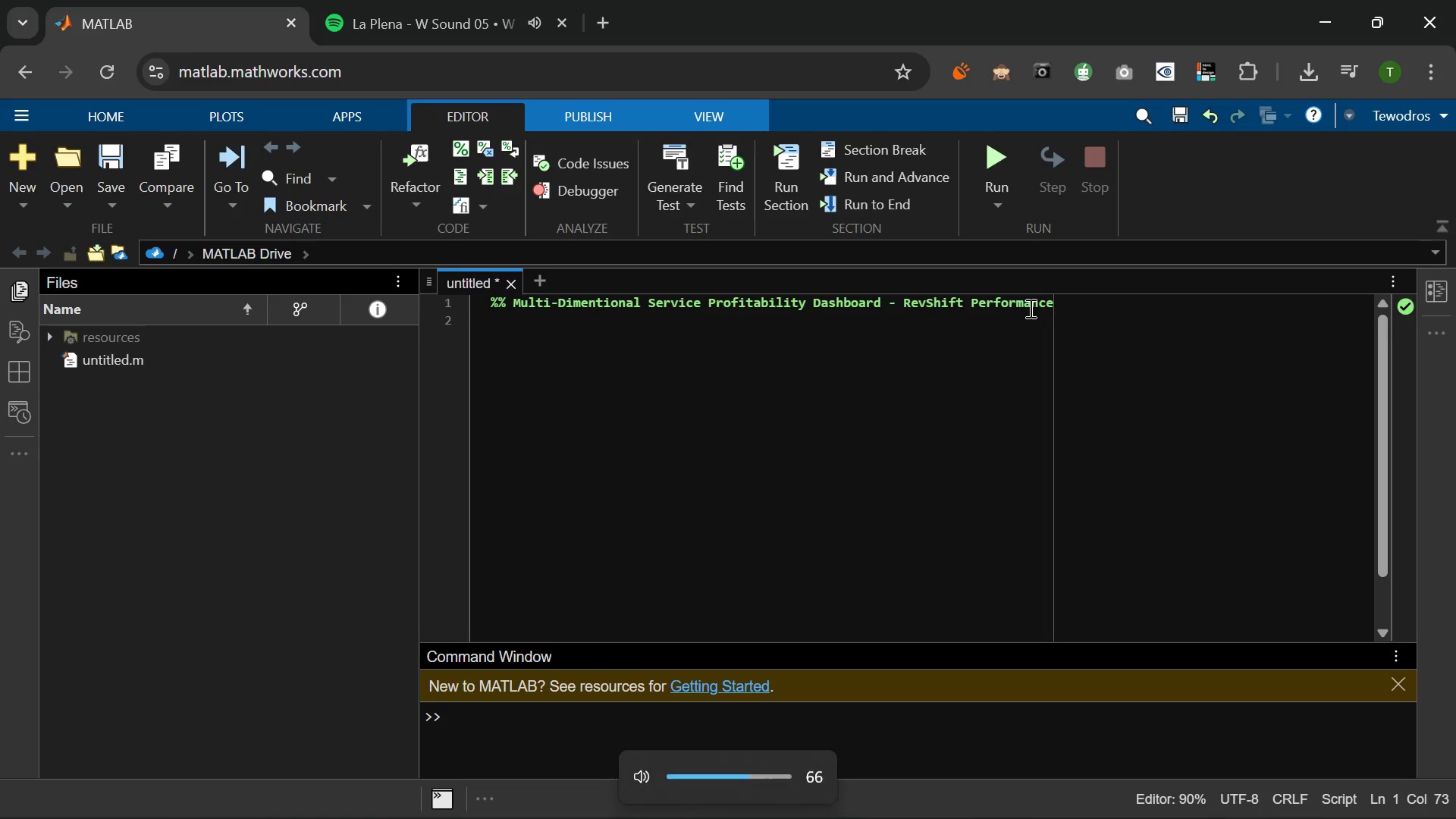 
key(VolumeUp)
 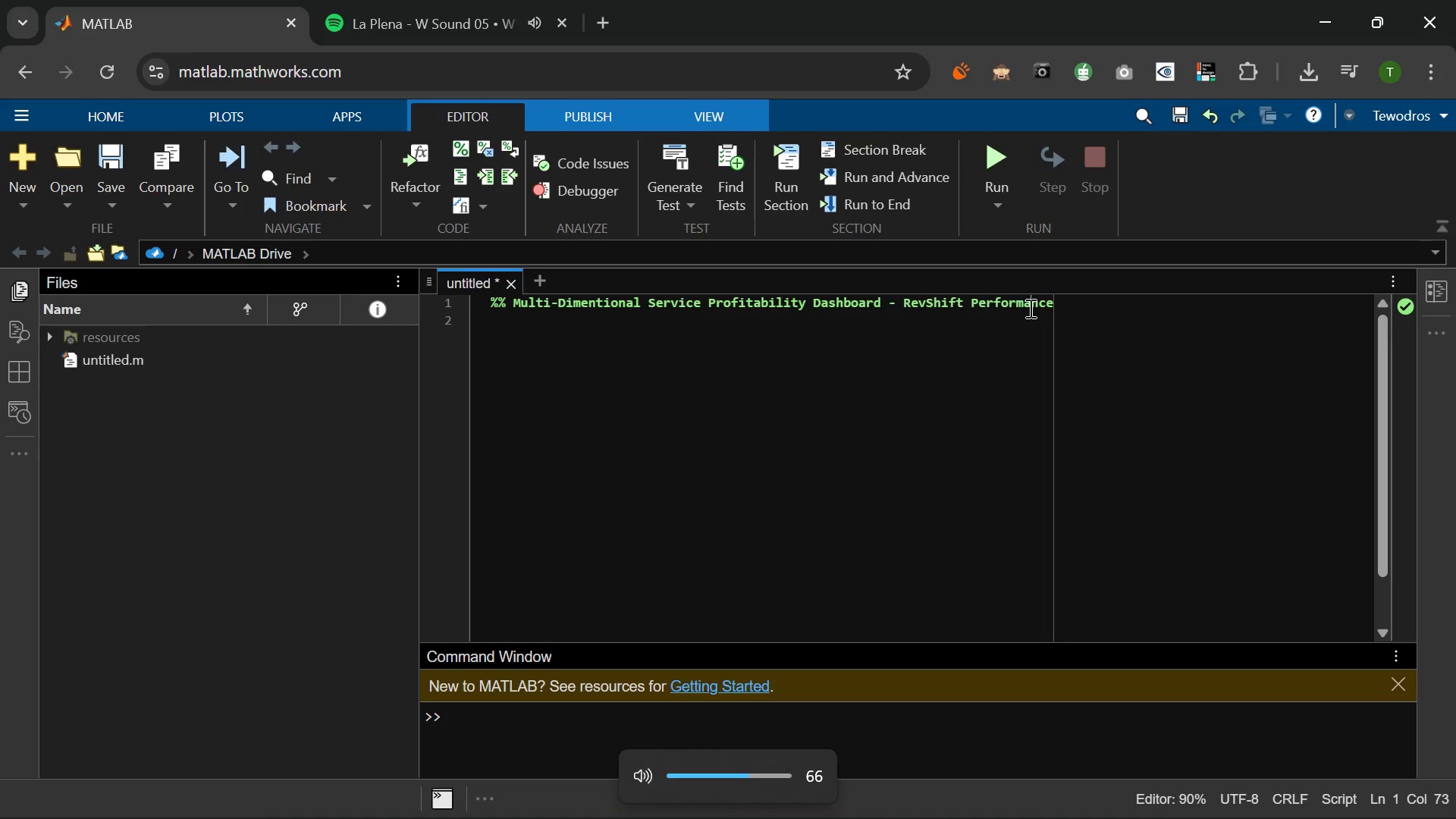 
hold_key(key=VolumeUp, duration=0.34)
 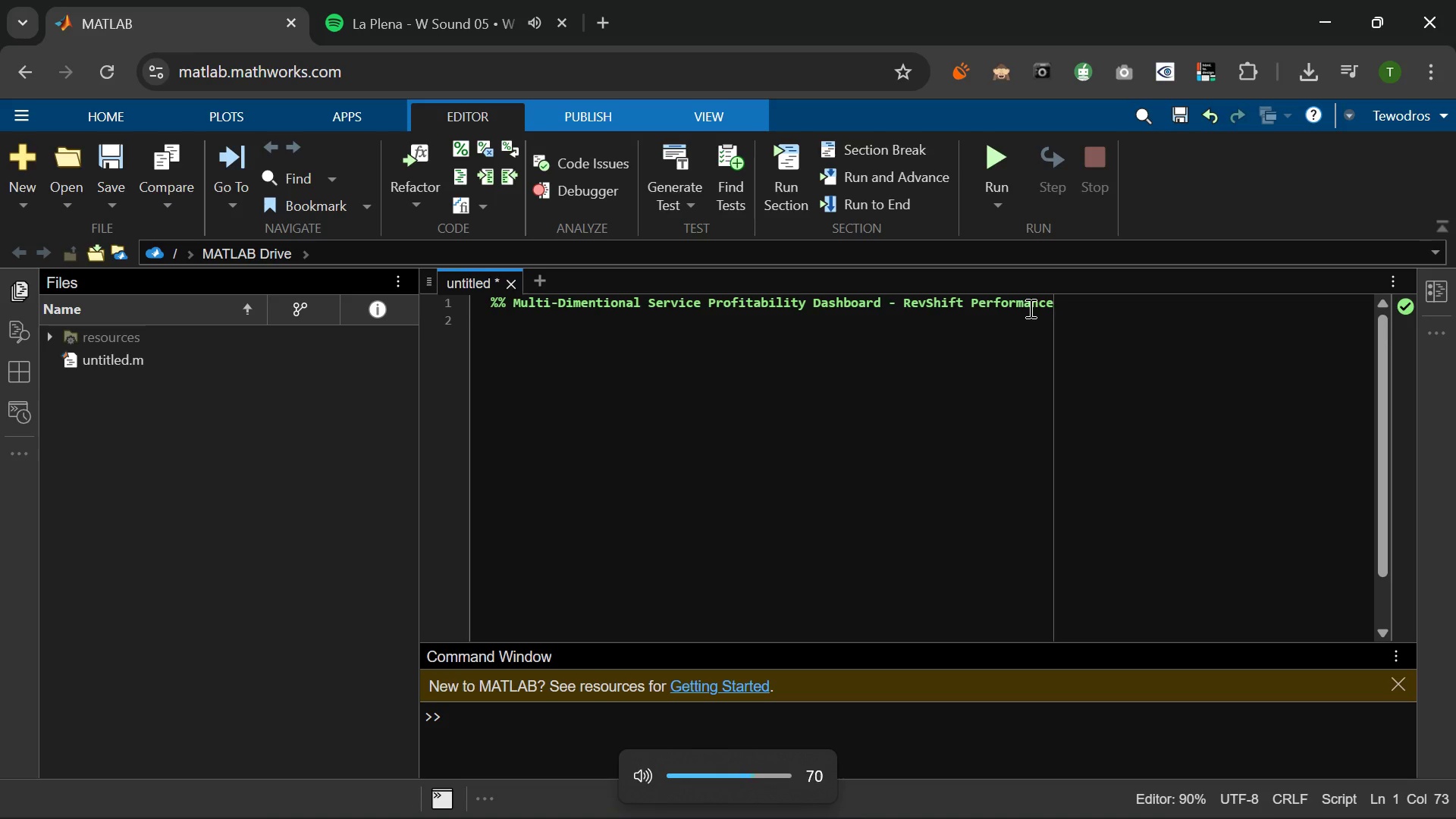 
key(VolumeUp)
 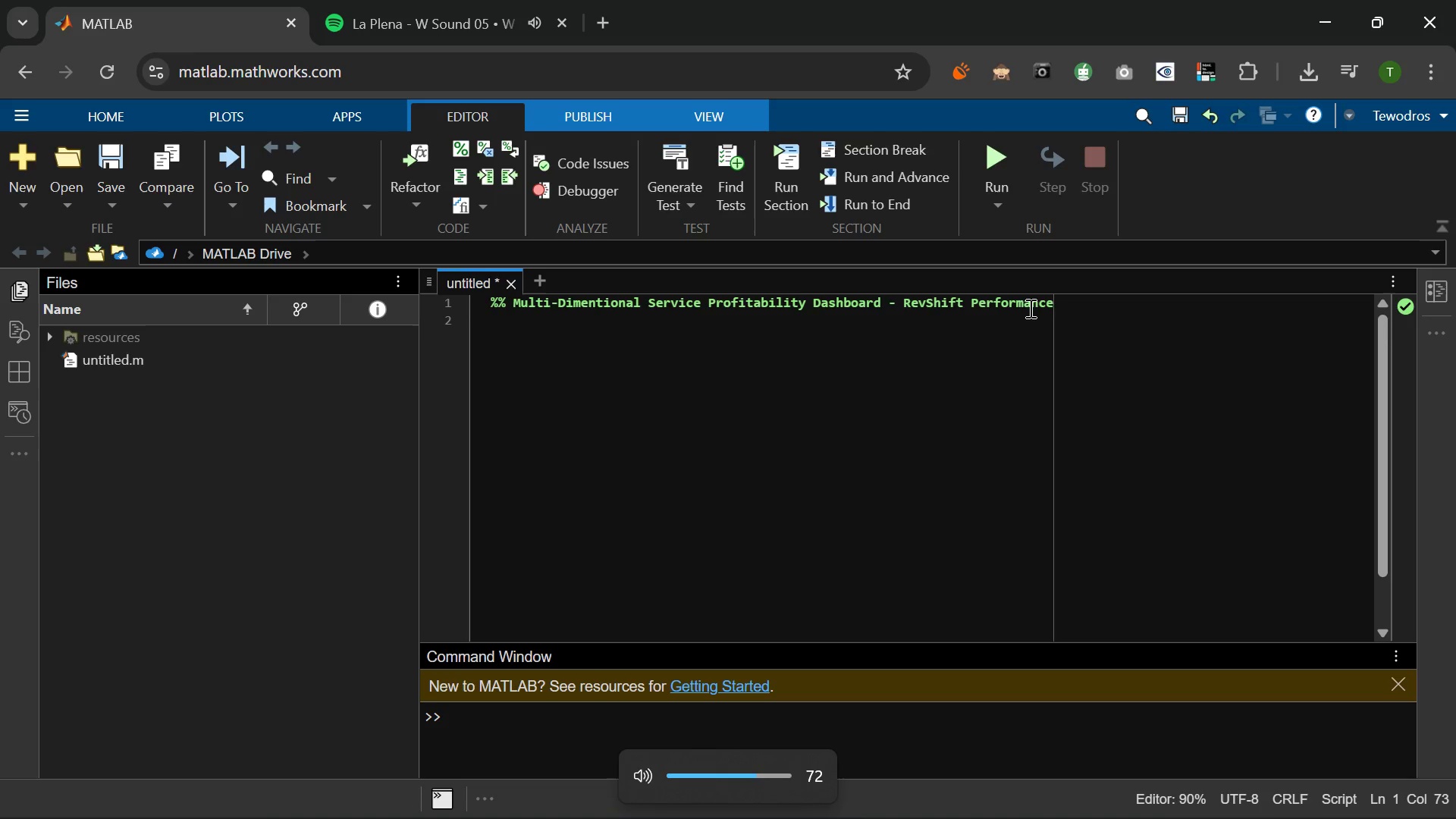 
key(VolumeUp)
 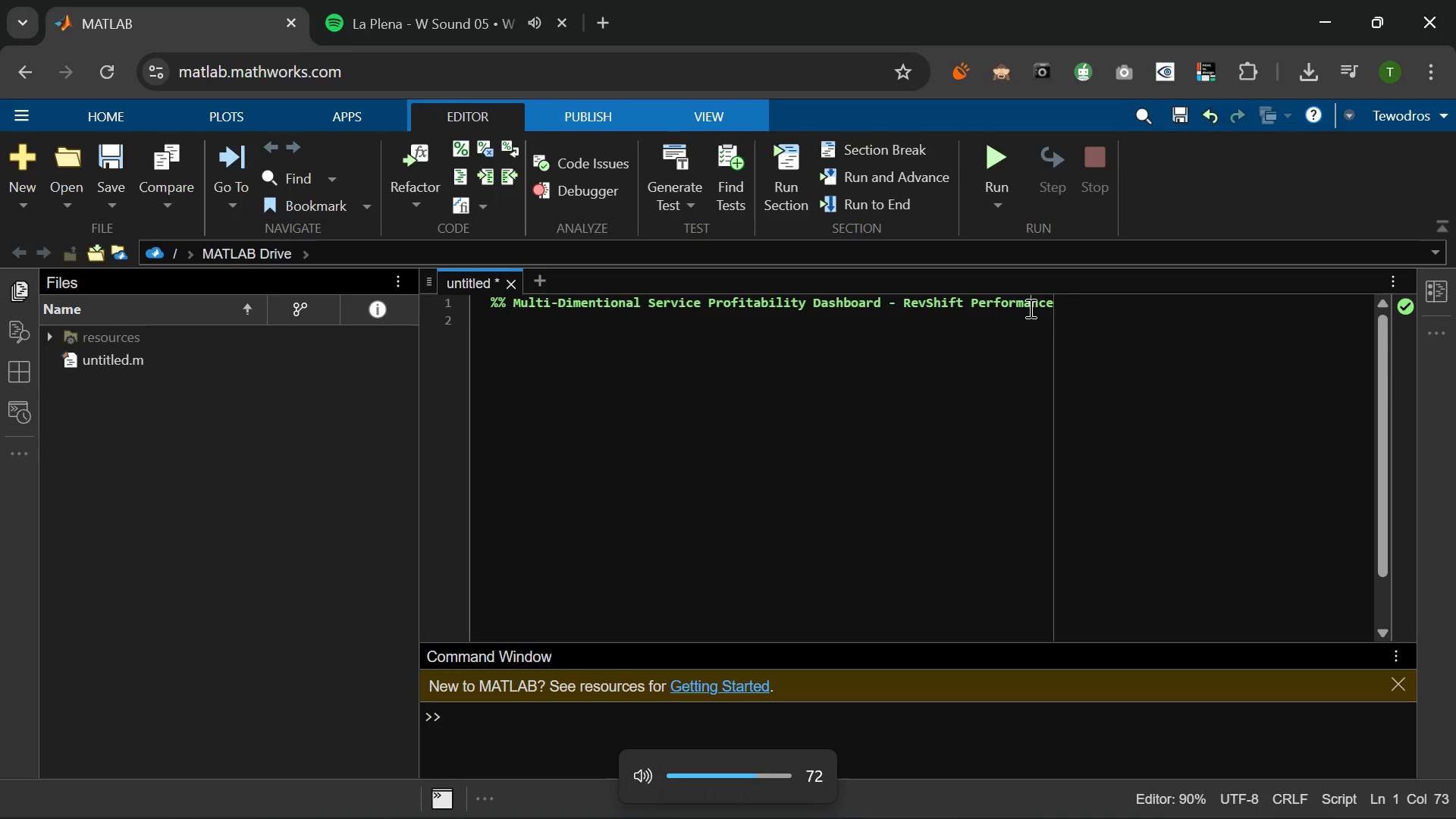 
key(ArrowRight)
 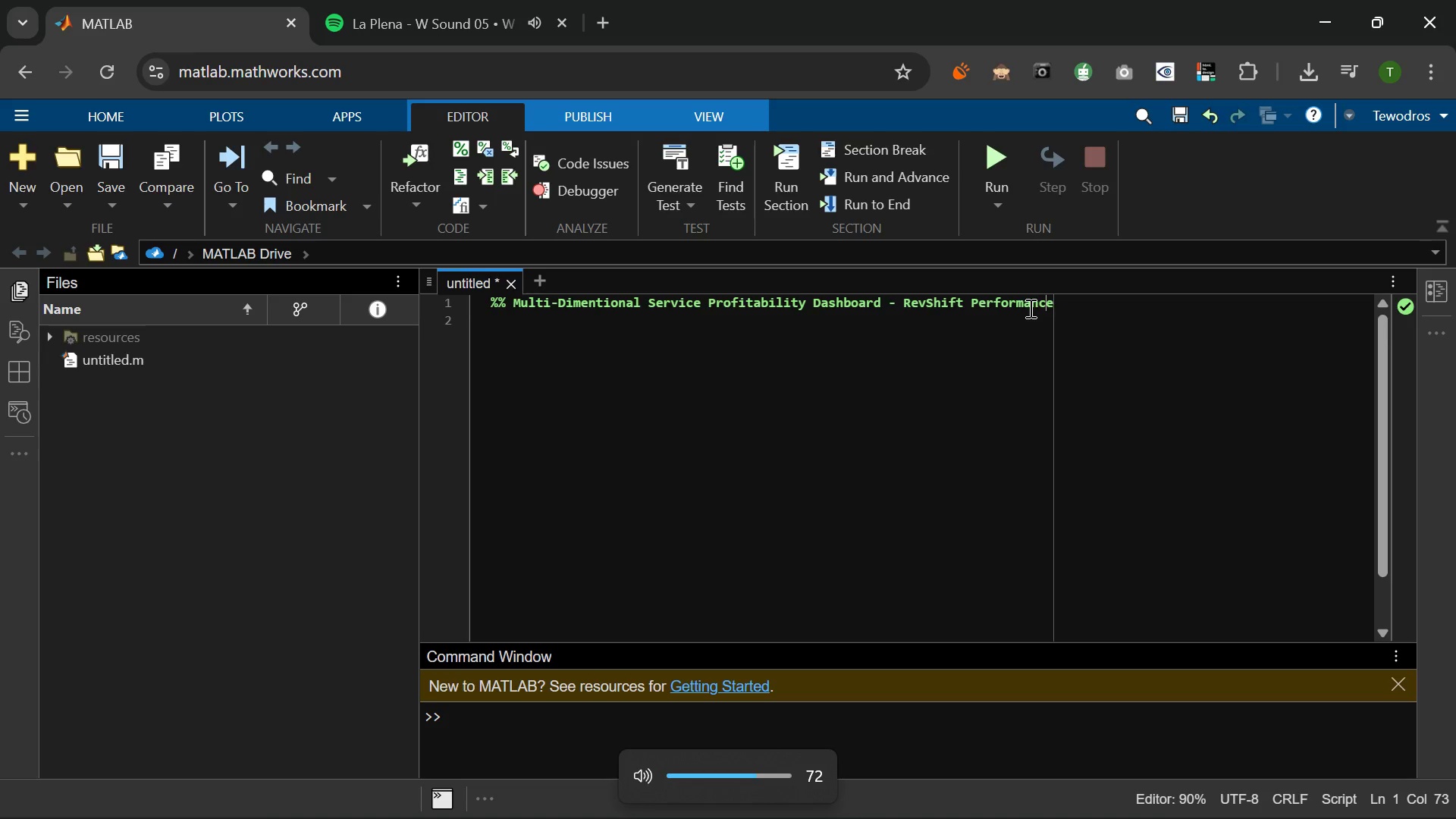 
key(ArrowRight)
 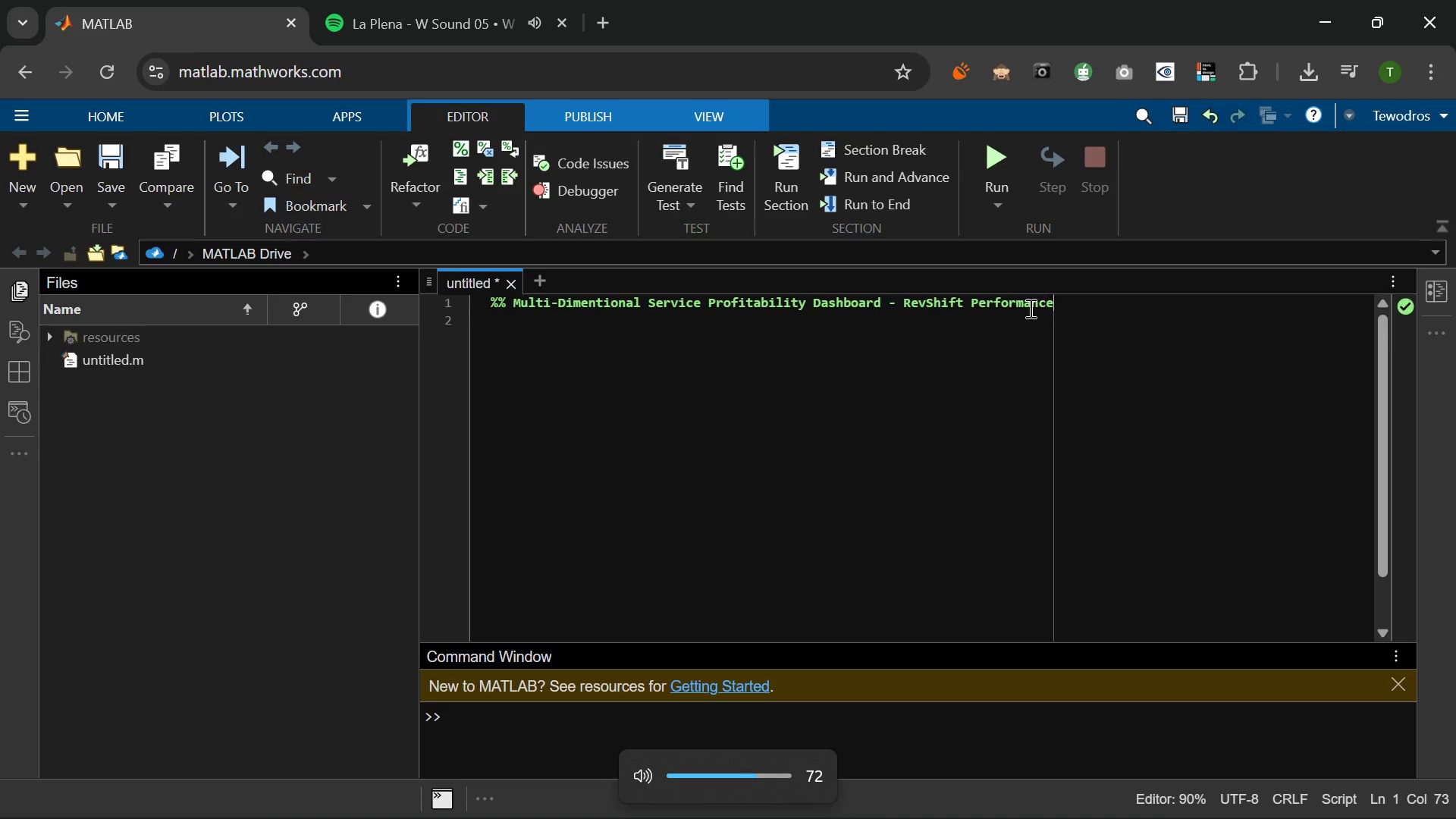 
key(ArrowRight)
 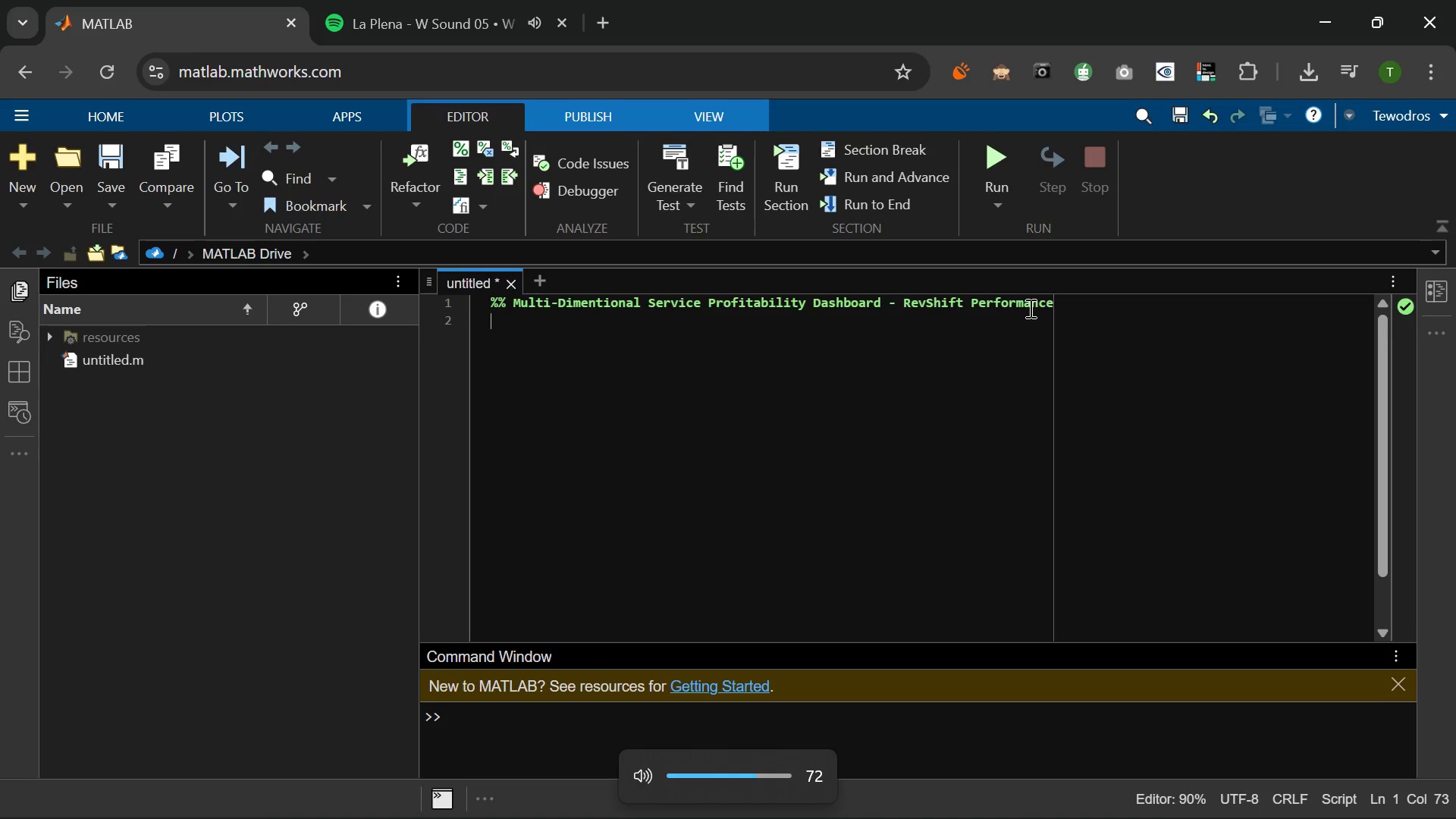 
key(ArrowRight)
 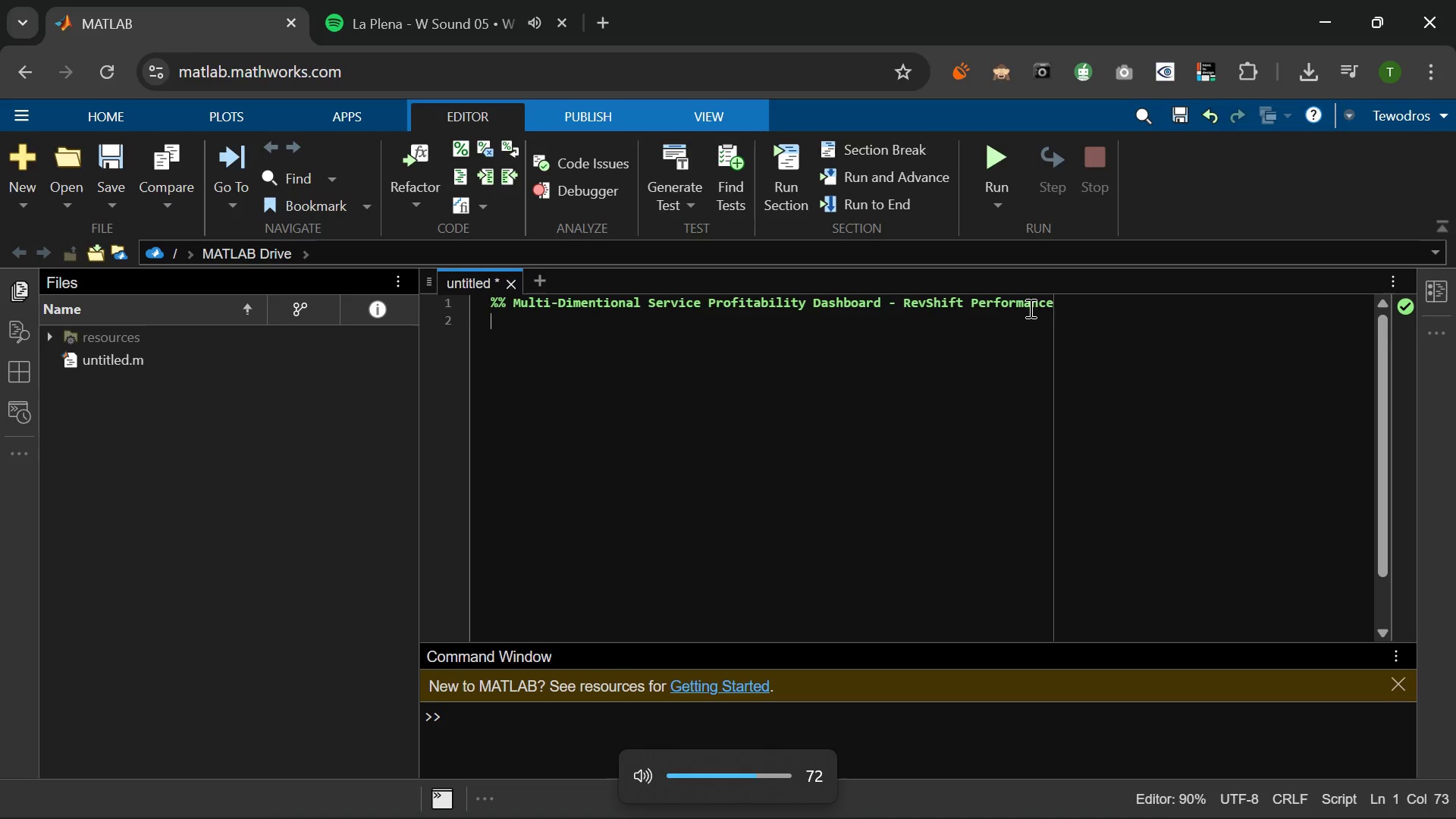 
key(ArrowRight)
 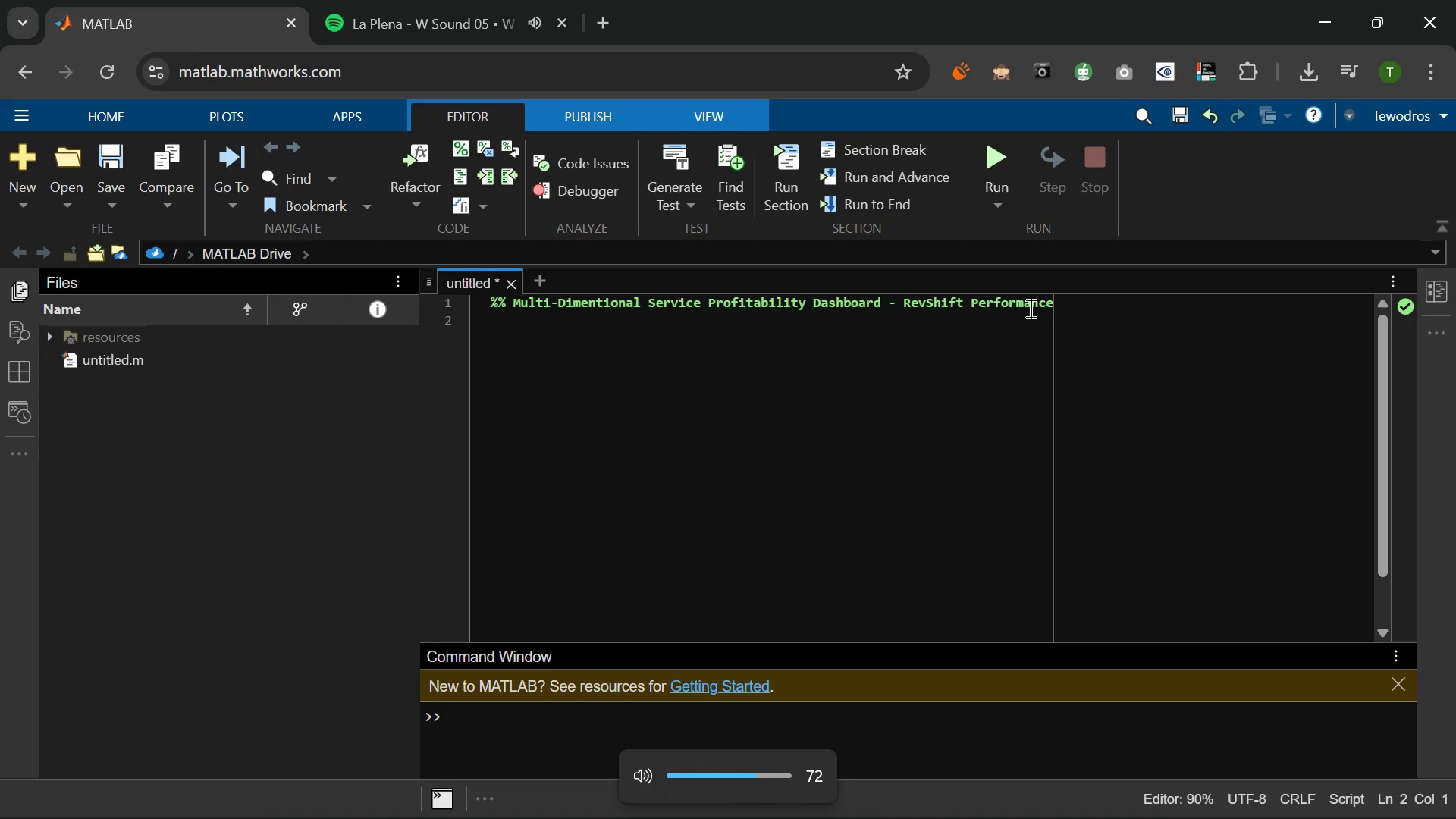 
key(ArrowRight)
 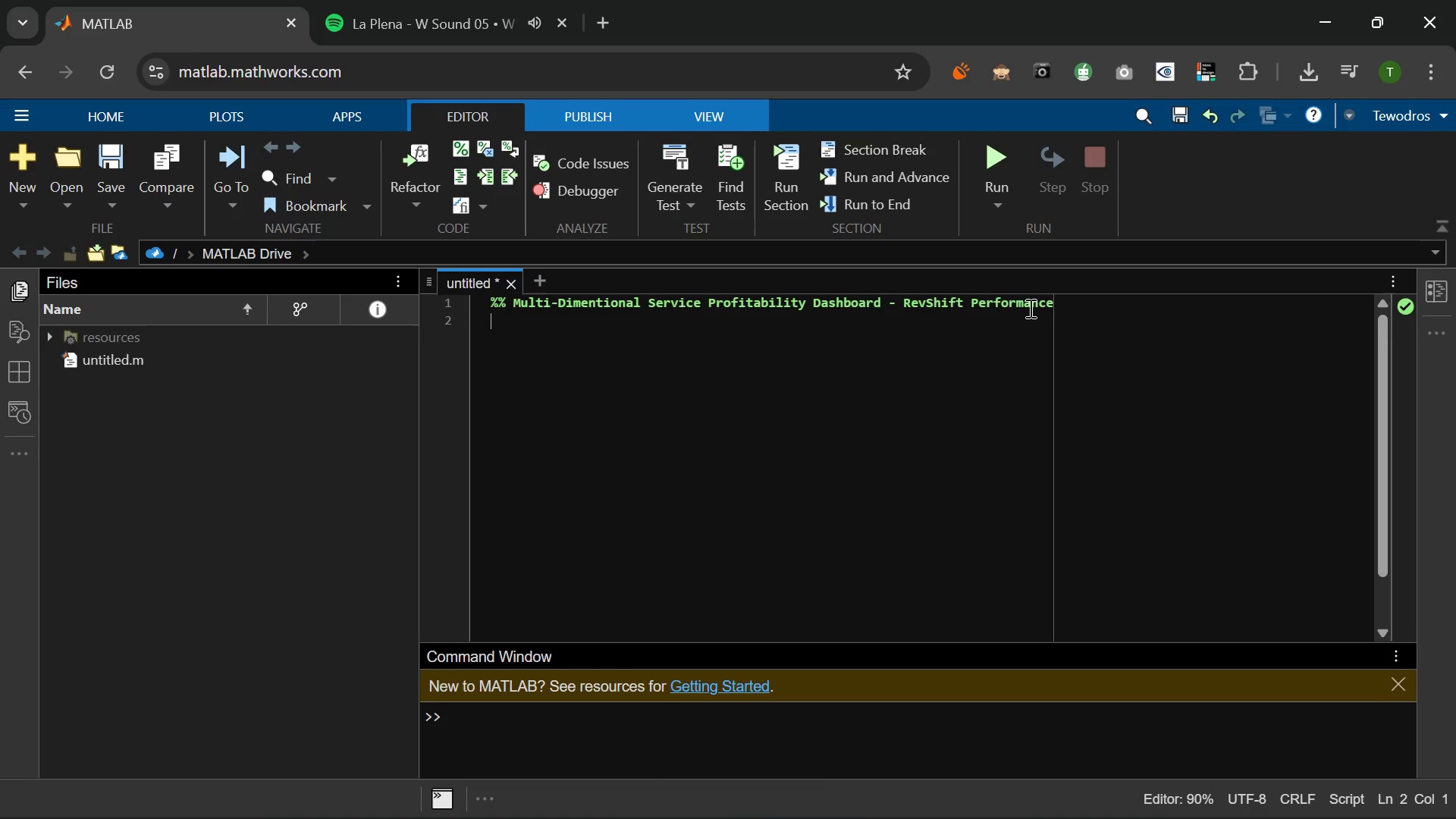 
key(ArrowLeft)
 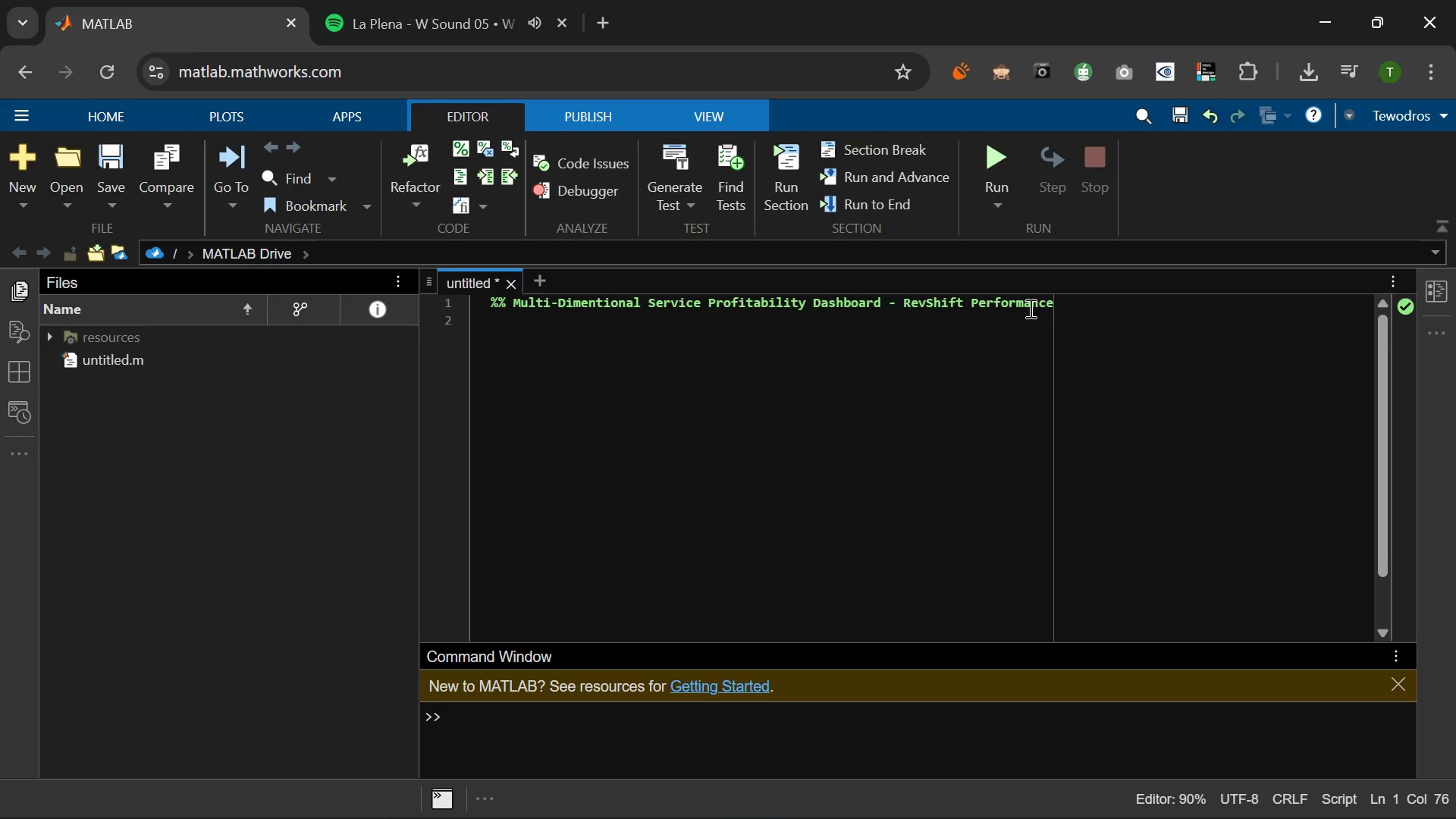 
key(Enter)
 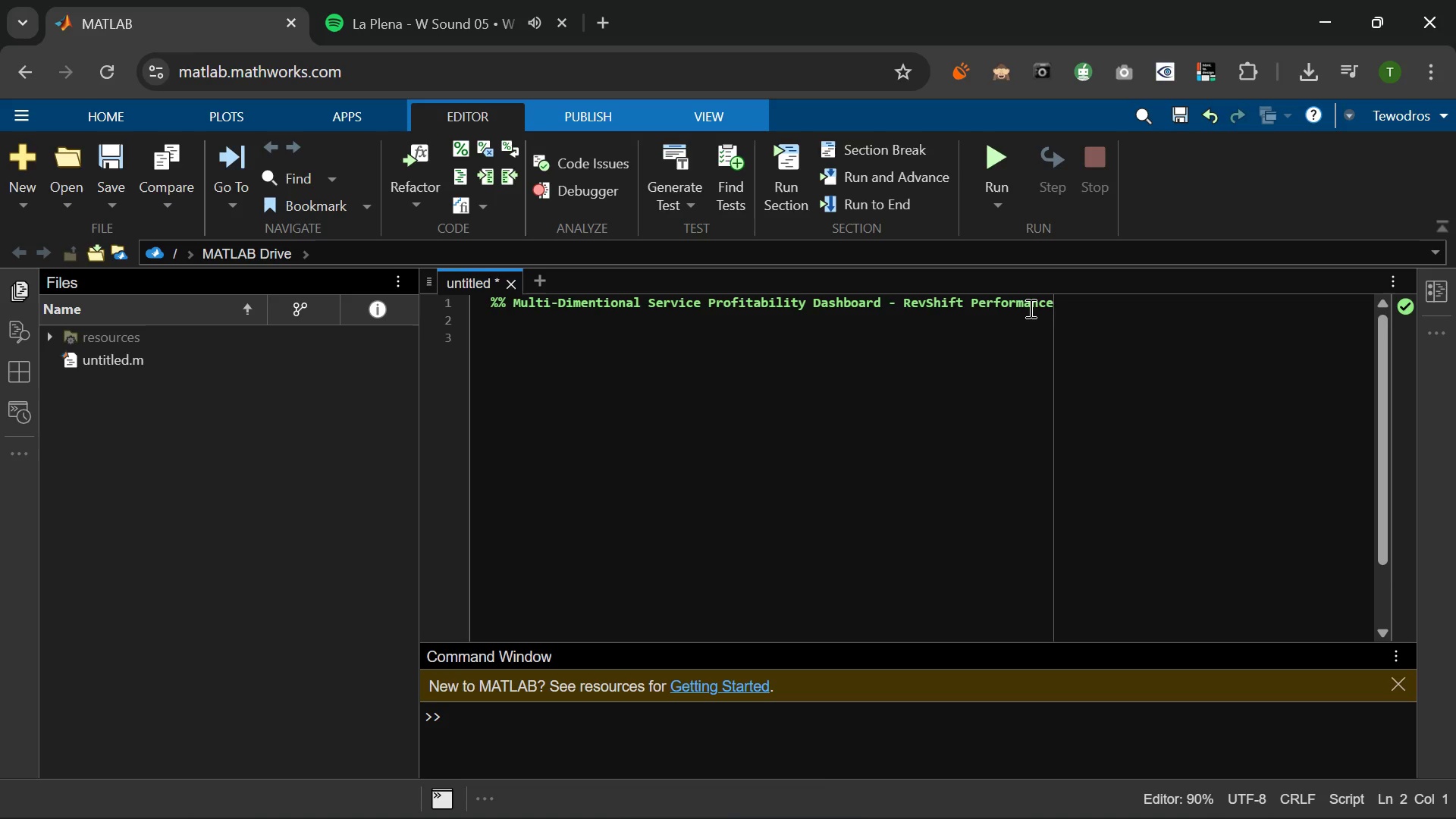 
key(Control+S)
 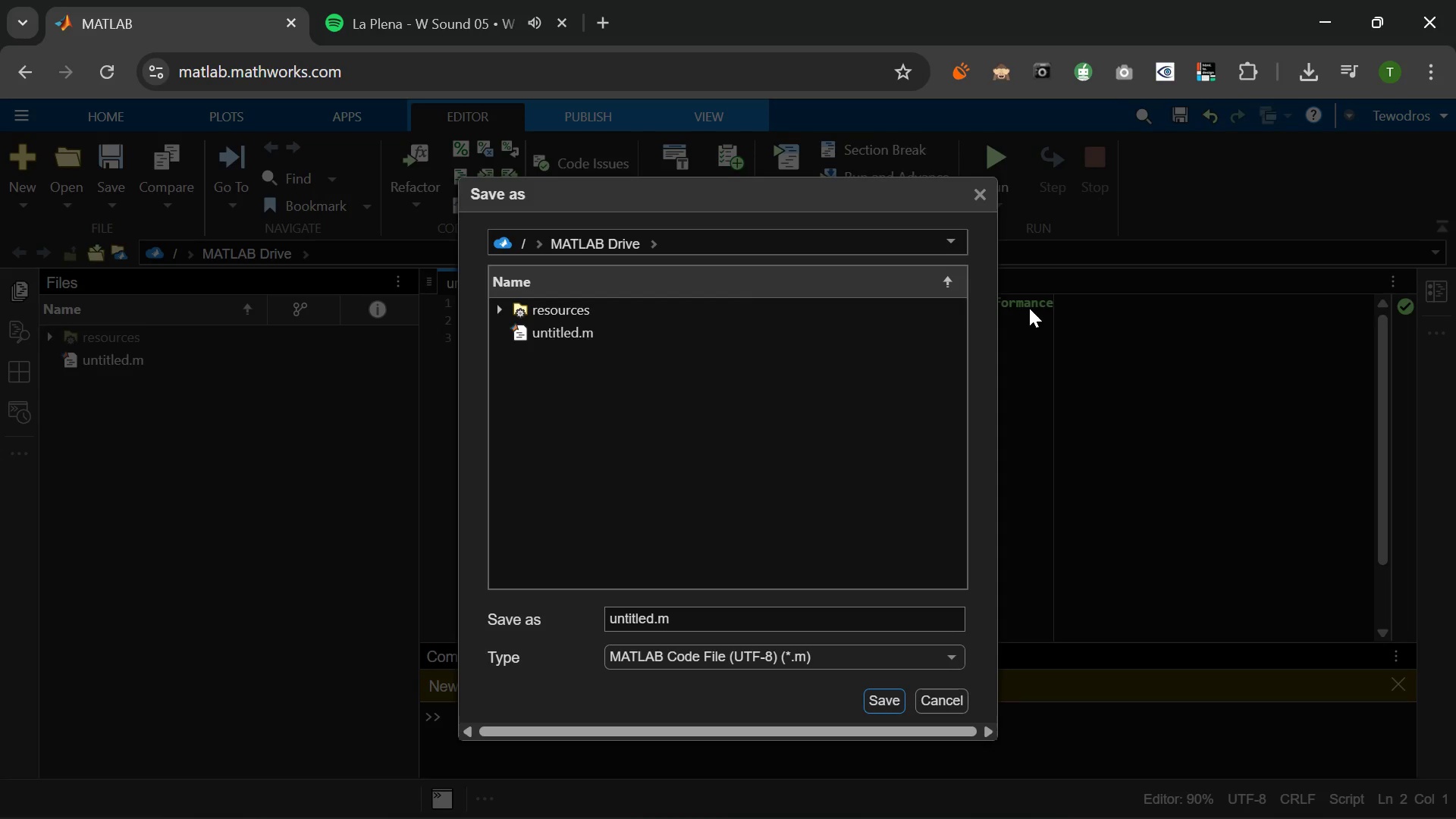 
wait(10.53)
 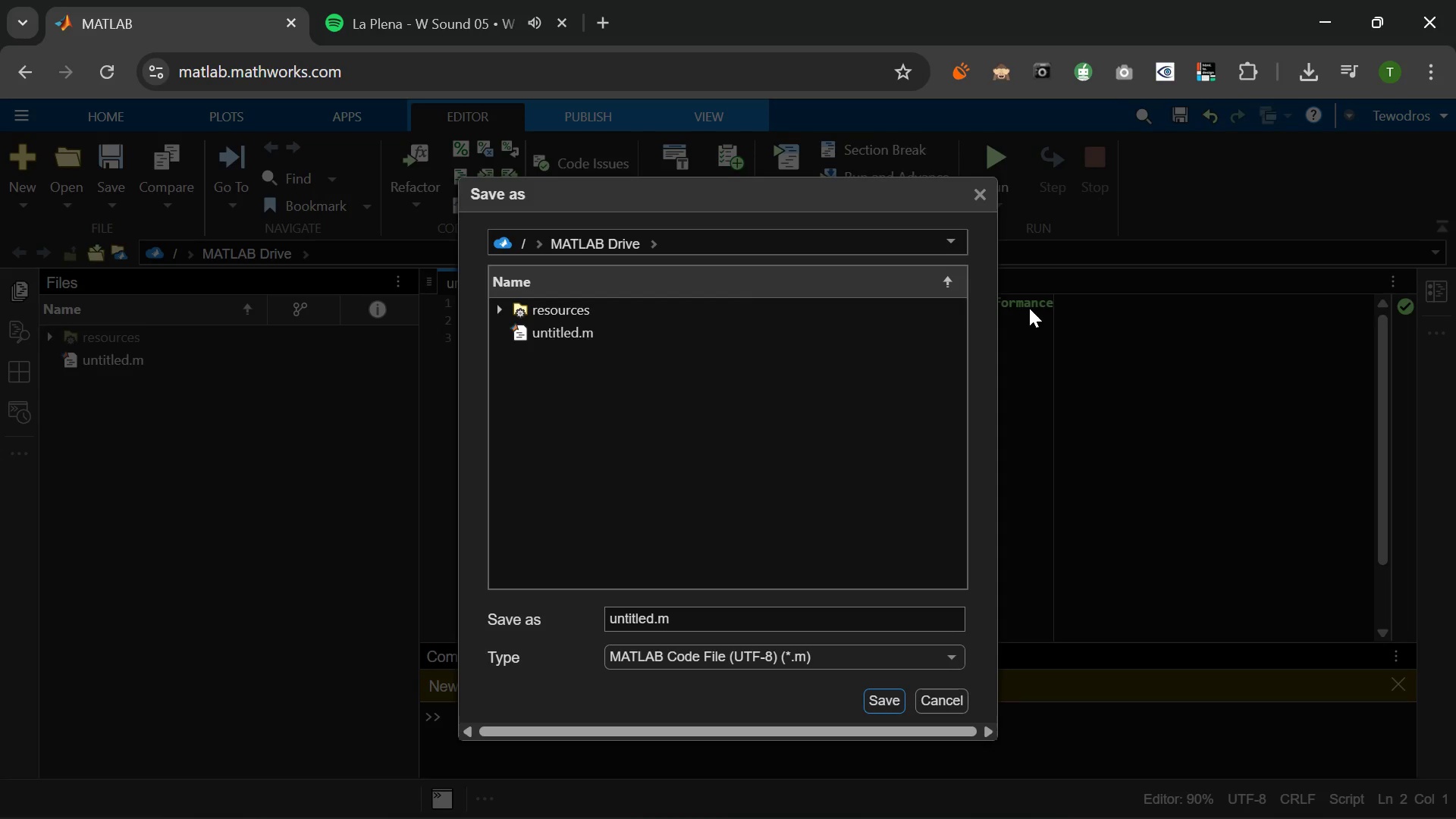 
left_click_drag(start_coordinate=[676, 619], to_coordinate=[591, 627])
 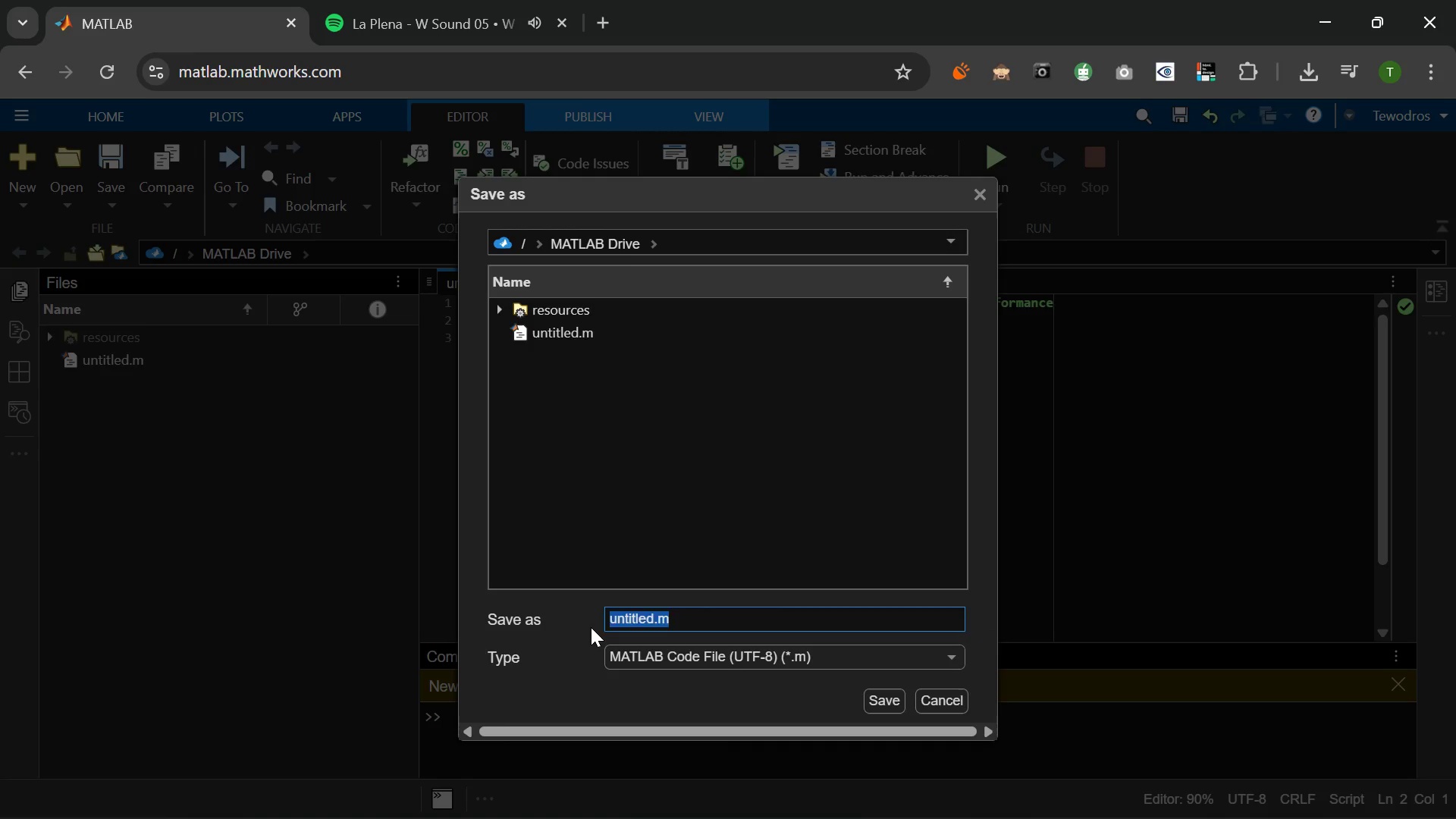 
type(revshift_dashboard.mlx)
 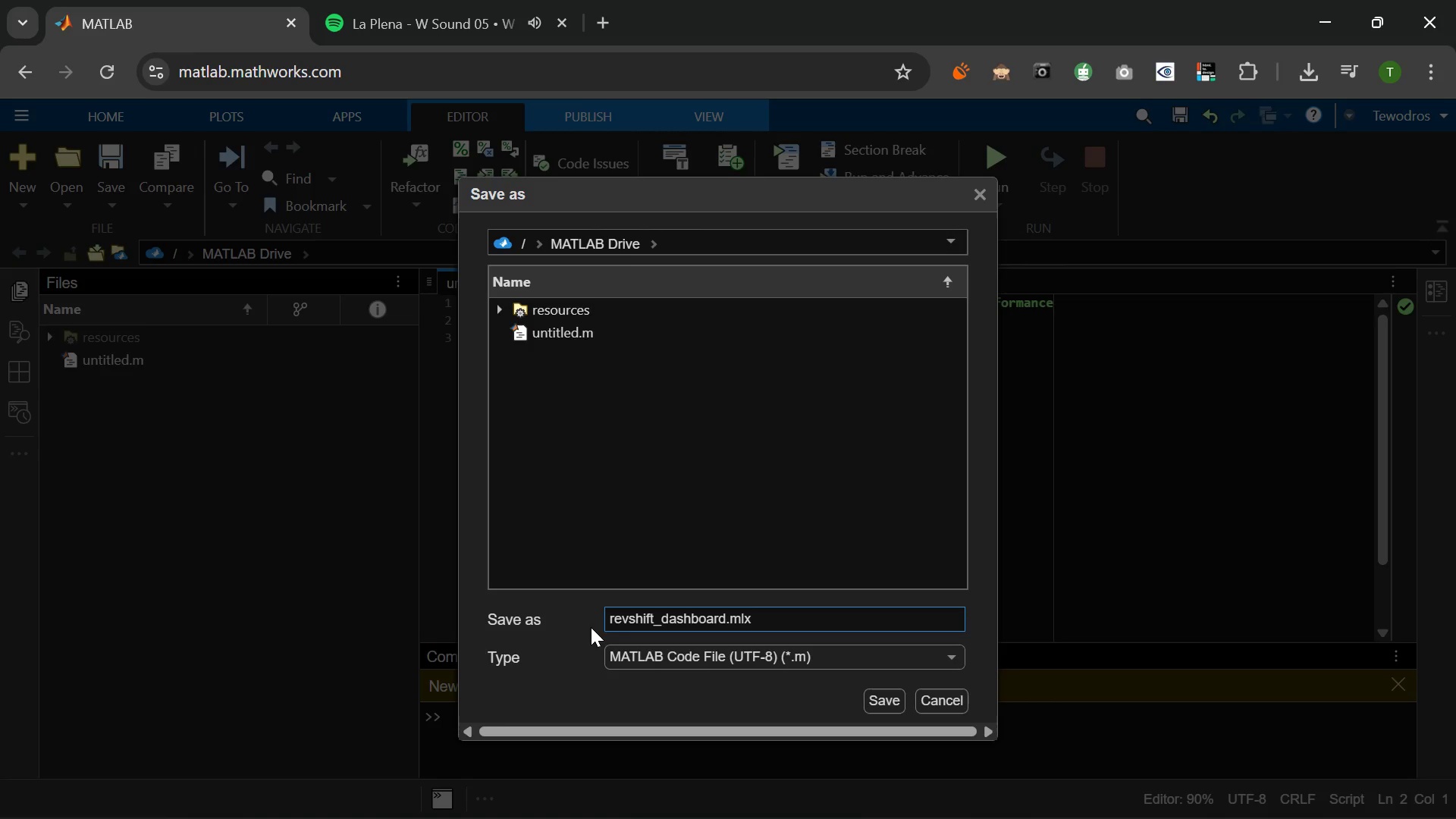 
key(Enter)
 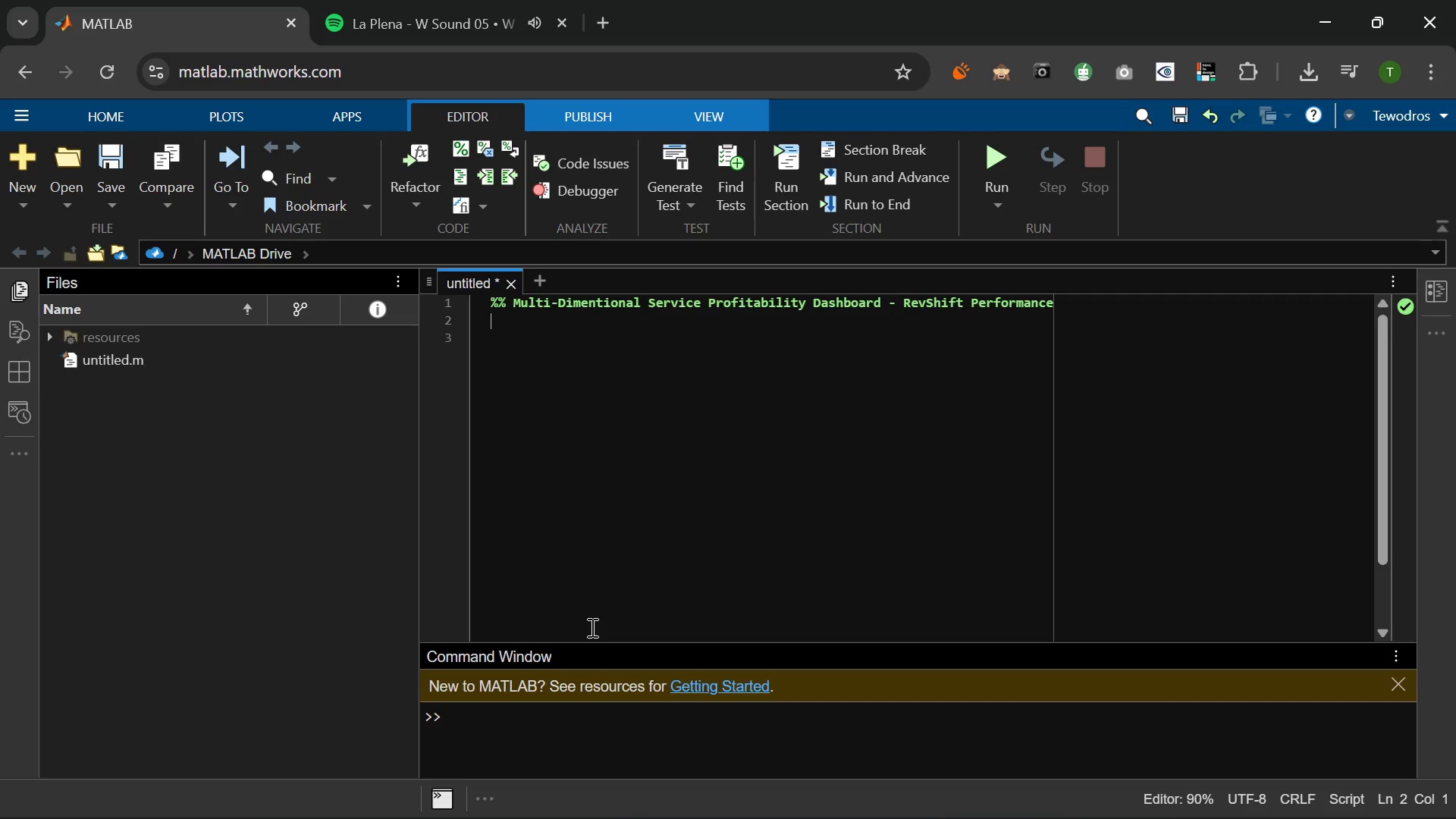 
wait(5.48)
 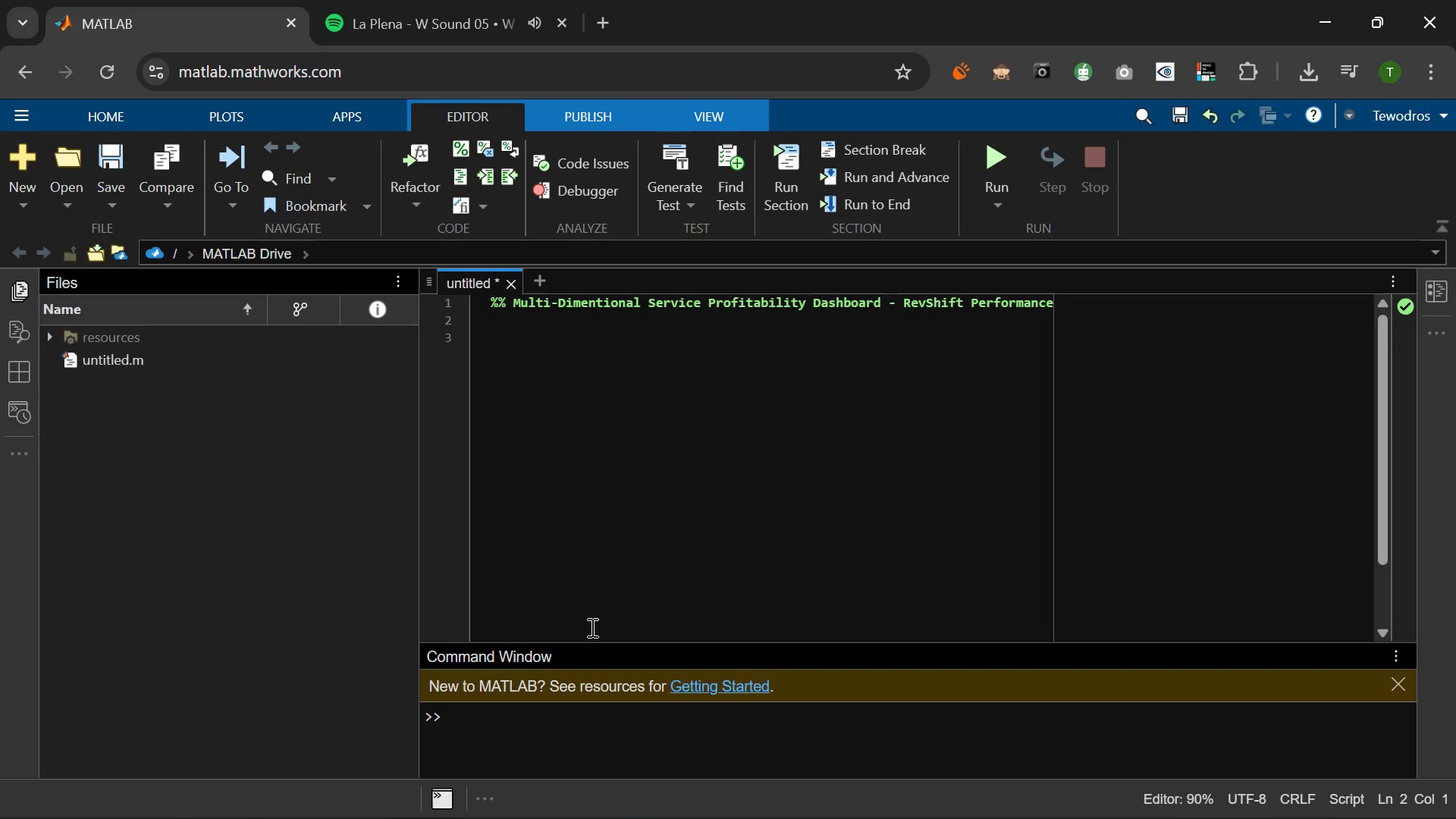 
right_click([130, 354])
 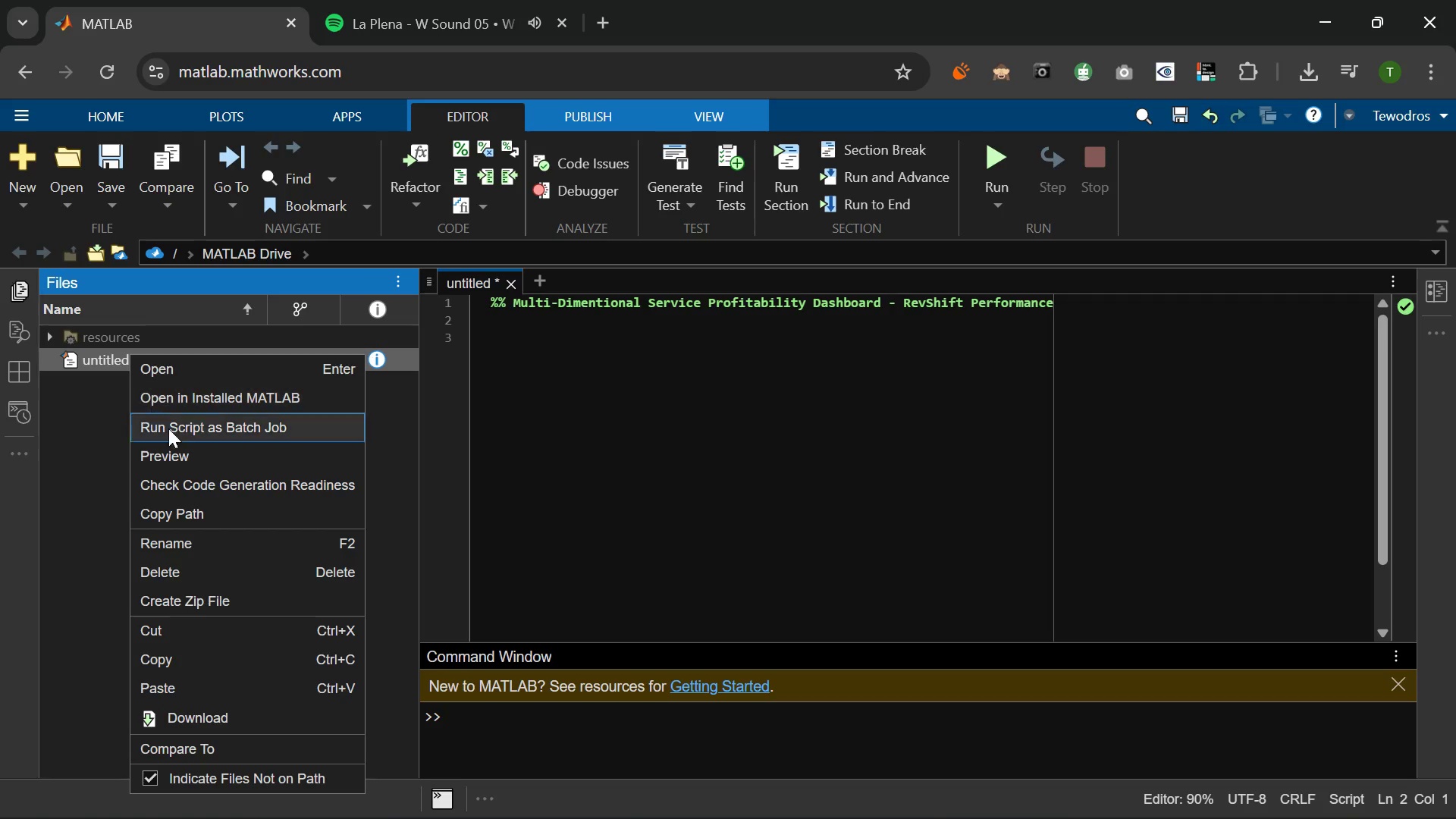 
left_click([234, 553])
 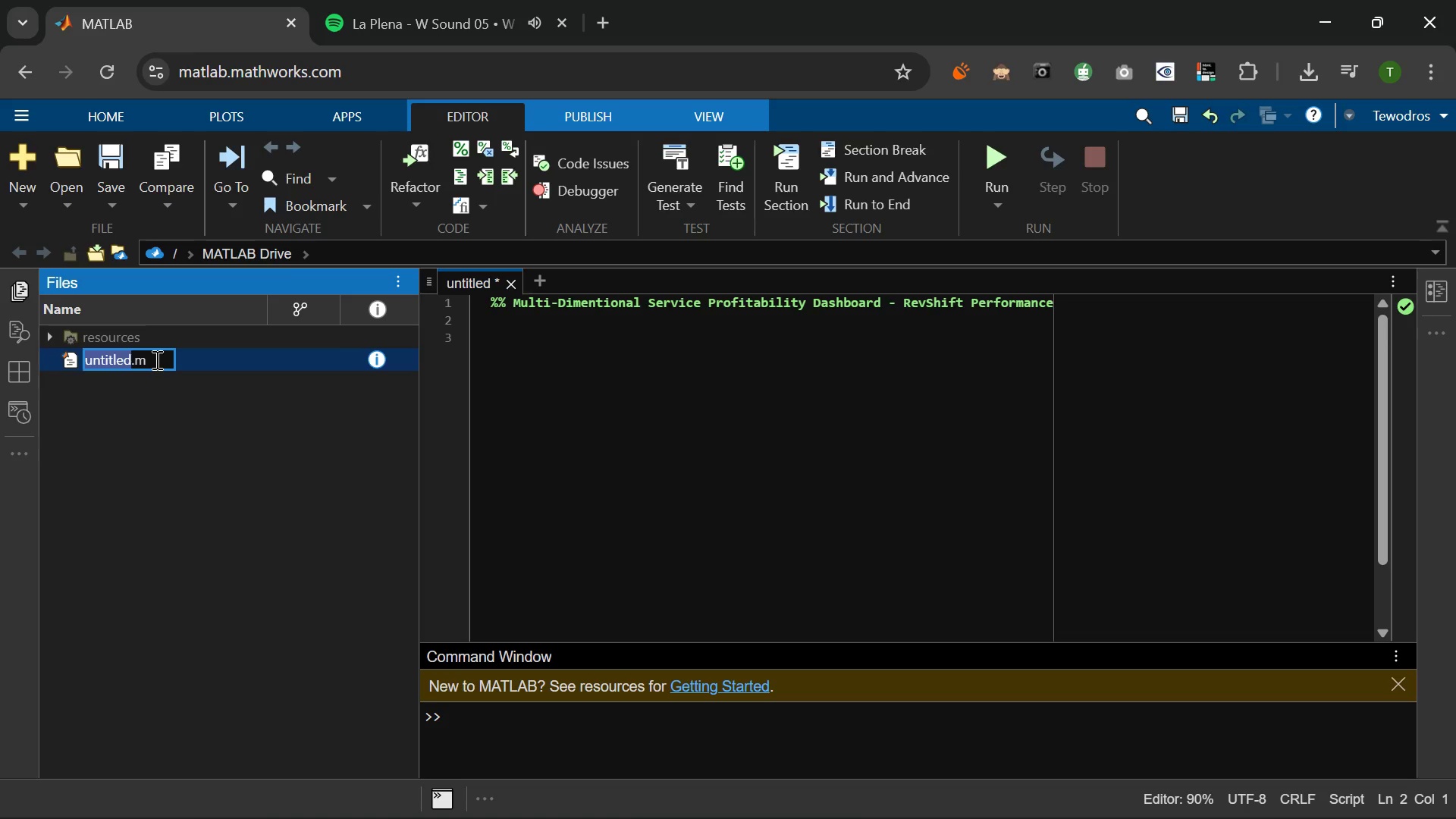 
left_click_drag(start_coordinate=[154, 361], to_coordinate=[61, 364])
 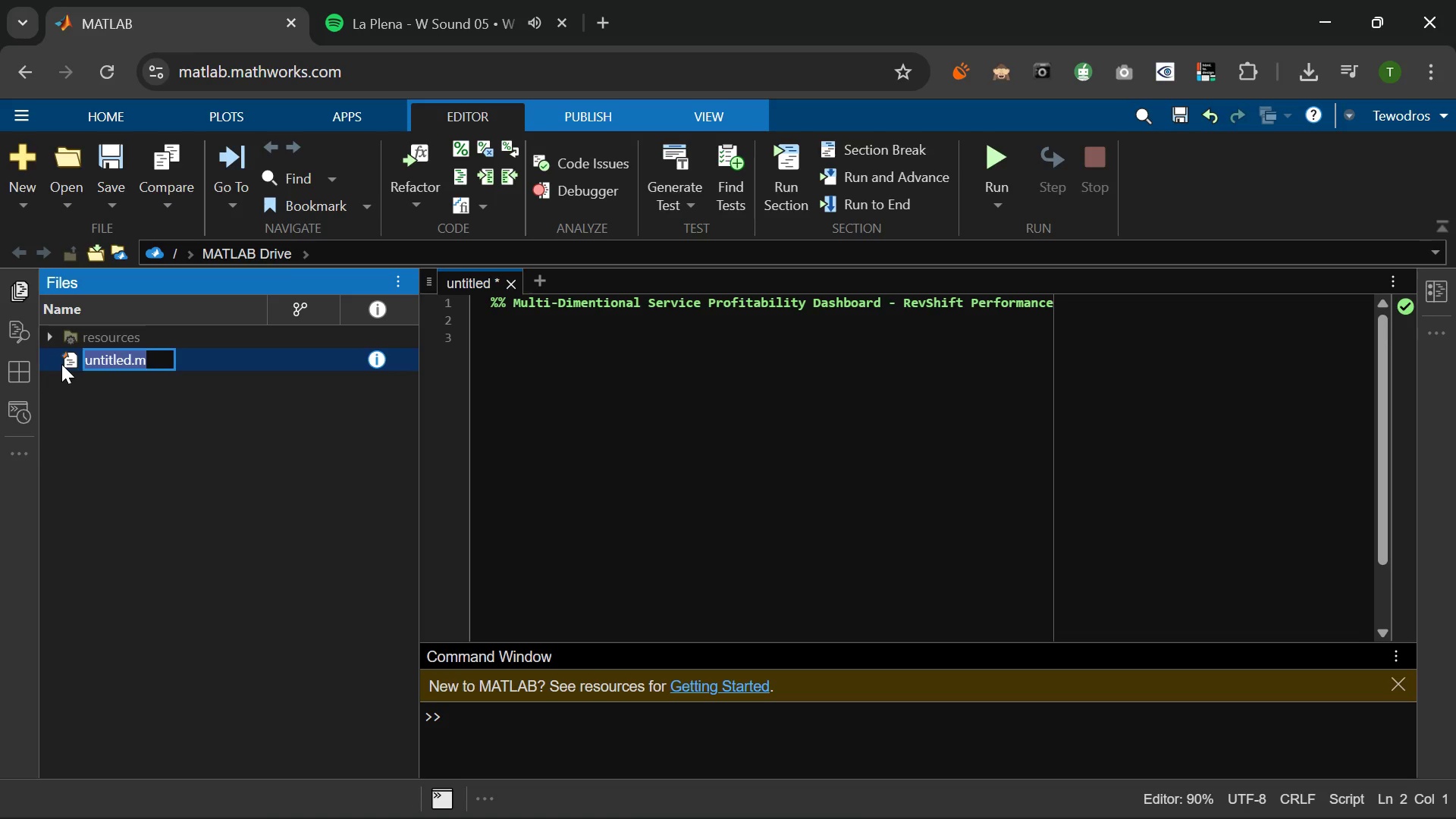 
type(revsg)
key(Backspace)
type(hift_)
 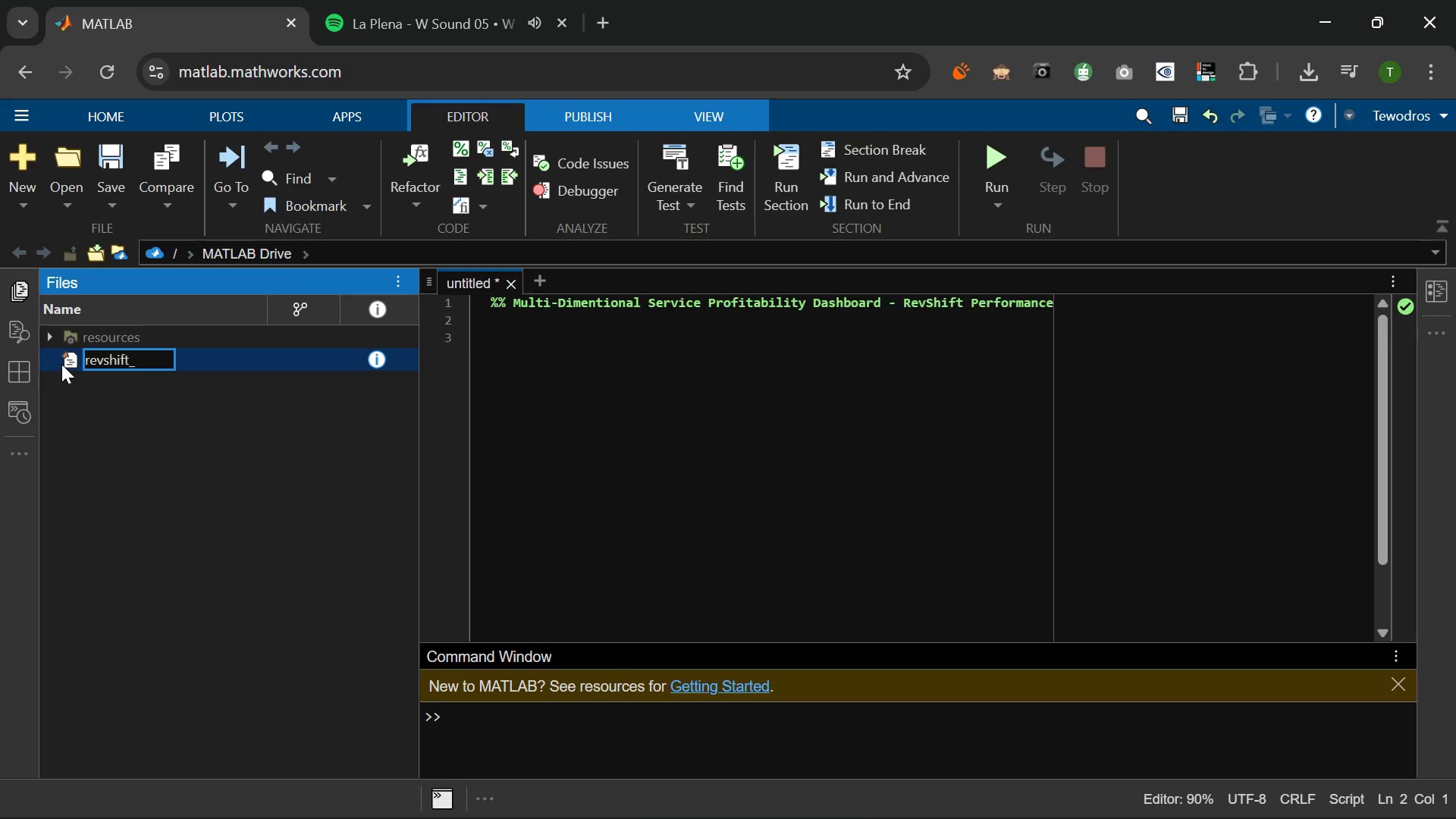 
type(dashboard.mlx)
 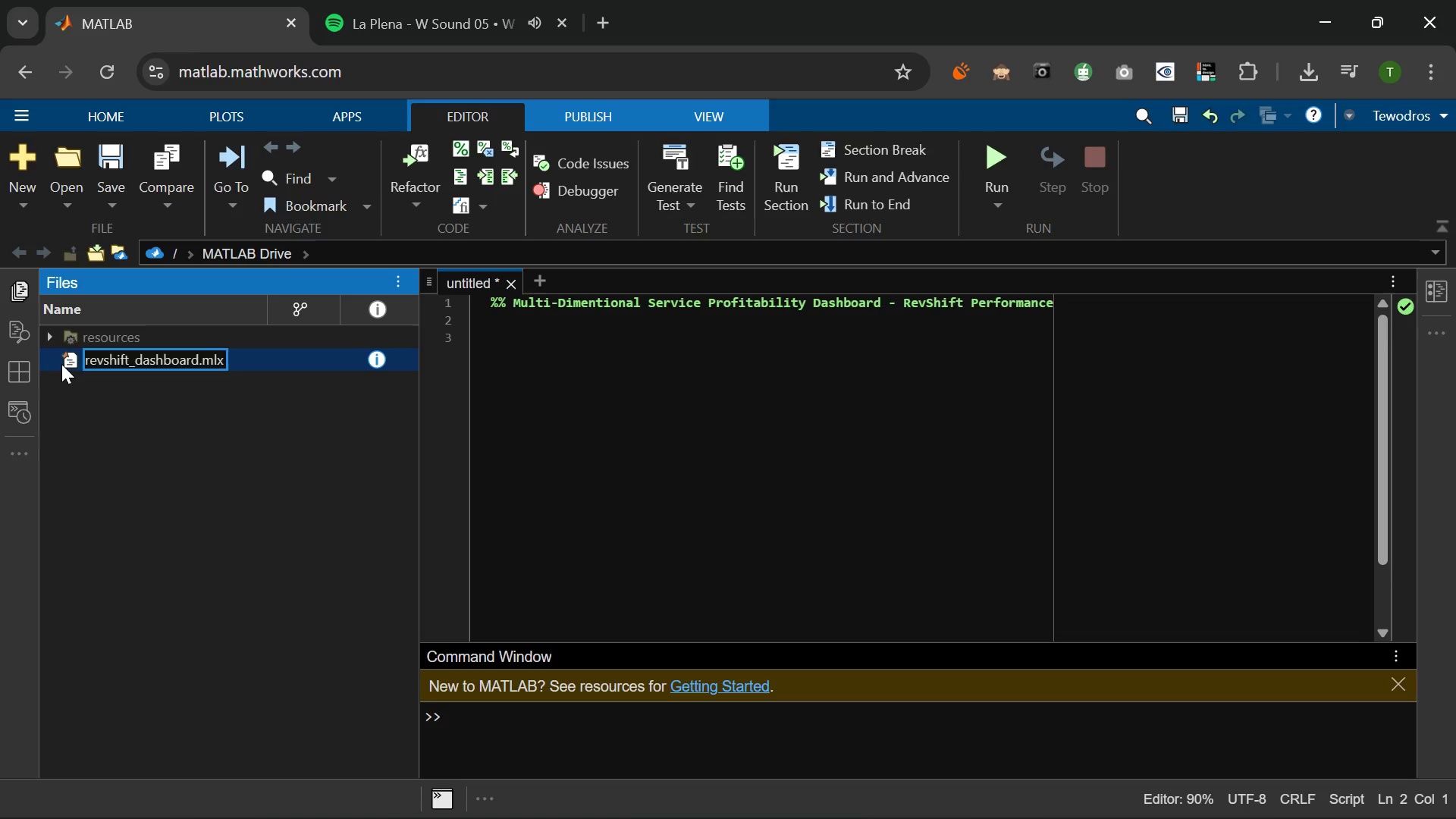 
key(Enter)
 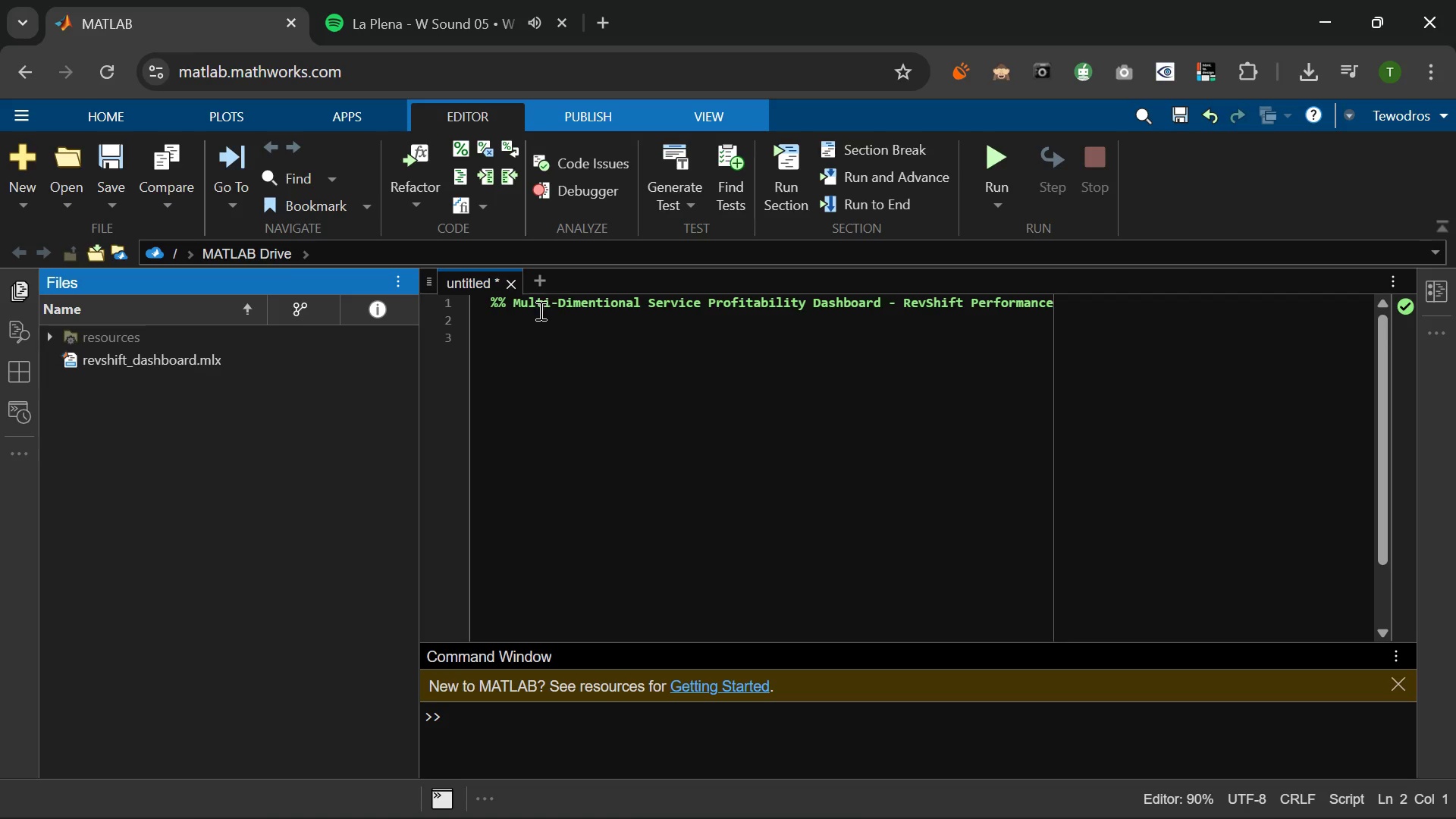 
left_click([507, 281])
 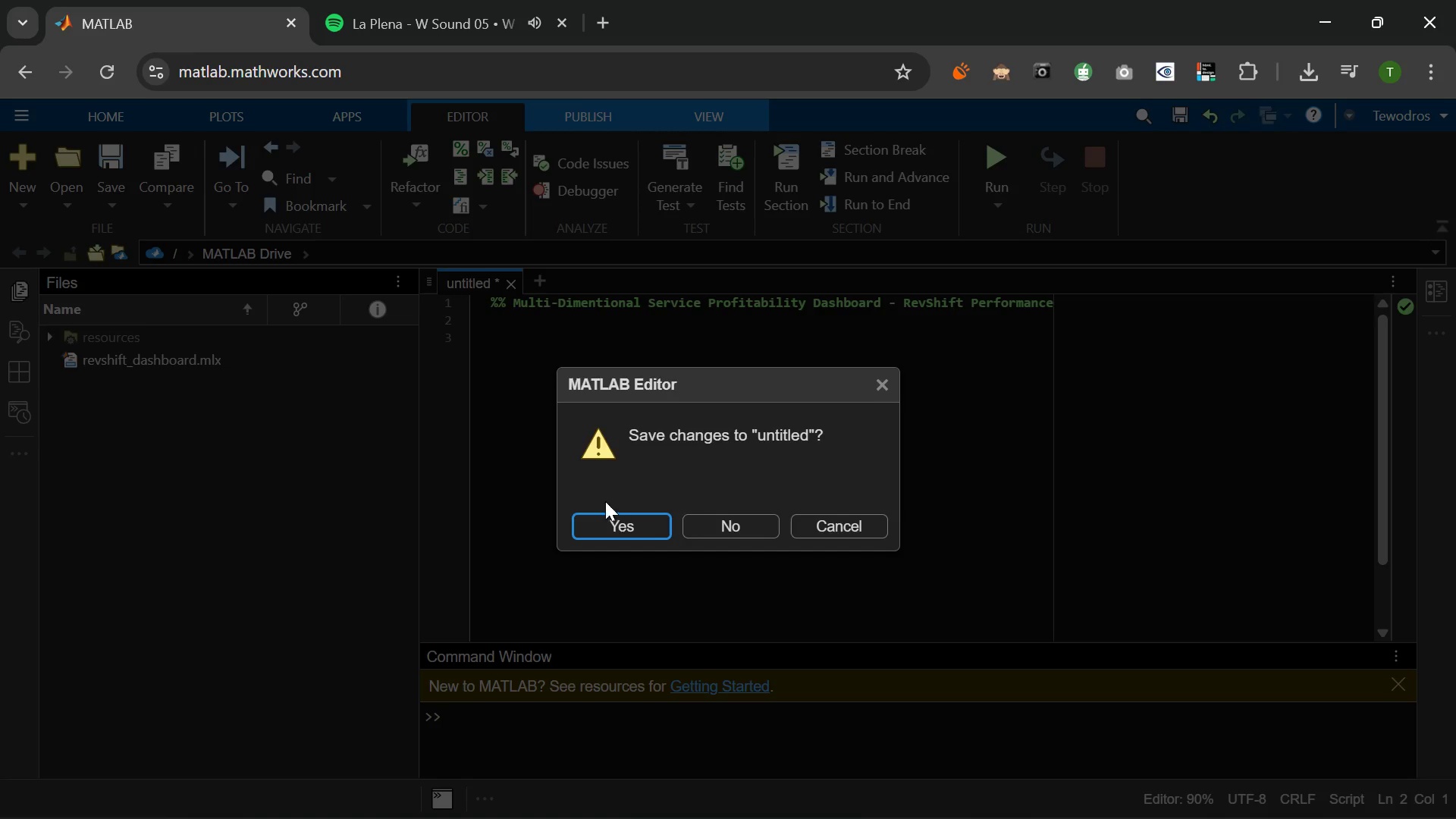 
left_click([599, 516])
 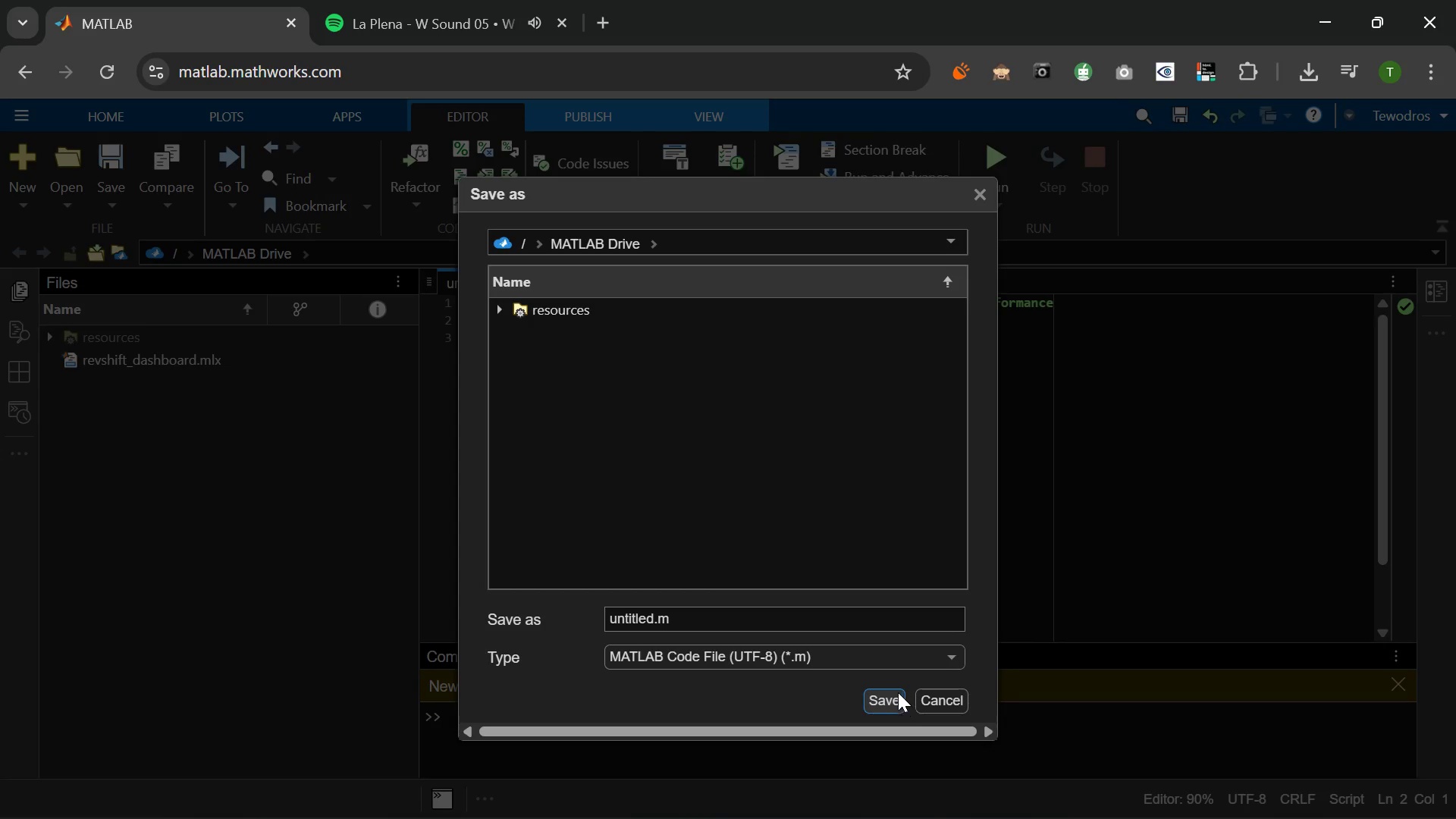 
wait(7.02)
 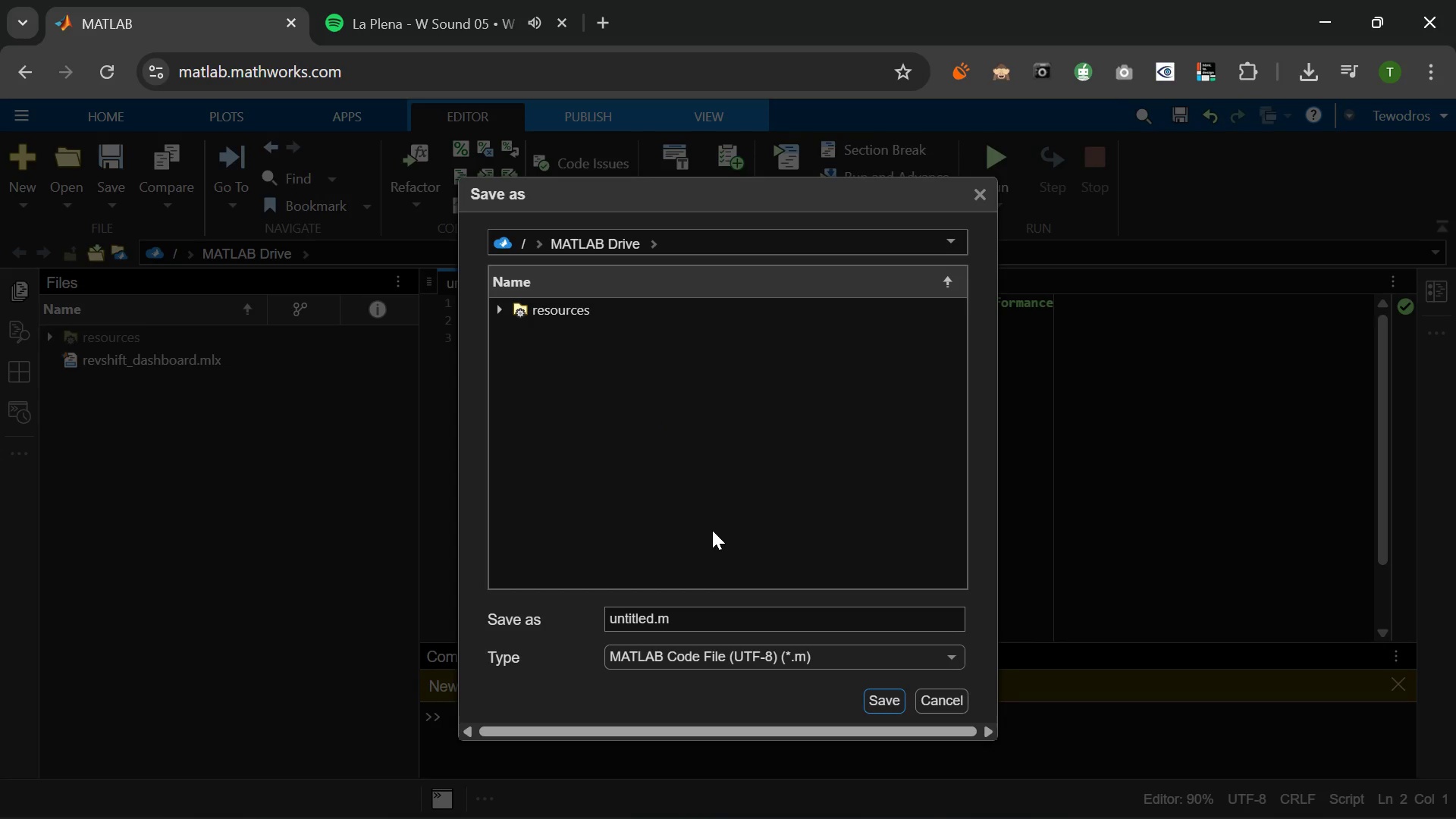 
left_click([981, 196])
 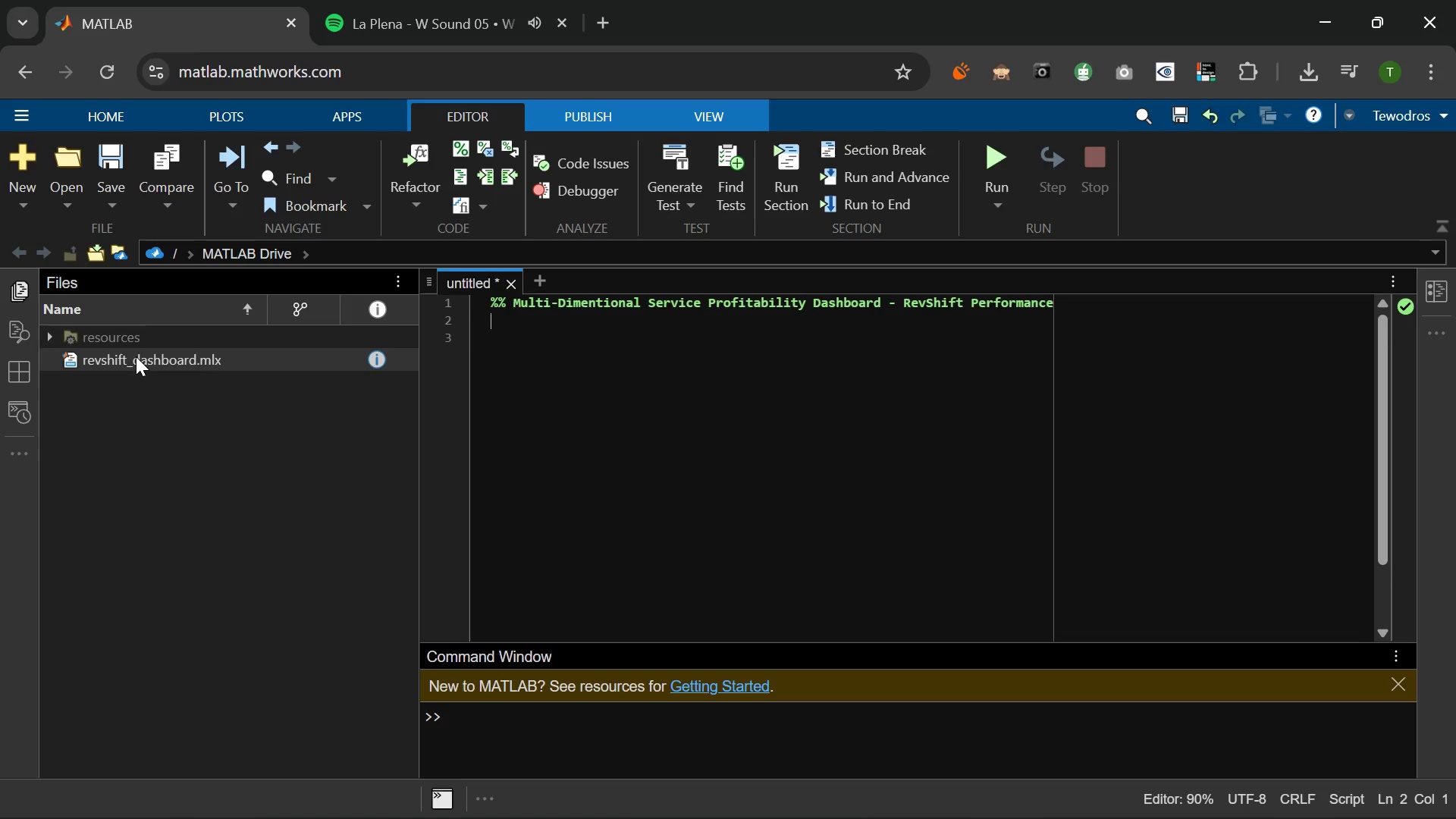 
double_click([136, 356])
 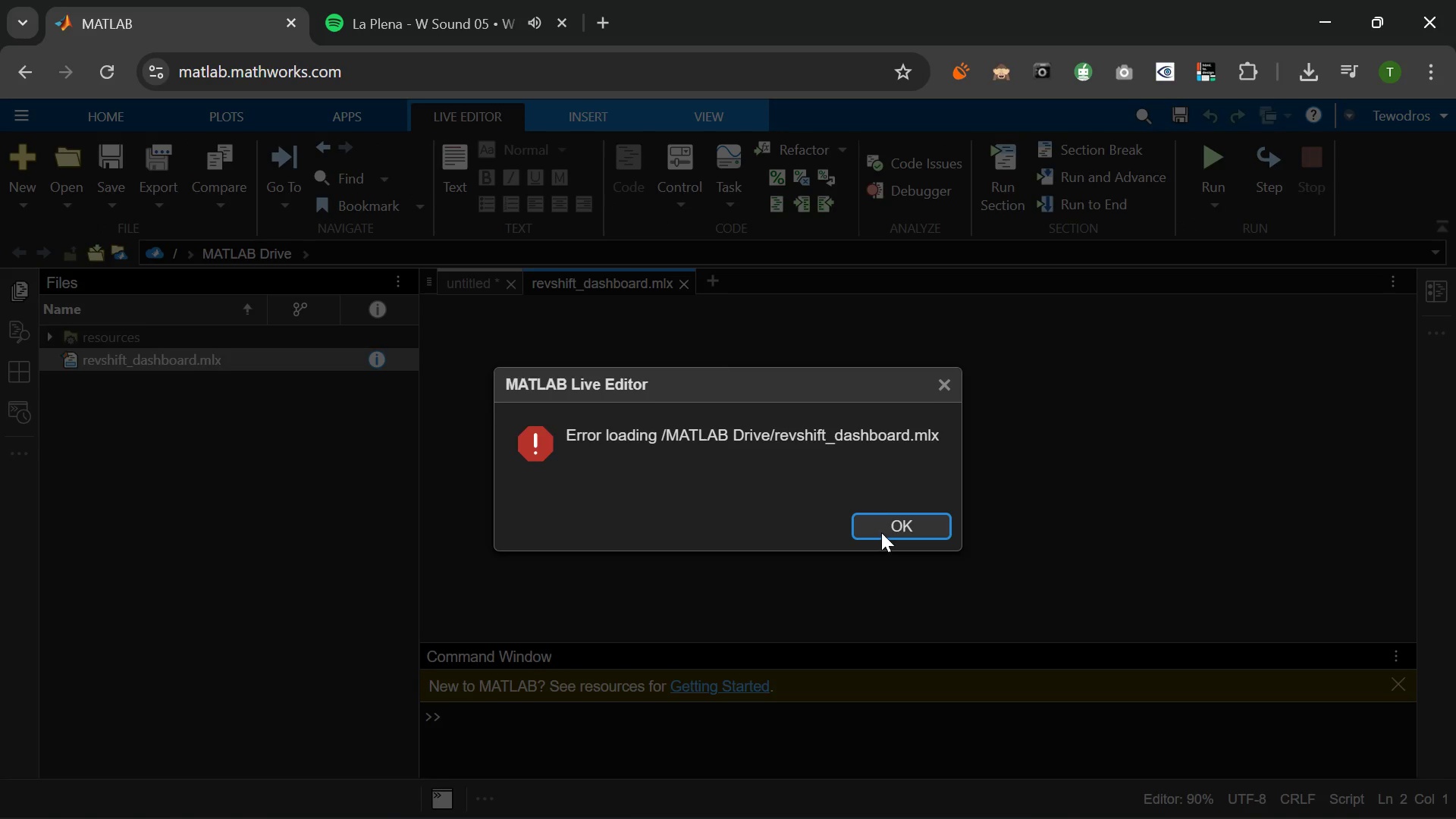 
wait(5.05)
 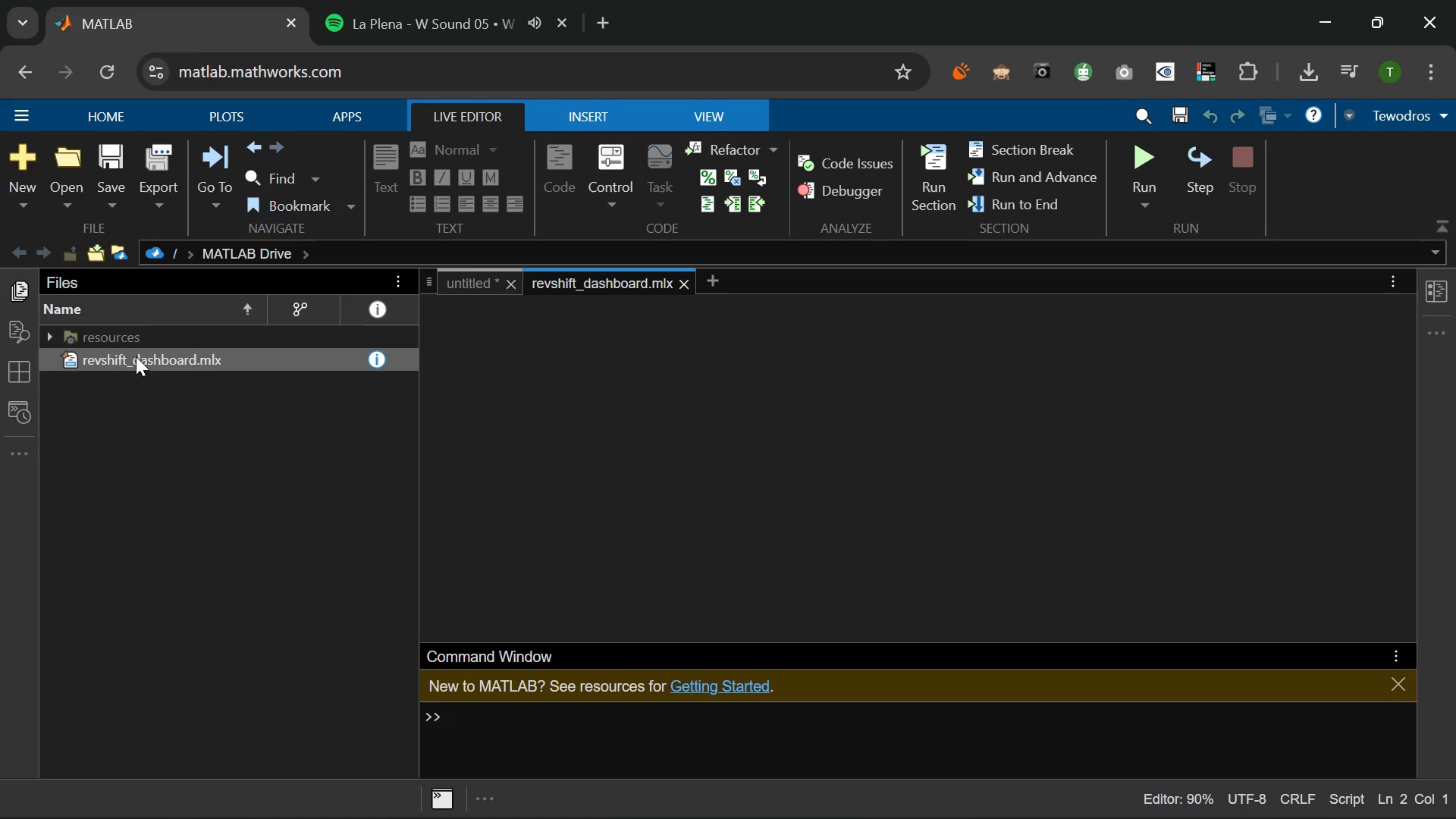 
left_click([912, 525])
 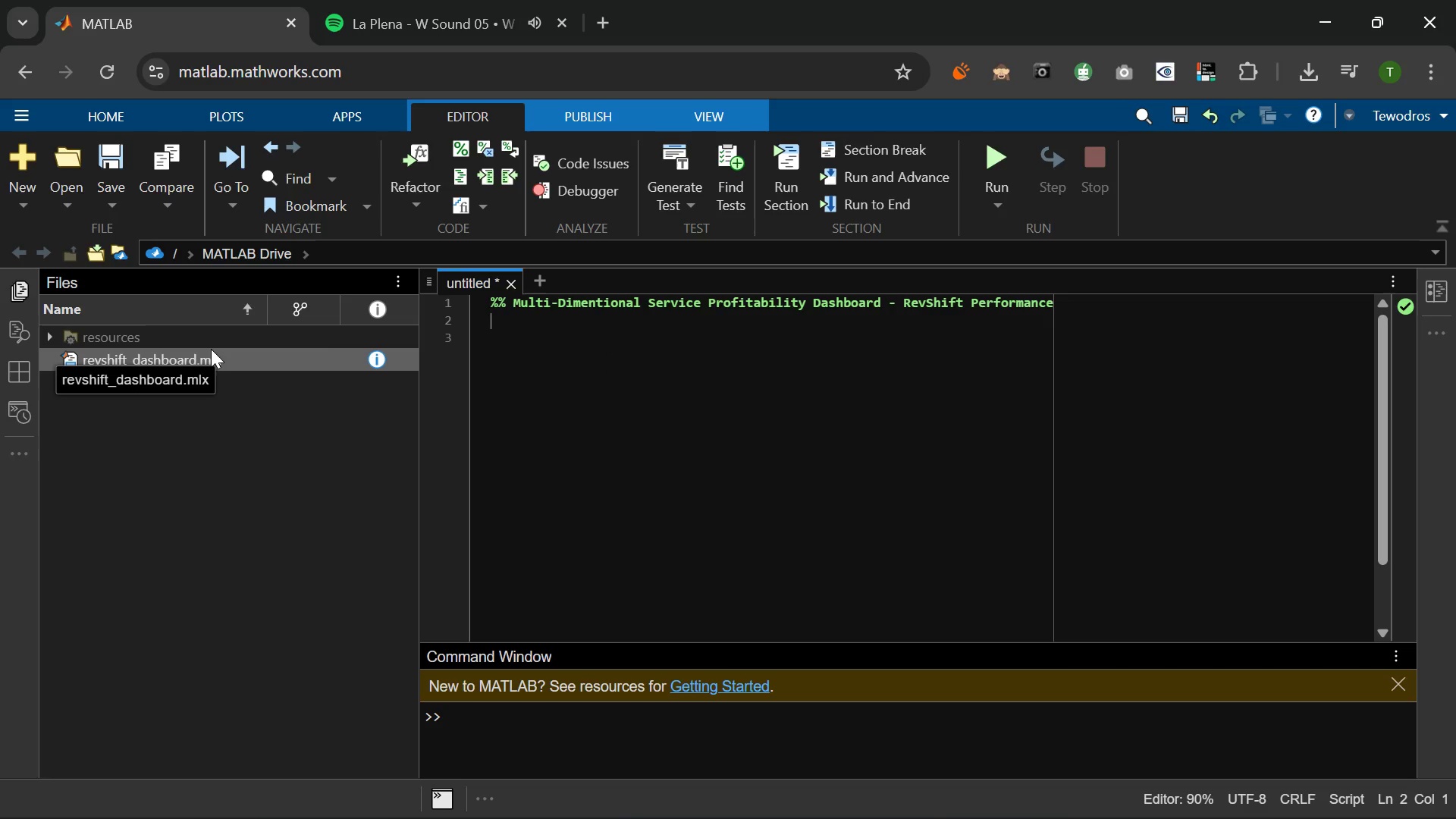 
left_click([592, 307])
 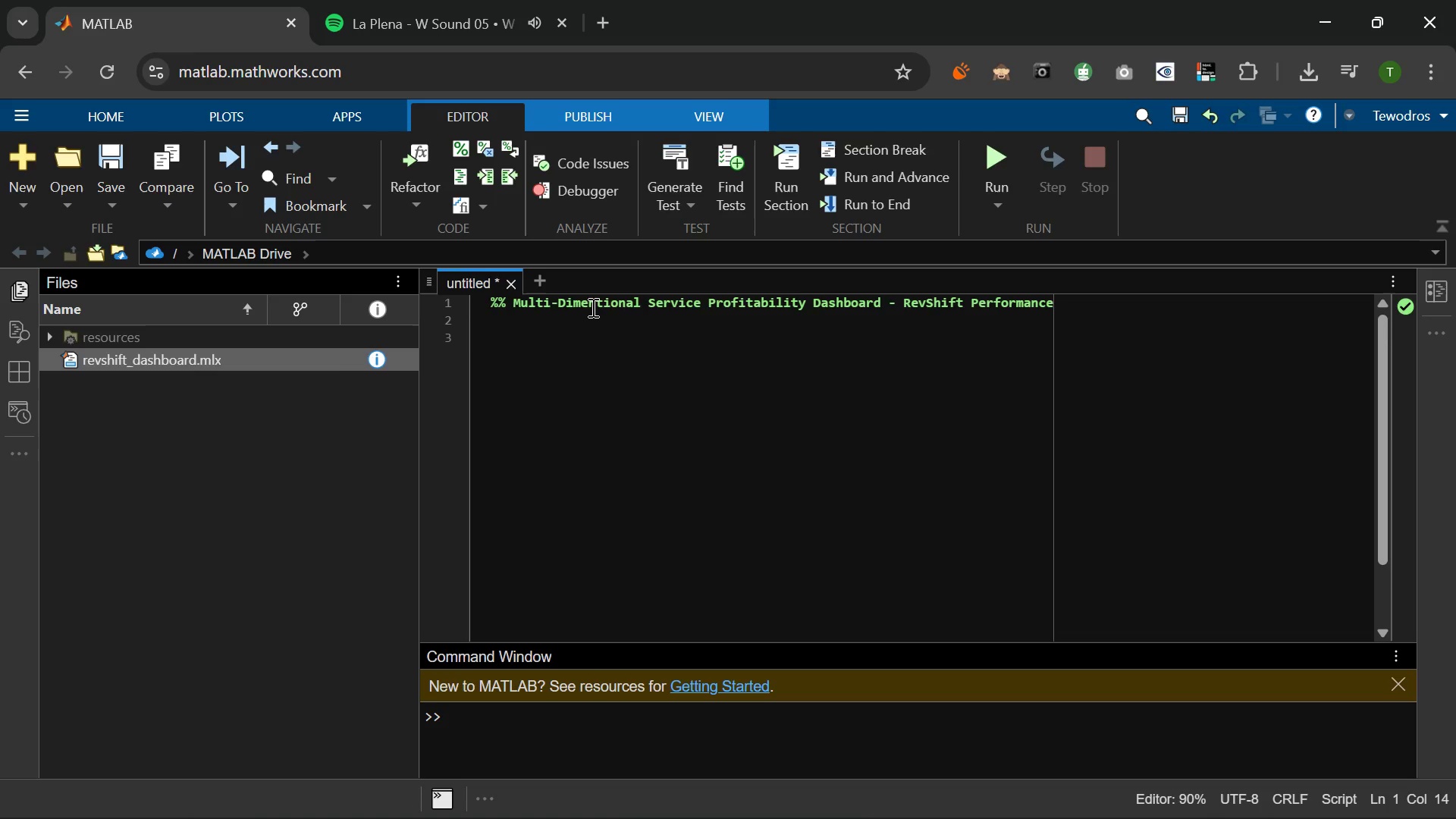 
key(Control+A)
 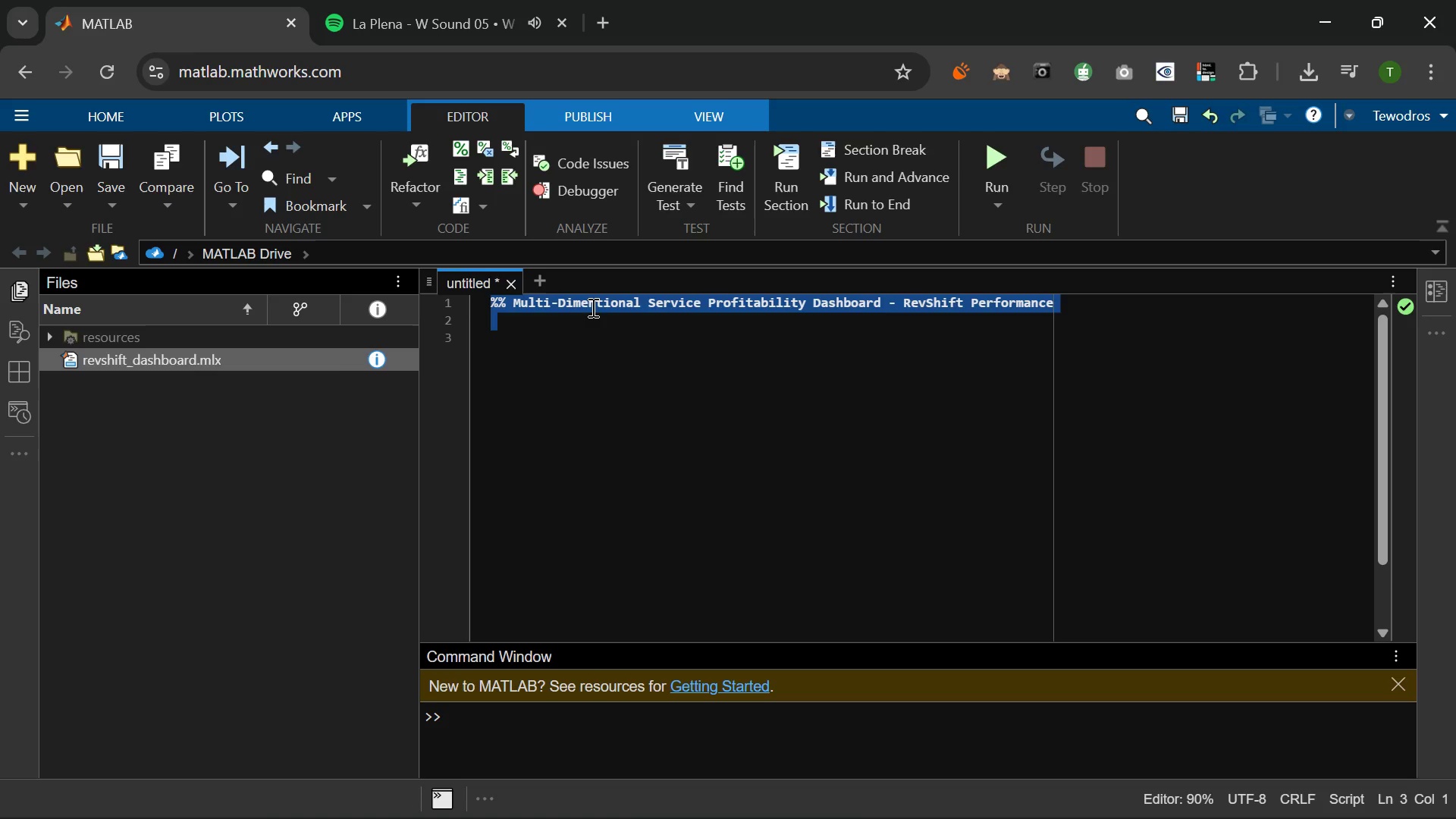 
key(Control+C)
 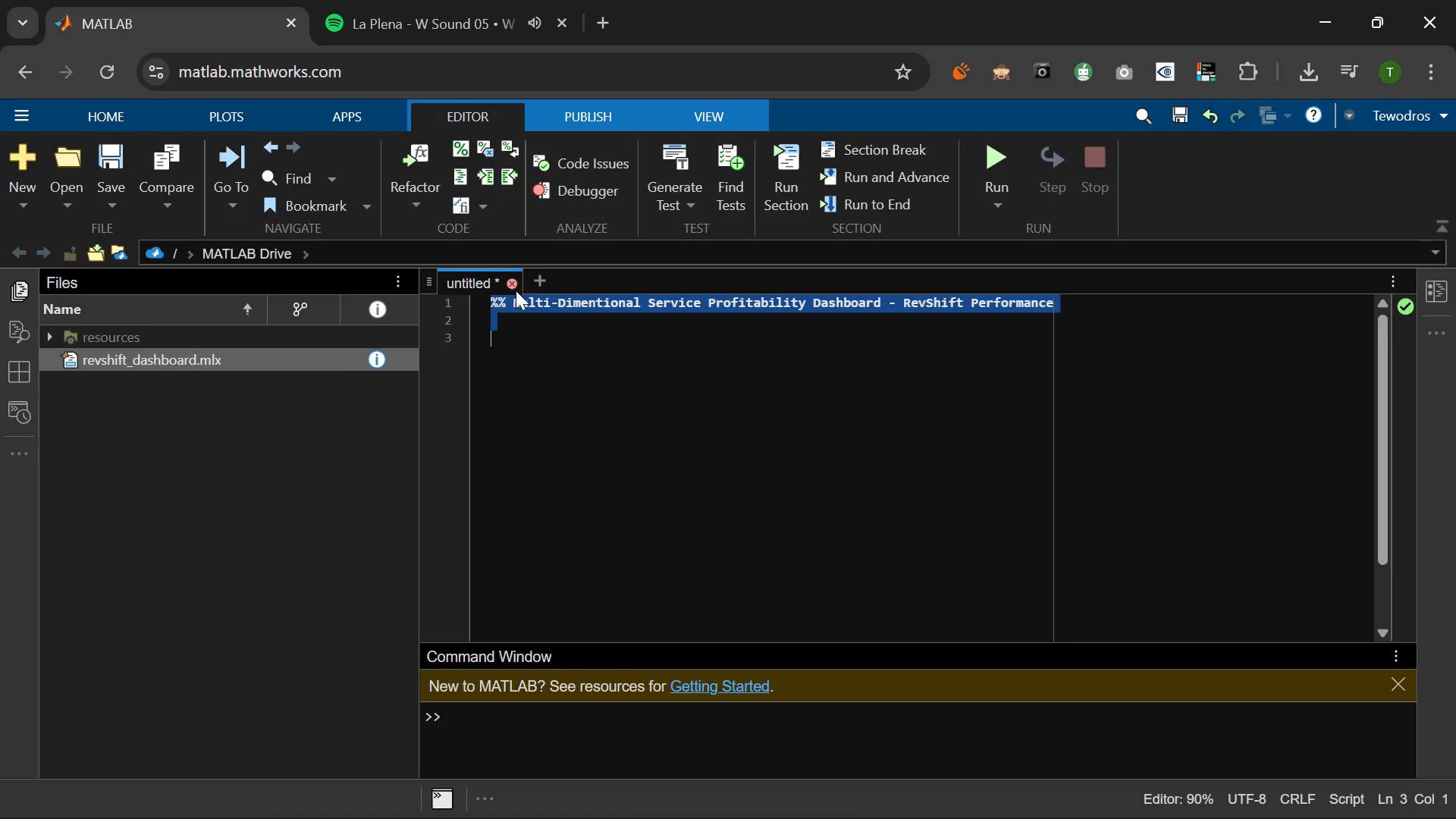 
left_click([511, 287])
 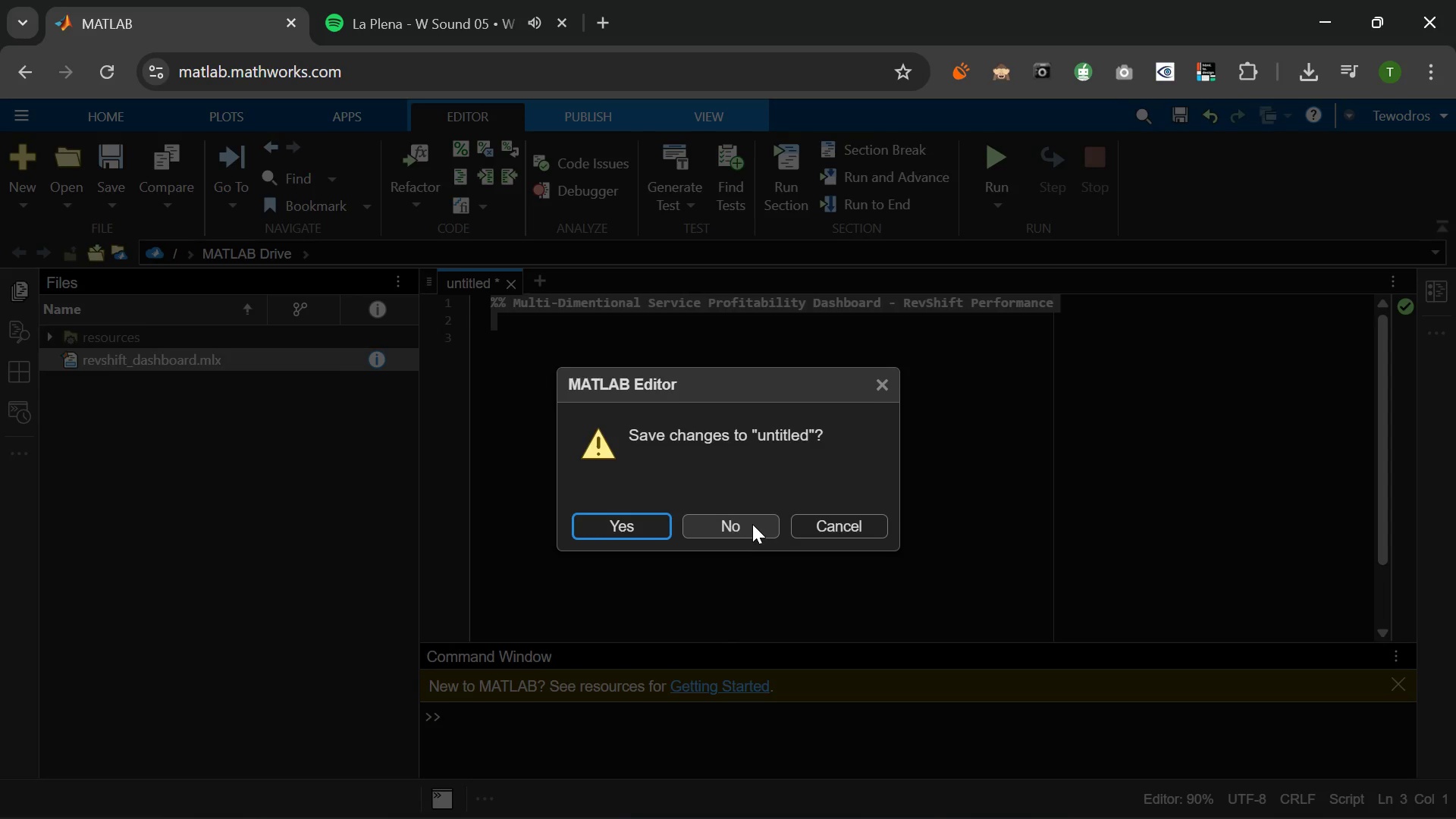 
left_click([751, 524])
 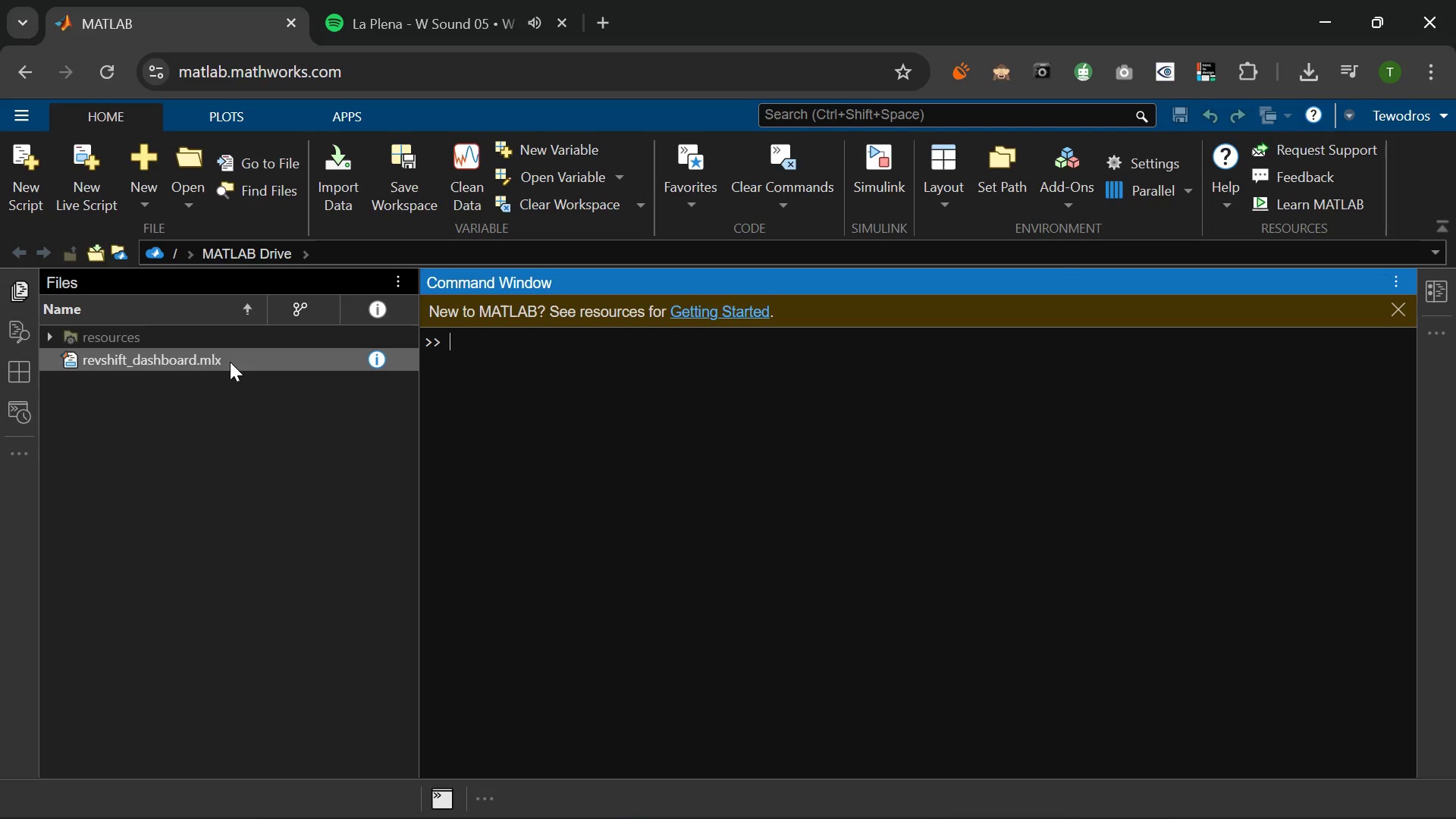 
double_click([230, 362])
 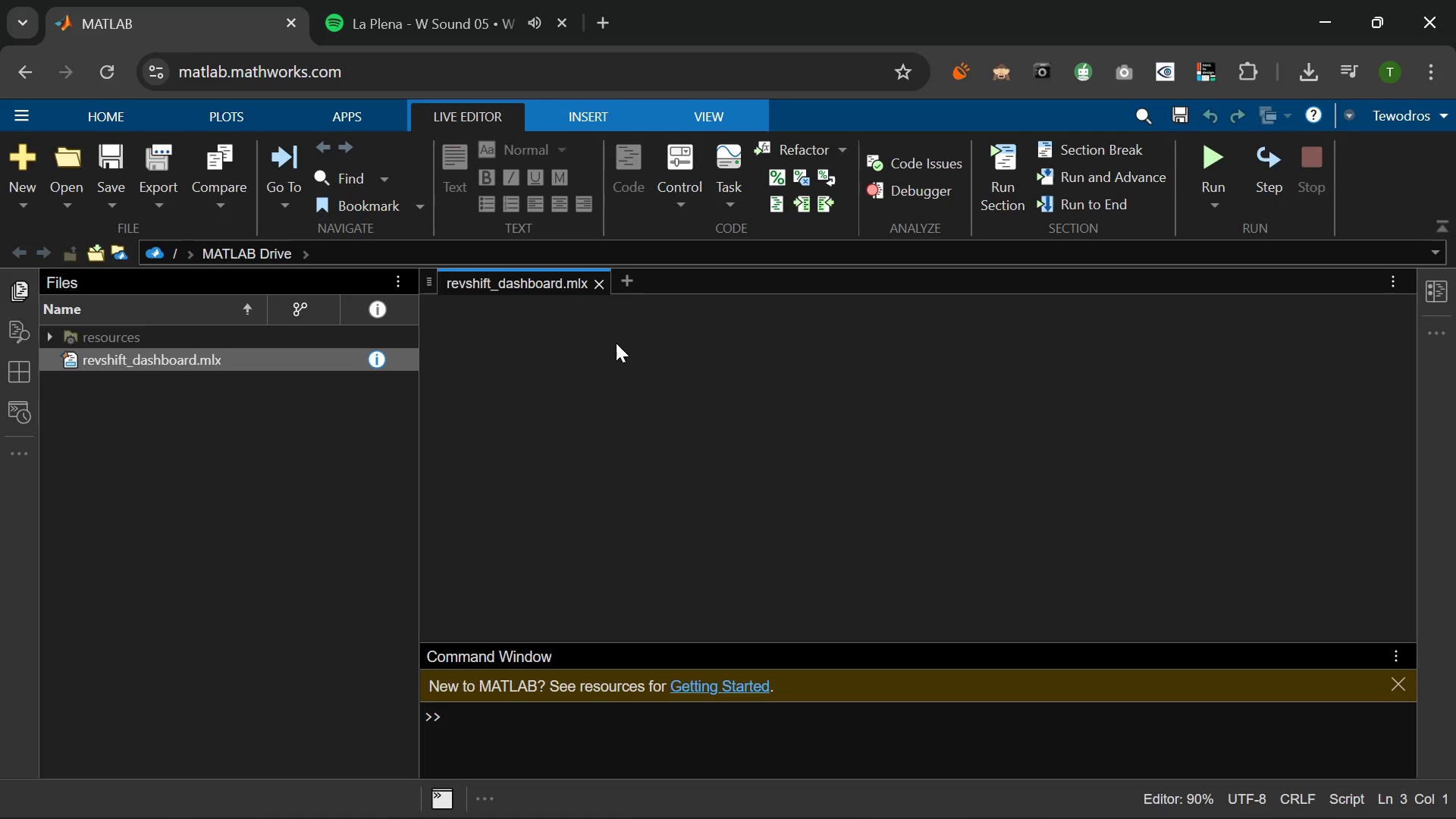 
left_click([603, 336])
 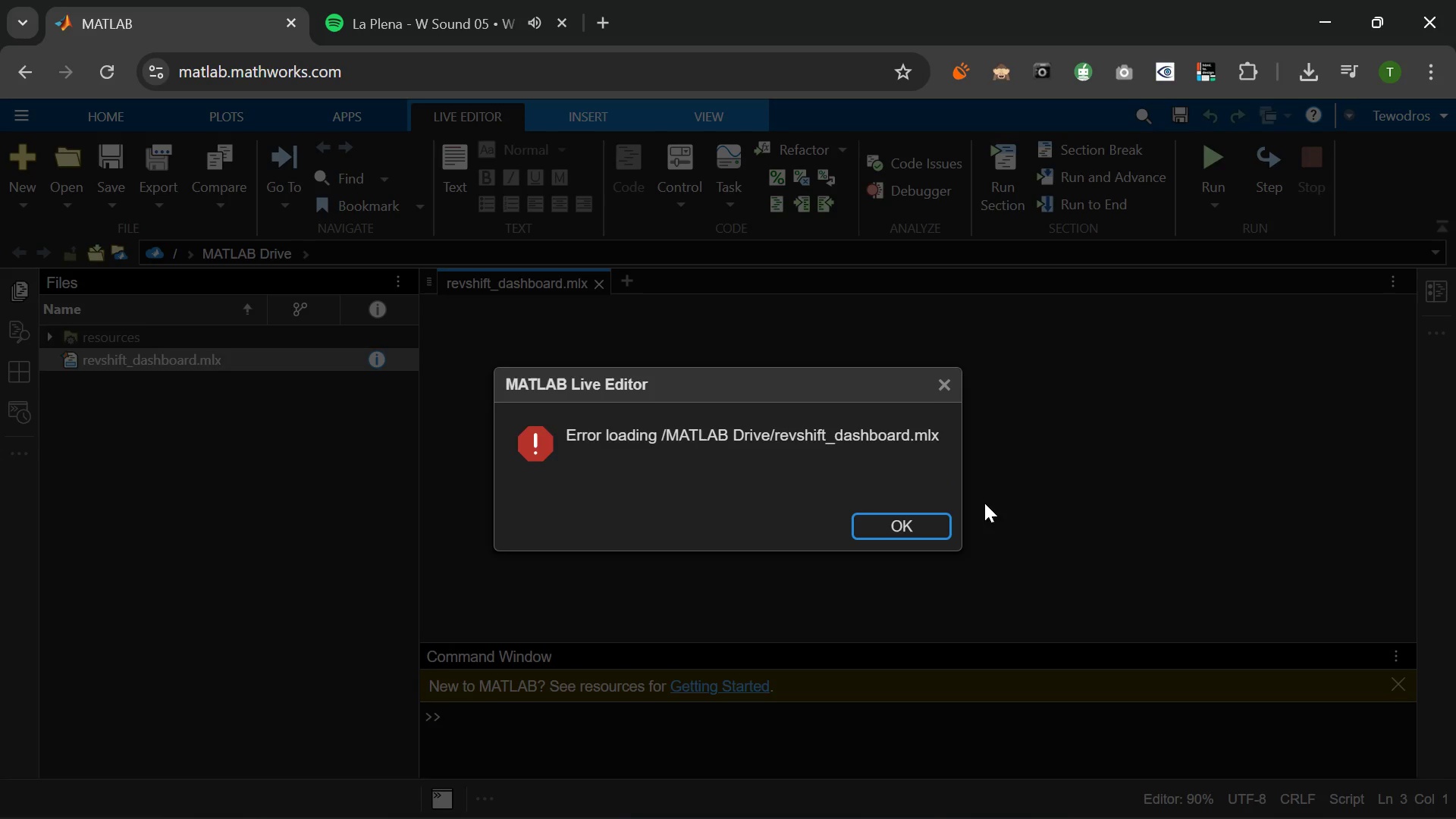 
wait(8.78)
 